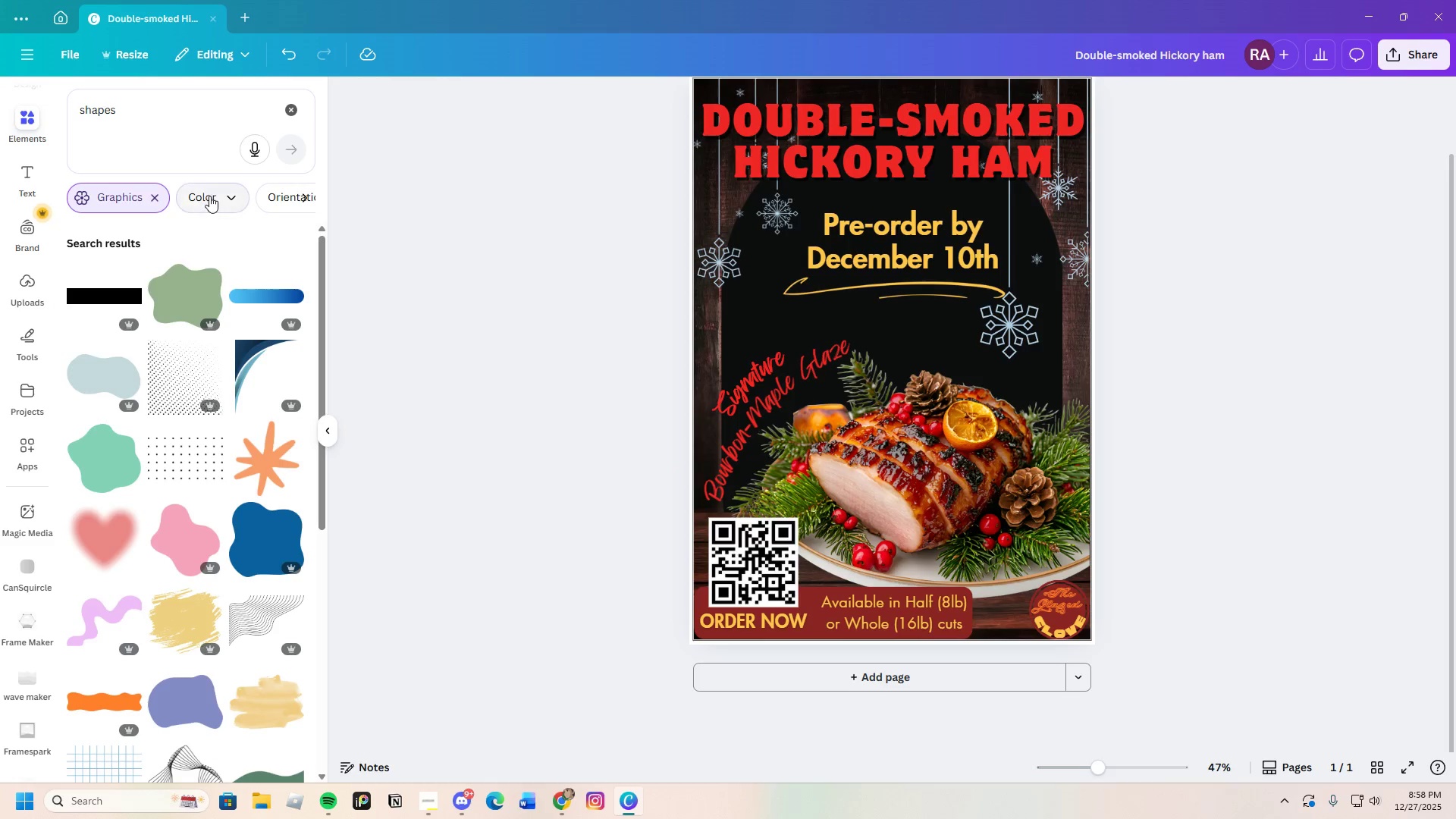 
scroll: coordinate [243, 502], scroll_direction: down, amount: 18.0
 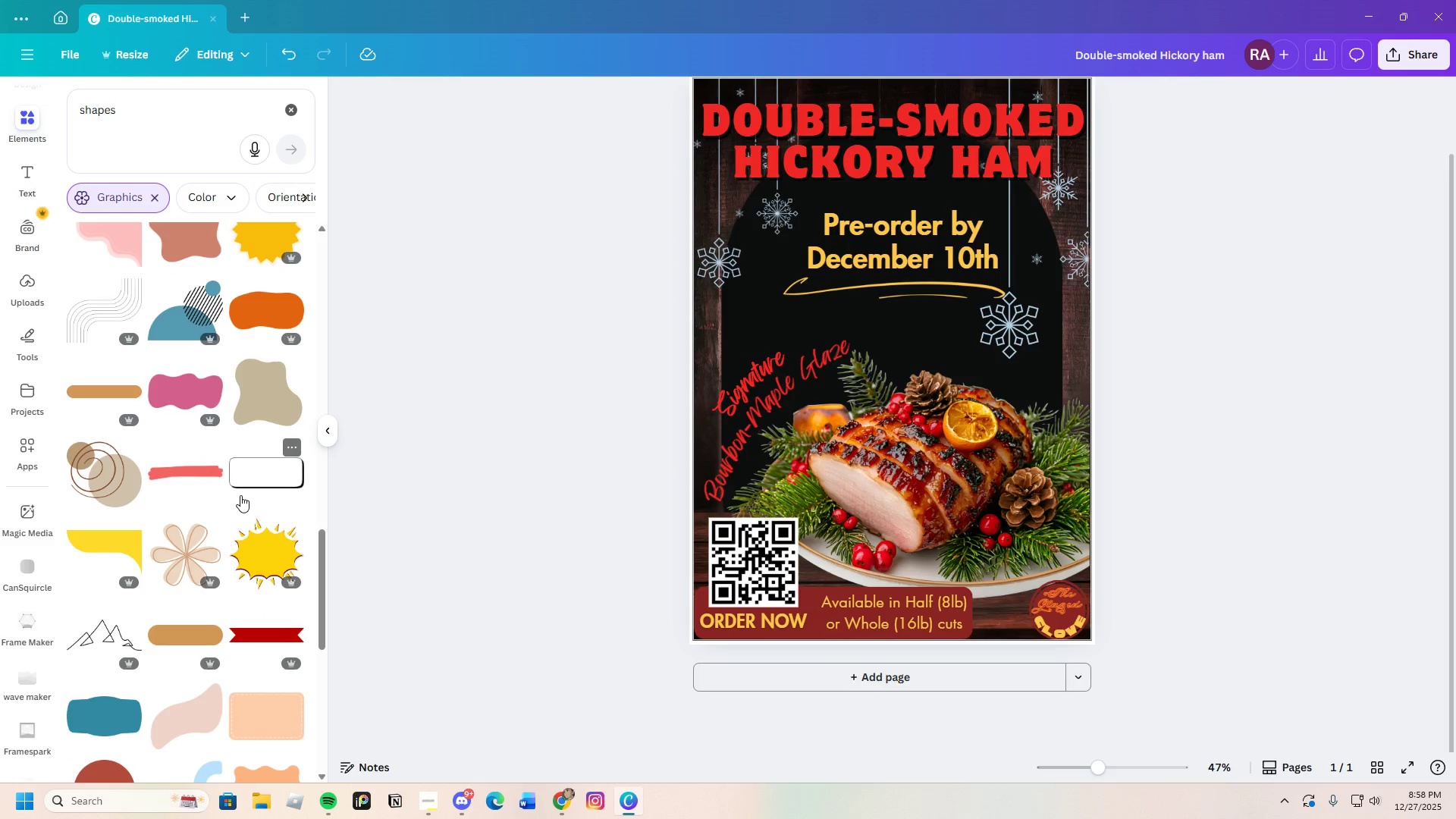 
scroll: coordinate [243, 525], scroll_direction: down, amount: 18.0
 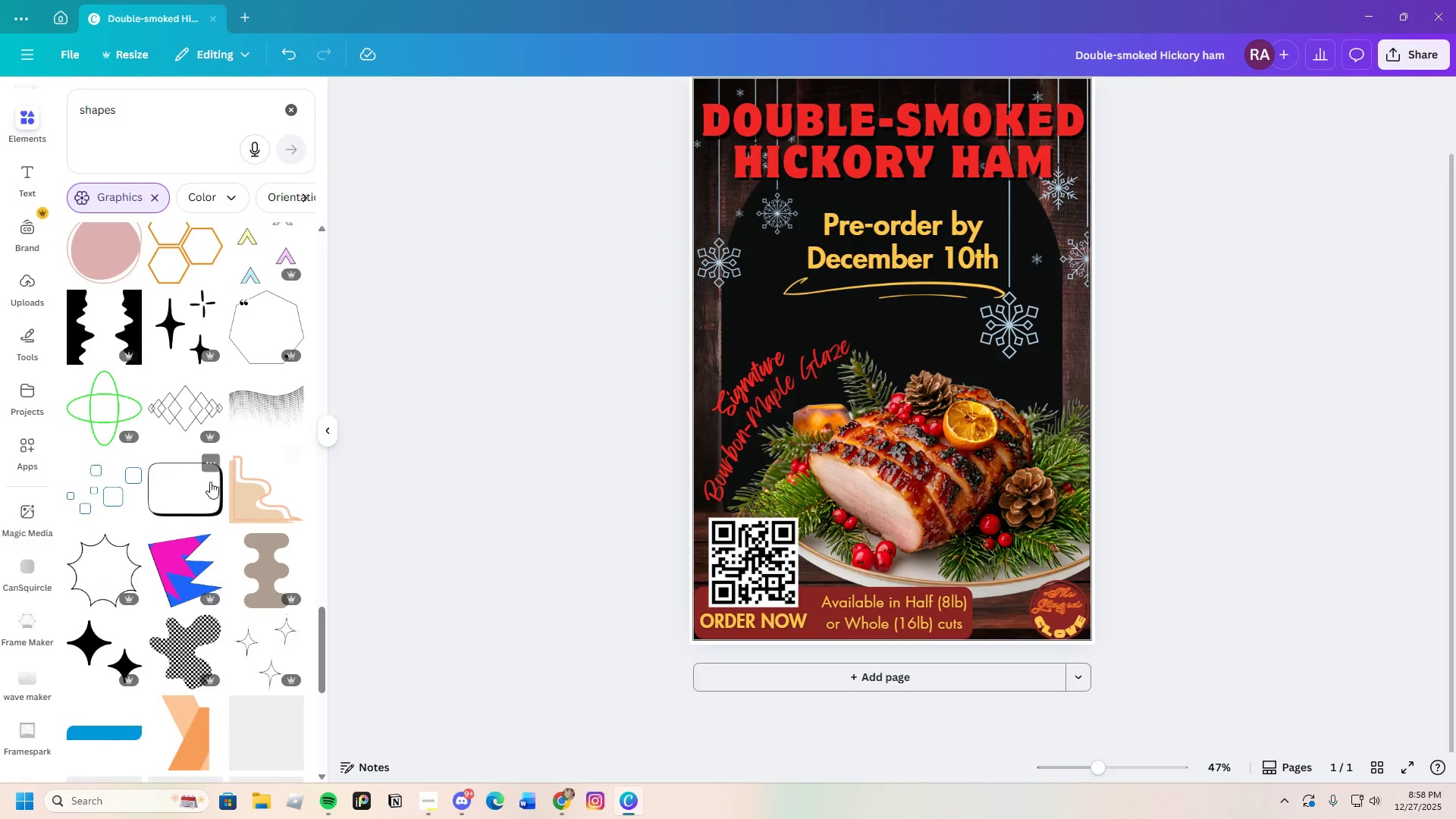 
left_click([209, 482])
 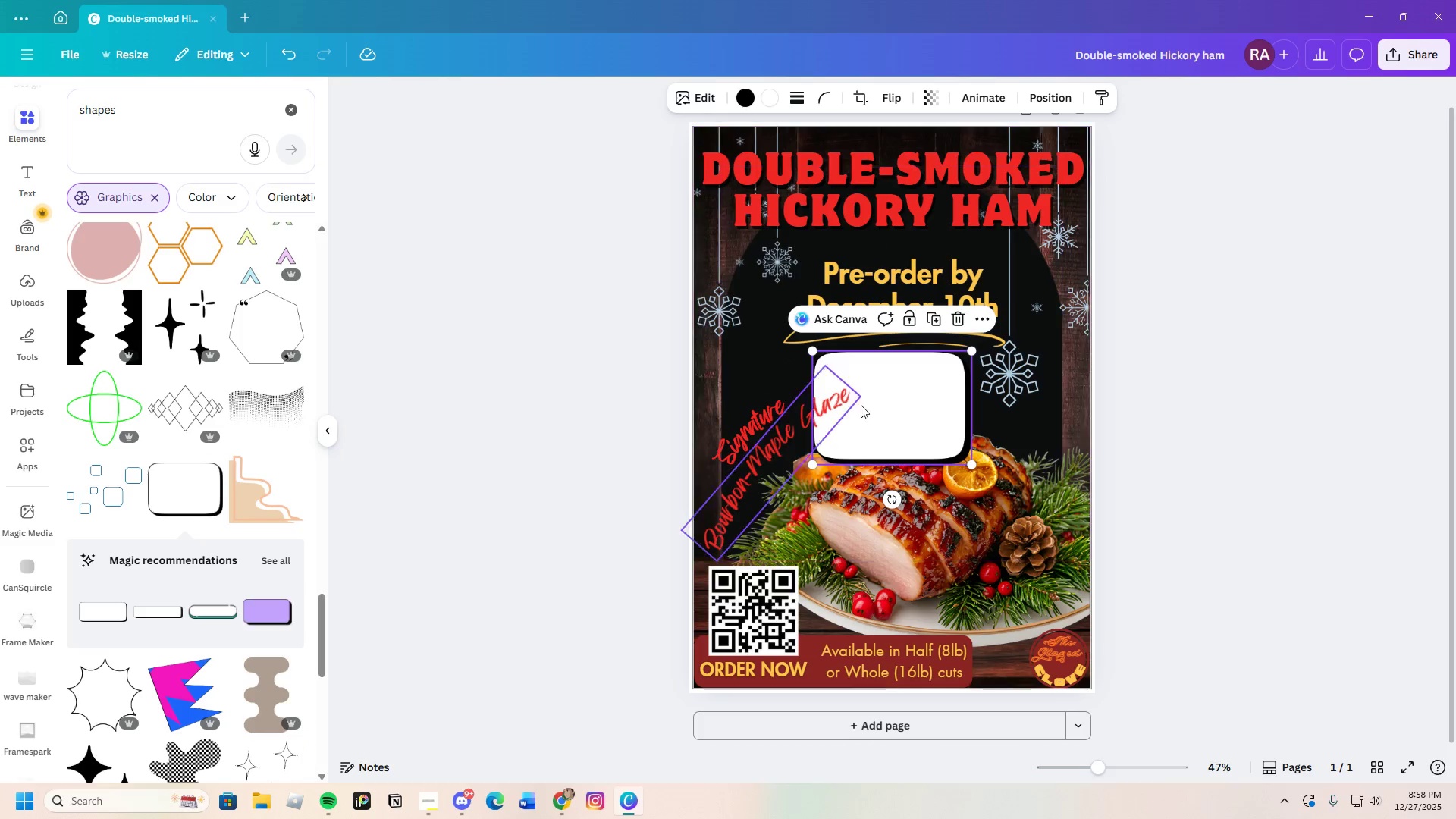 
left_click_drag(start_coordinate=[883, 417], to_coordinate=[788, 598])
 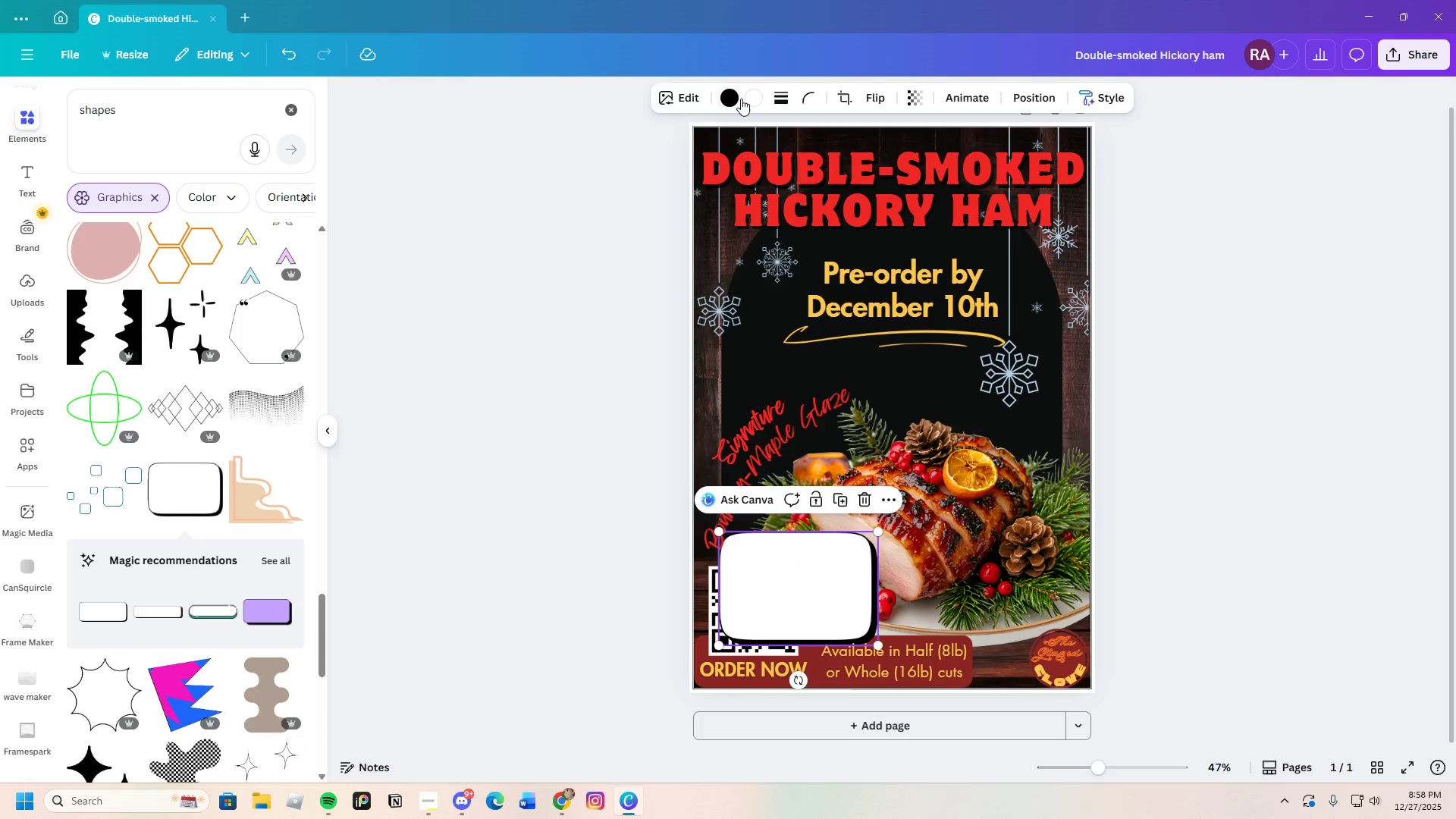 
left_click([752, 99])
 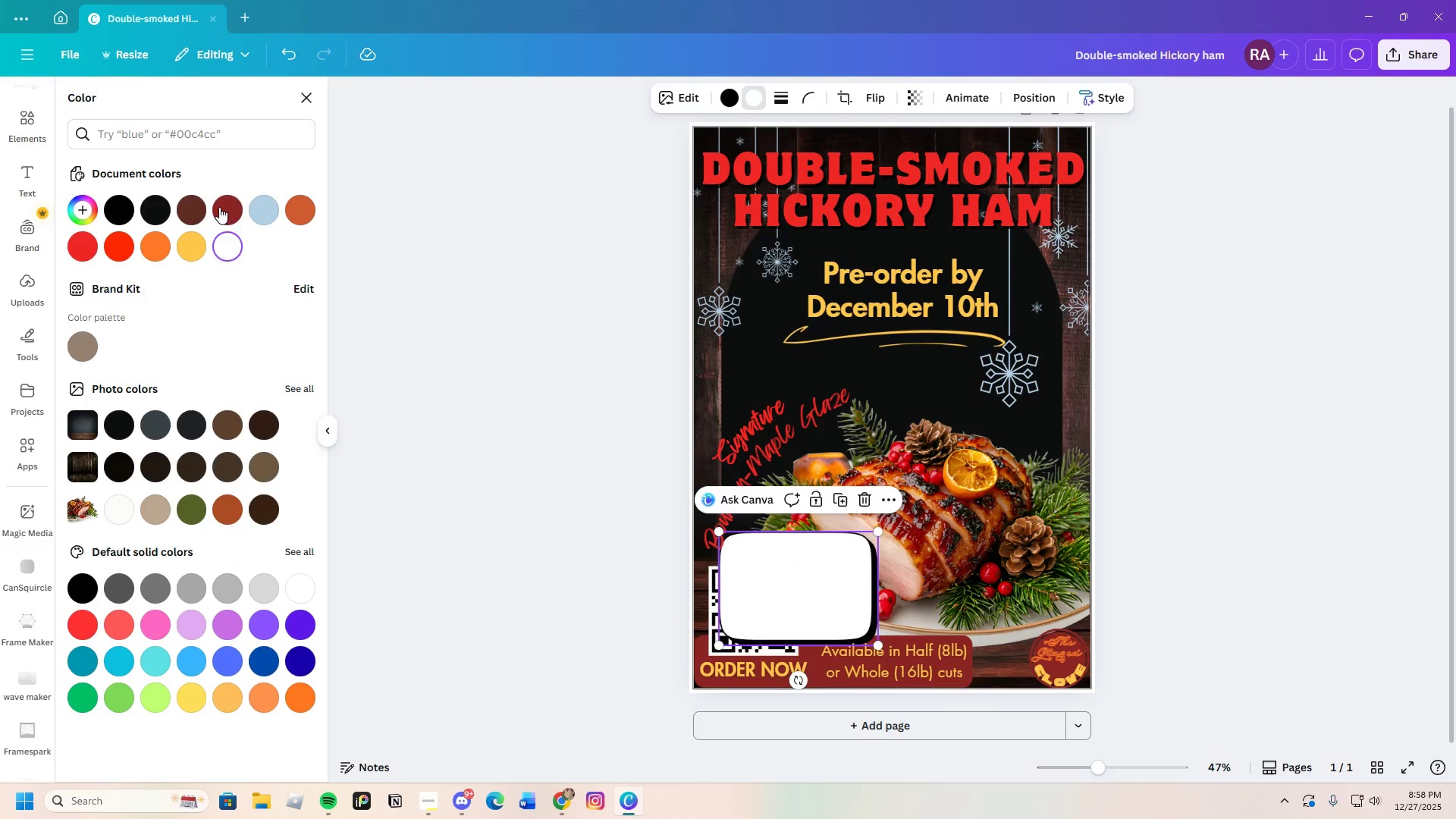 
left_click([221, 207])
 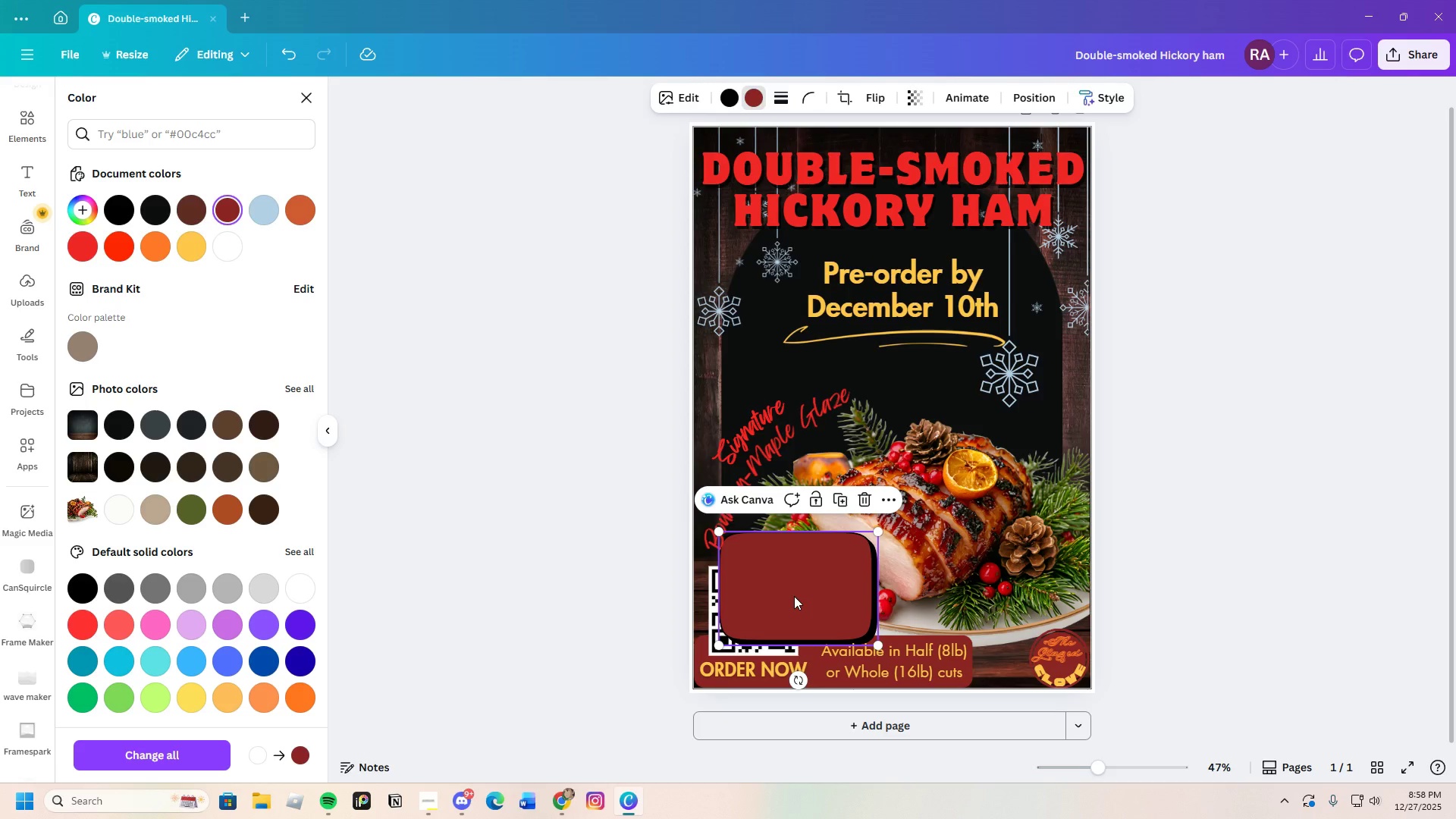 
left_click_drag(start_coordinate=[795, 608], to_coordinate=[792, 596])
 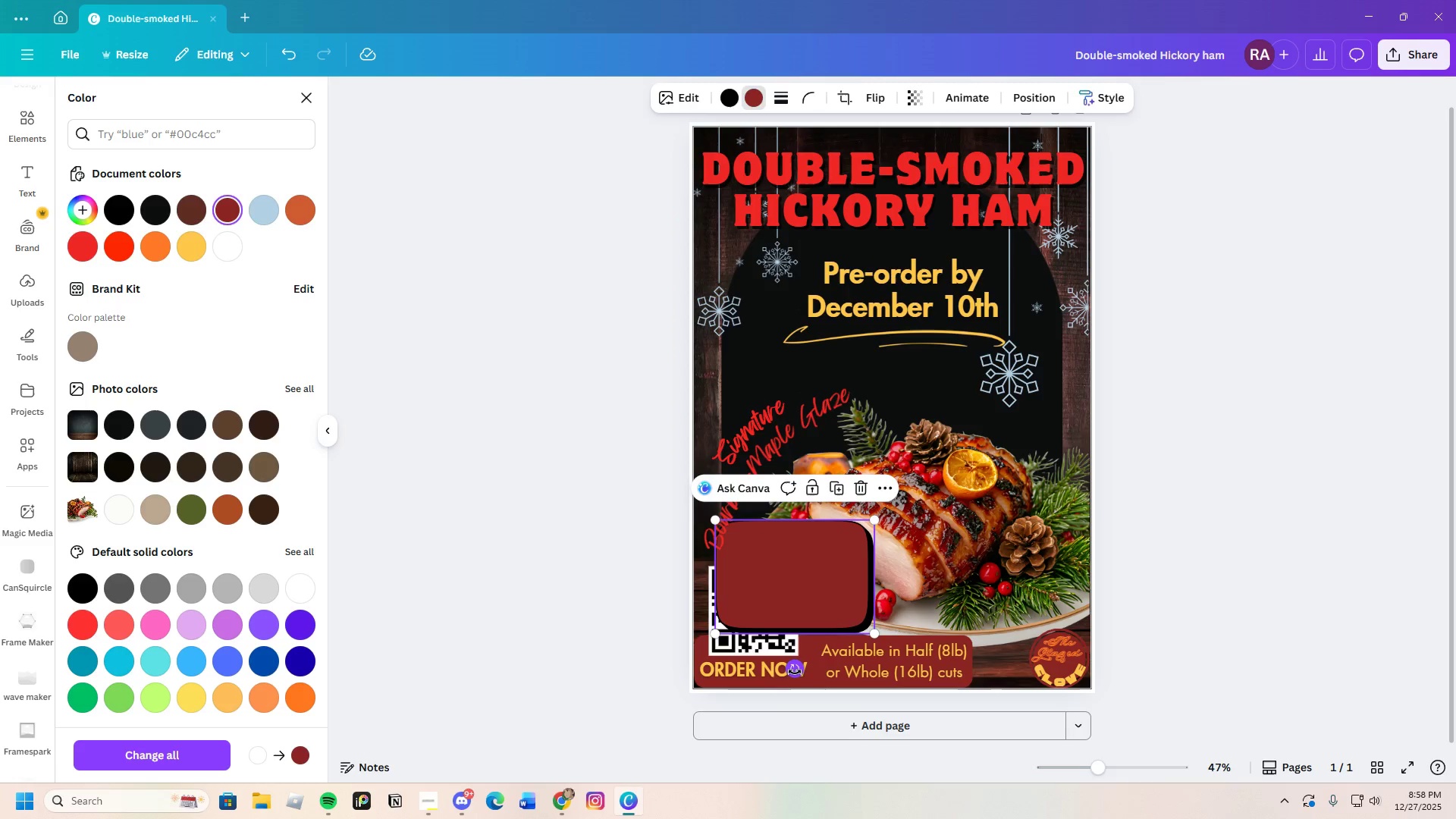 
left_click_drag(start_coordinate=[795, 671], to_coordinate=[883, 576])
 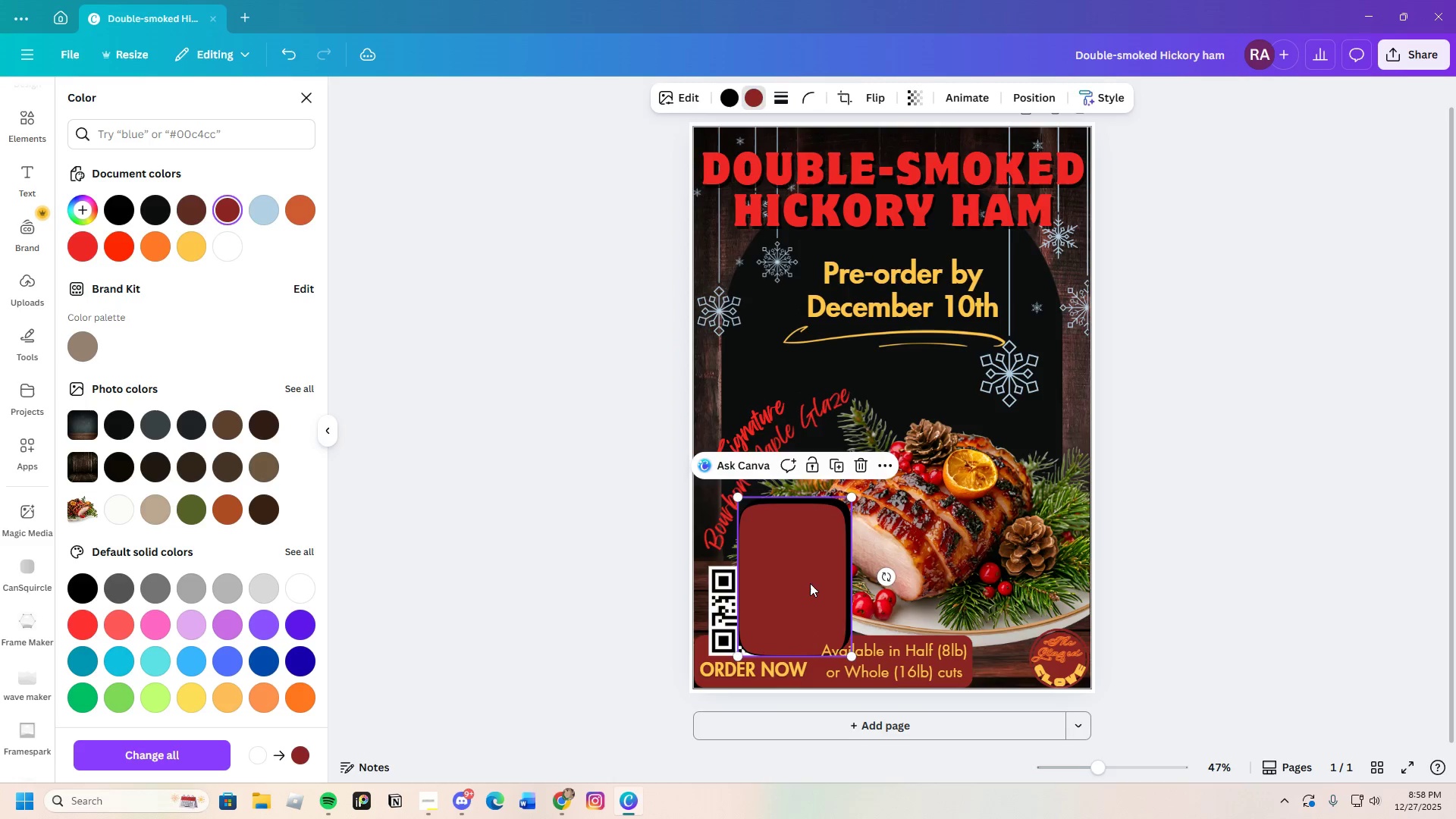 
left_click_drag(start_coordinate=[810, 583], to_coordinate=[766, 632])
 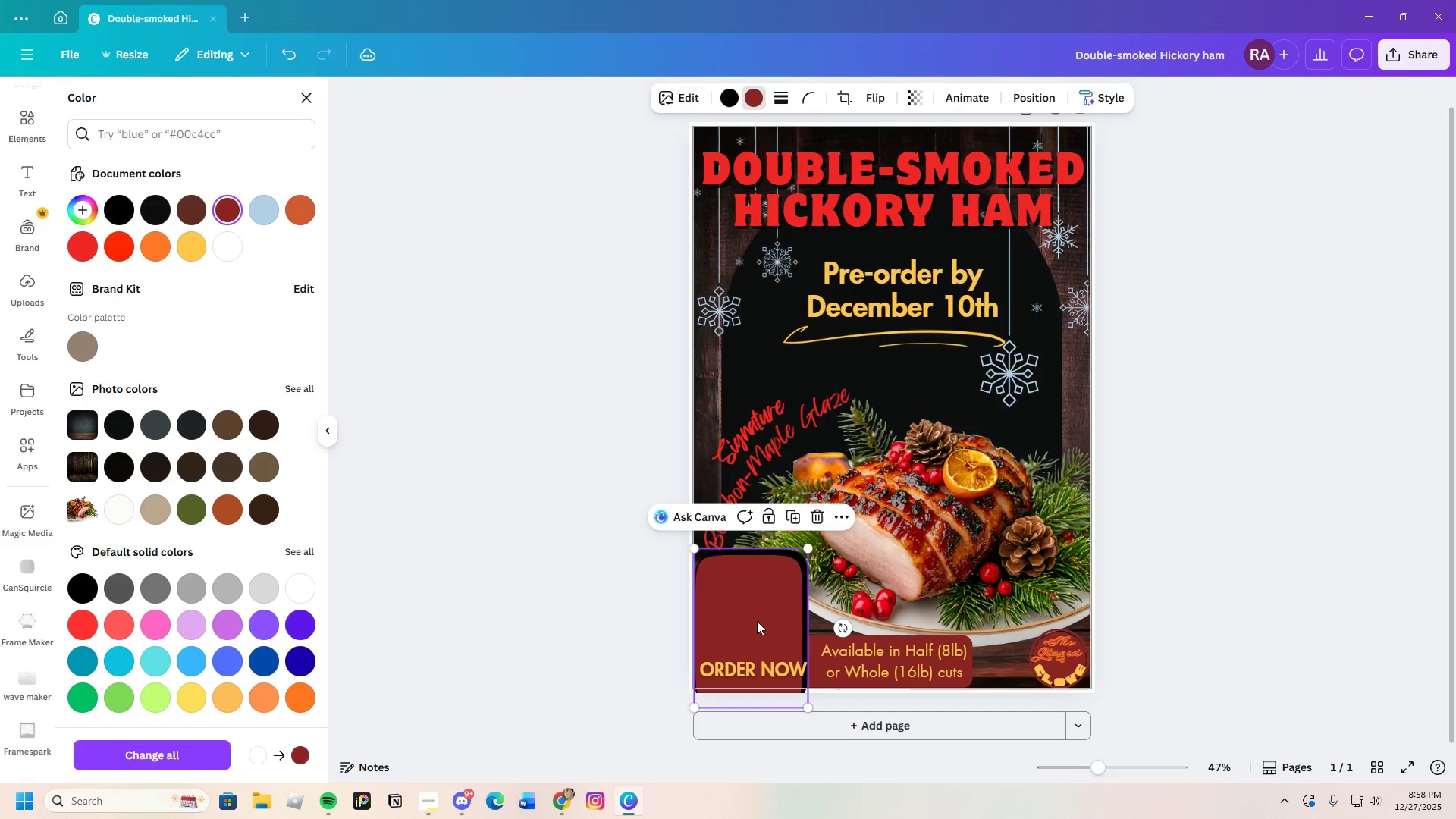 
right_click([757, 621])
 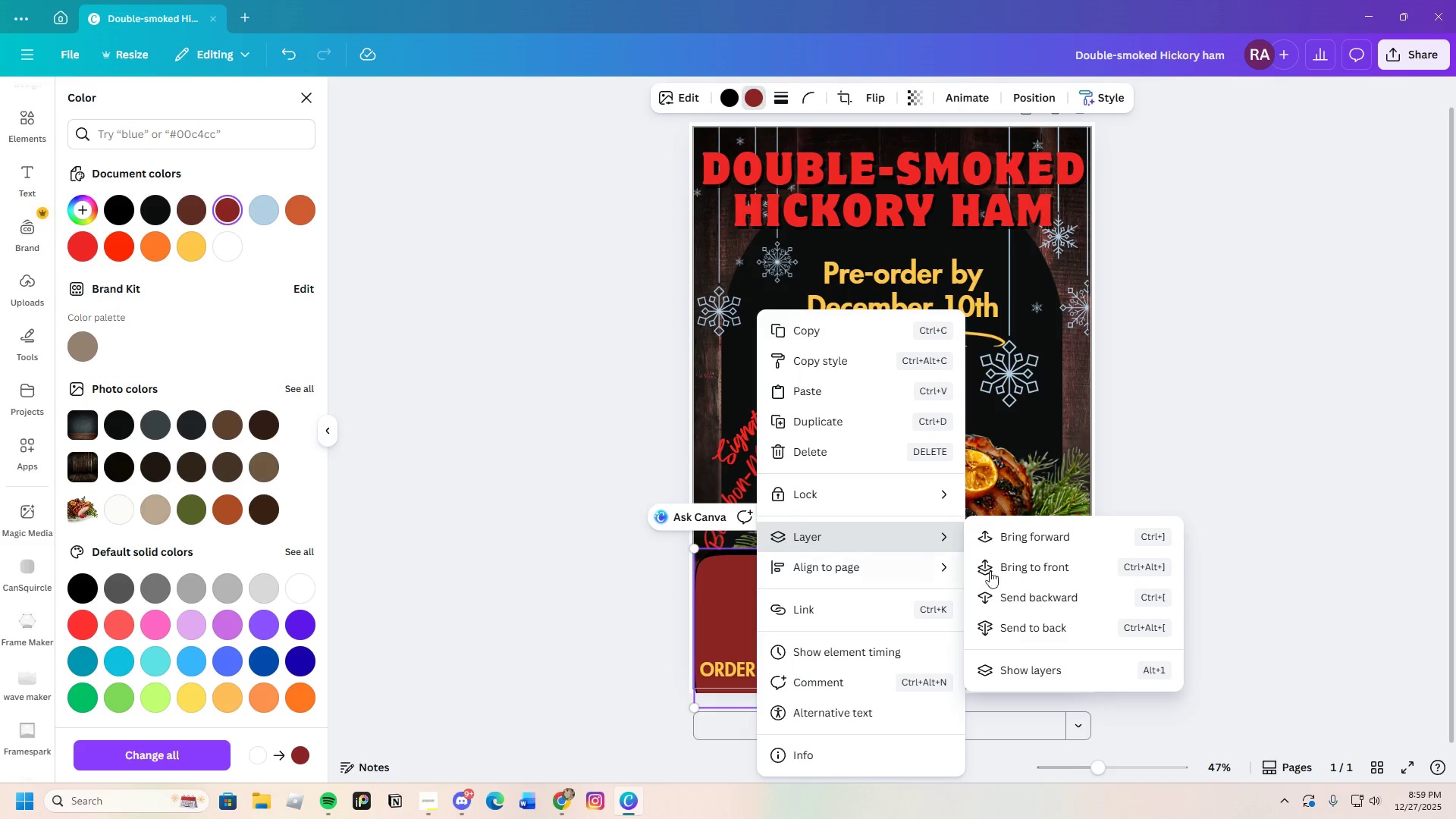 
left_click([1031, 598])
 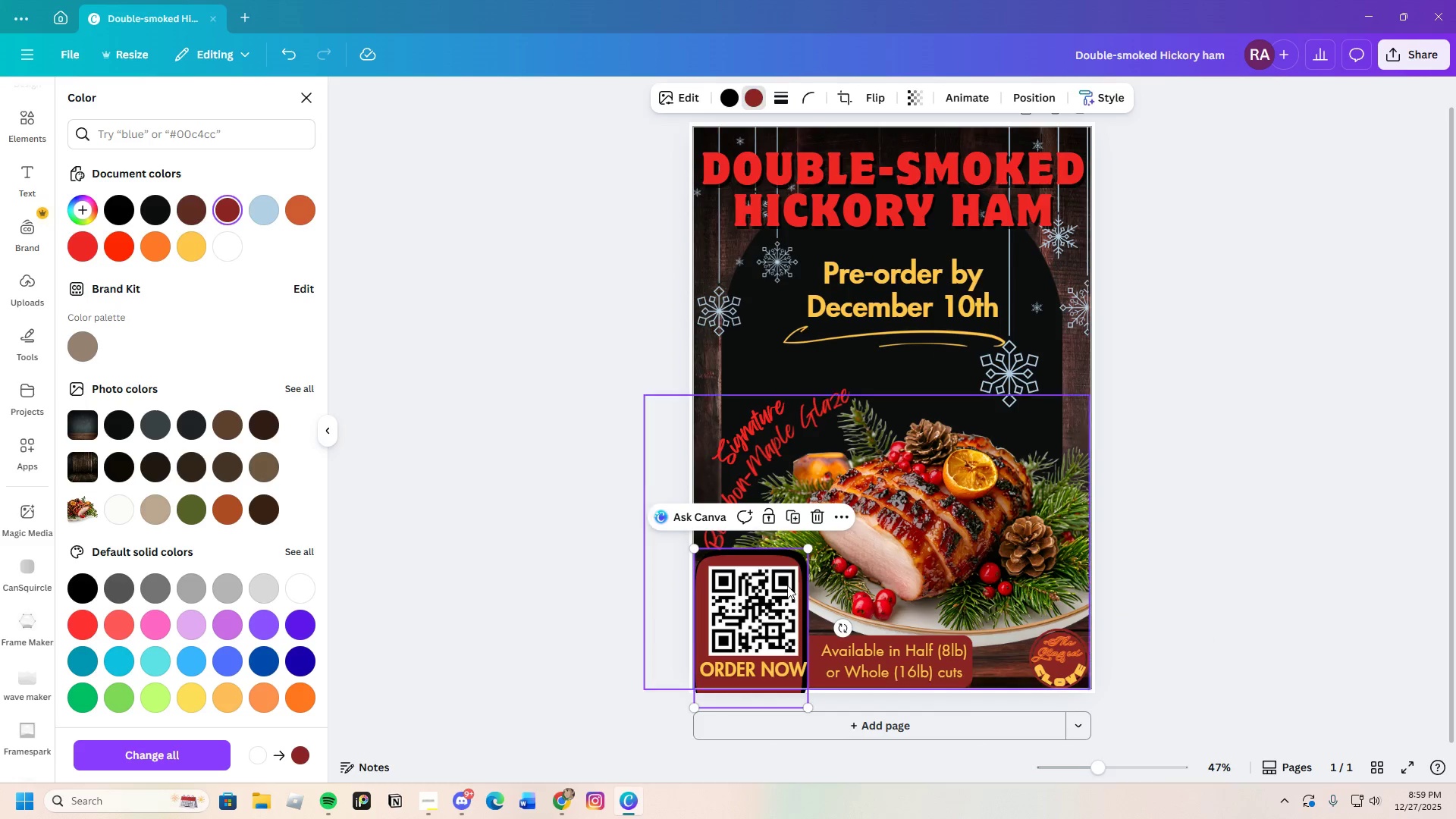 
left_click_drag(start_coordinate=[731, 556], to_coordinate=[740, 555])
 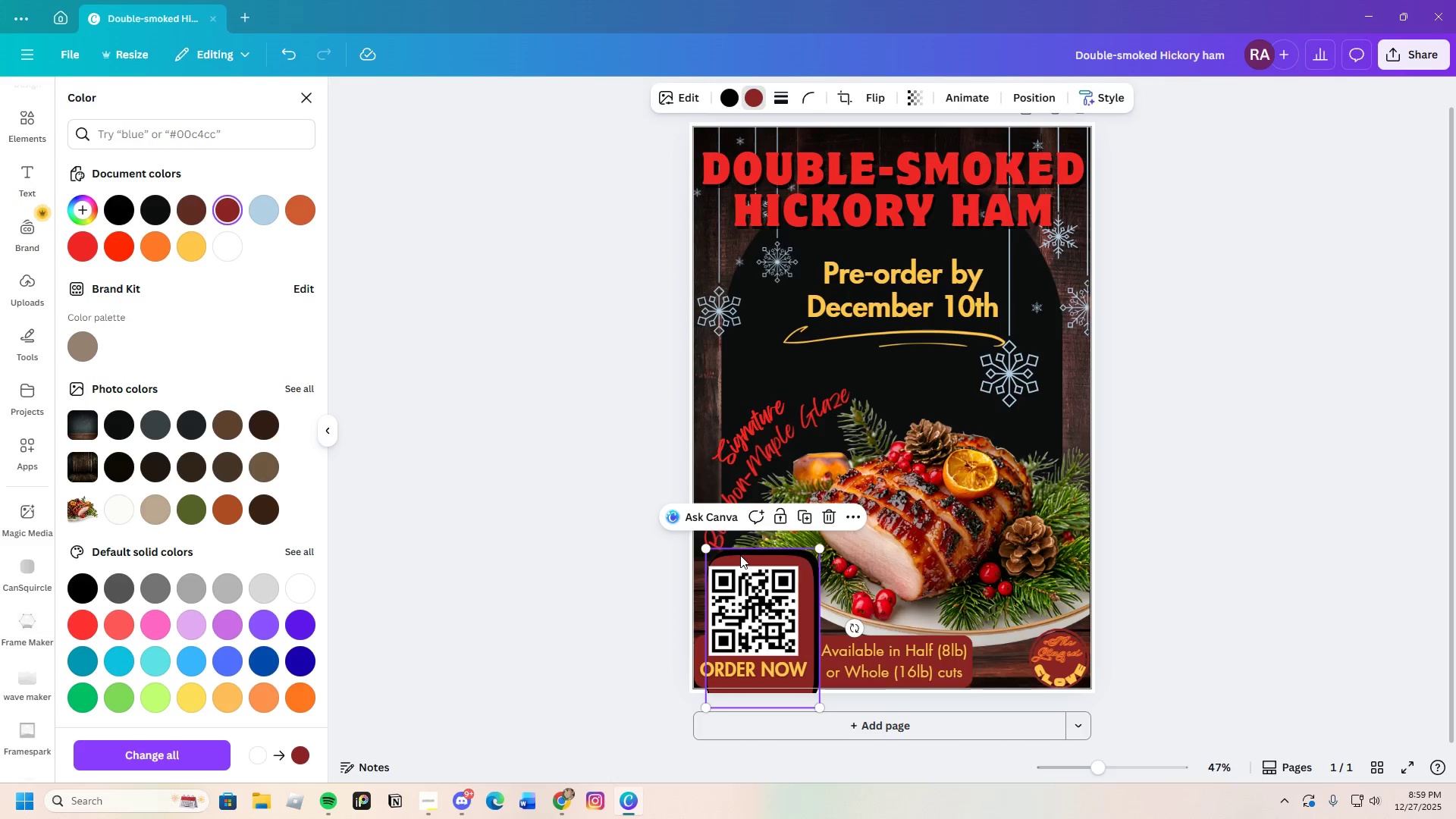 
right_click([740, 555])
 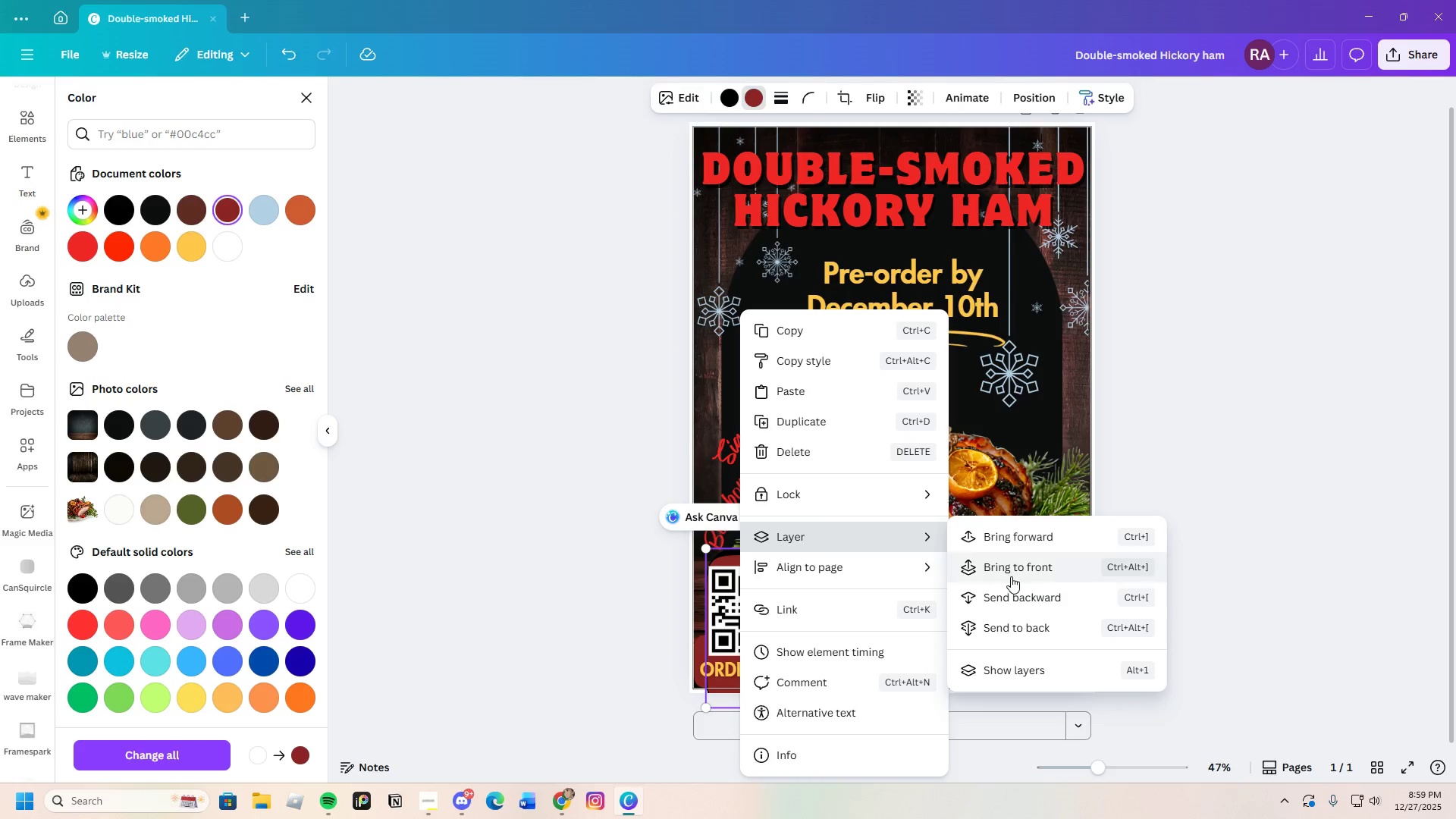 
left_click([1012, 589])
 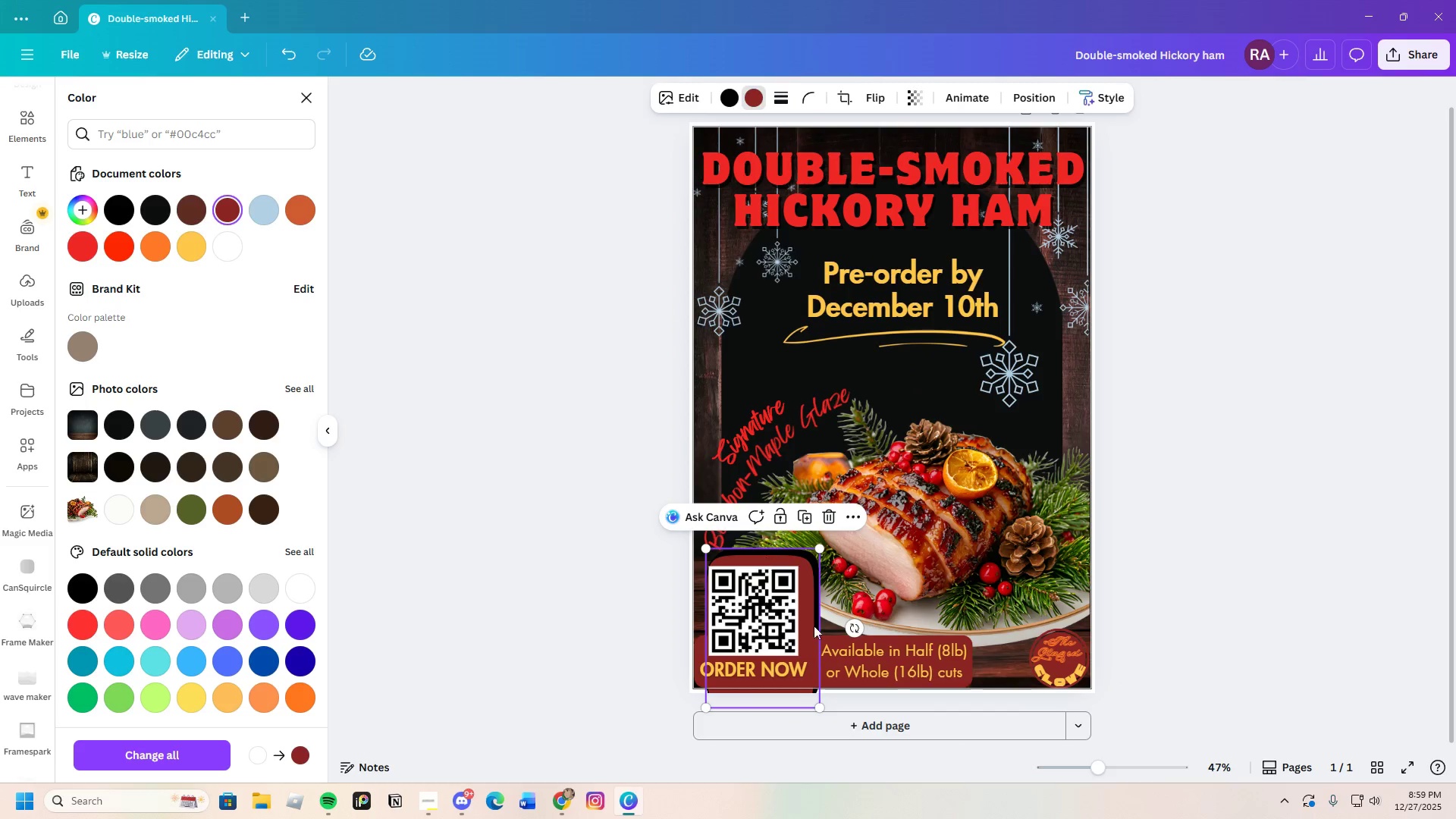 
left_click_drag(start_coordinate=[819, 708], to_coordinate=[836, 711])
 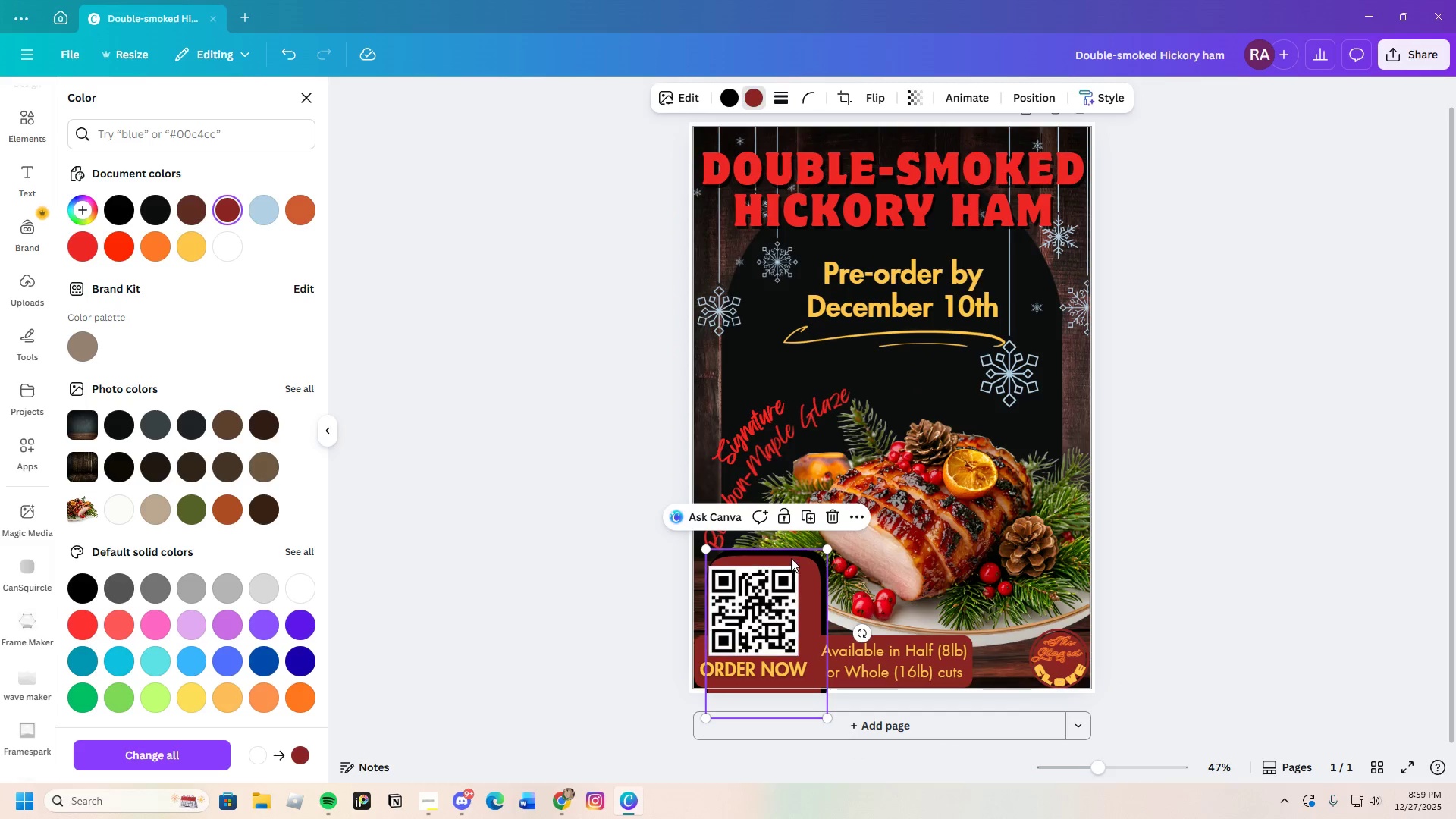 
left_click_drag(start_coordinate=[791, 558], to_coordinate=[777, 561])
 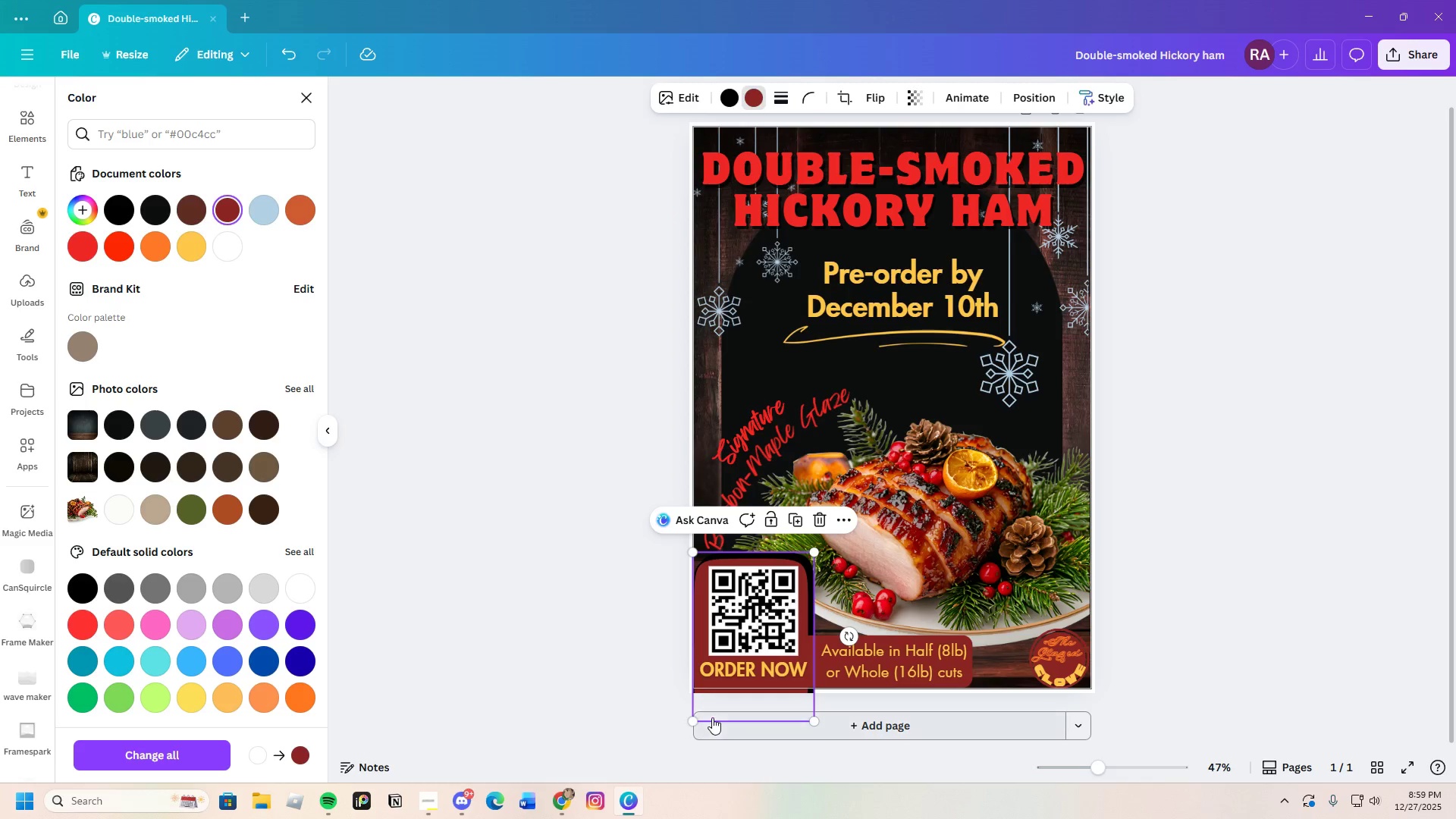 
double_click([699, 589])
 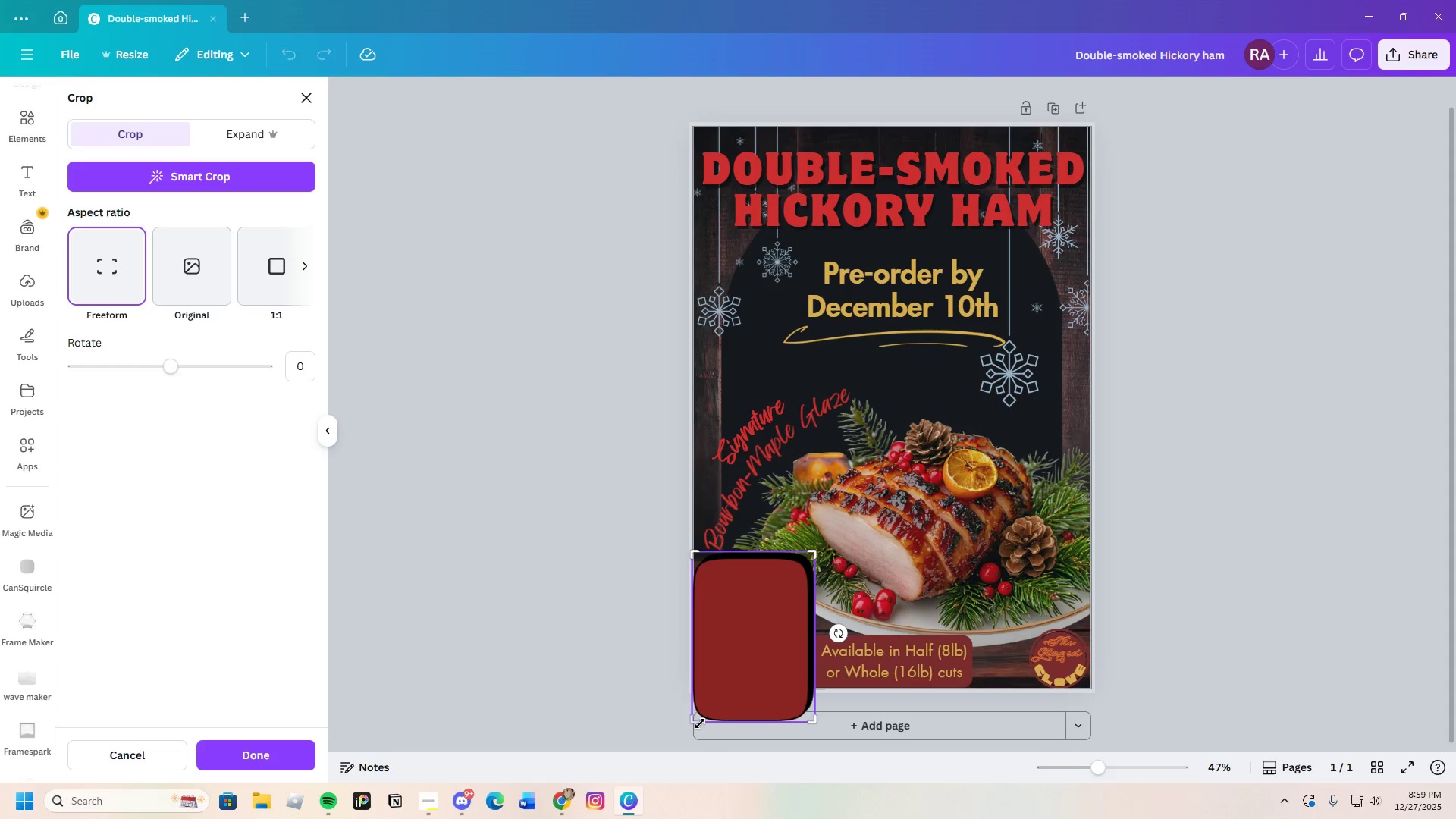 
left_click_drag(start_coordinate=[697, 720], to_coordinate=[697, 714])
 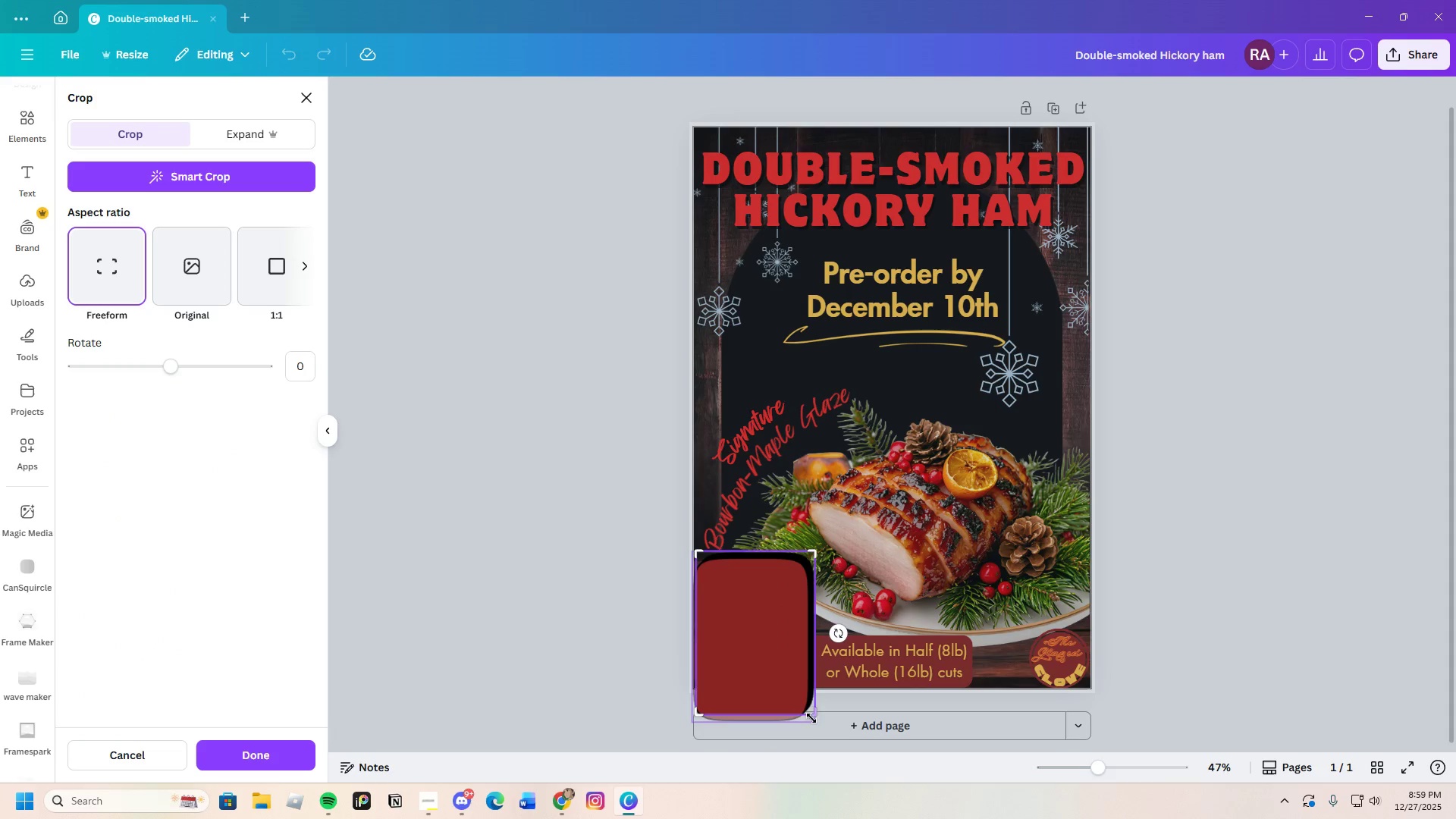 
left_click_drag(start_coordinate=[812, 717], to_coordinate=[830, 689])
 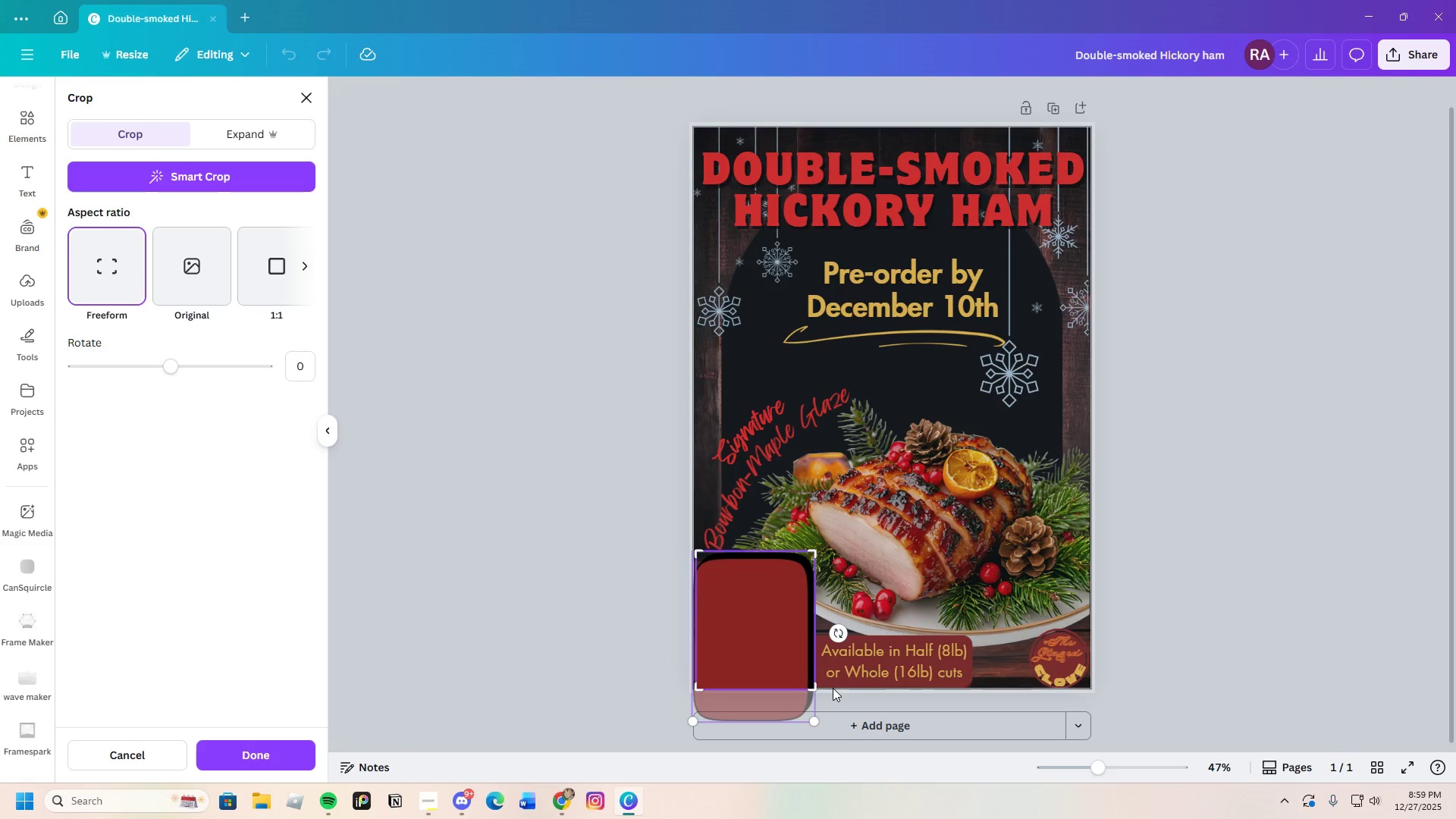 
key(Enter)
 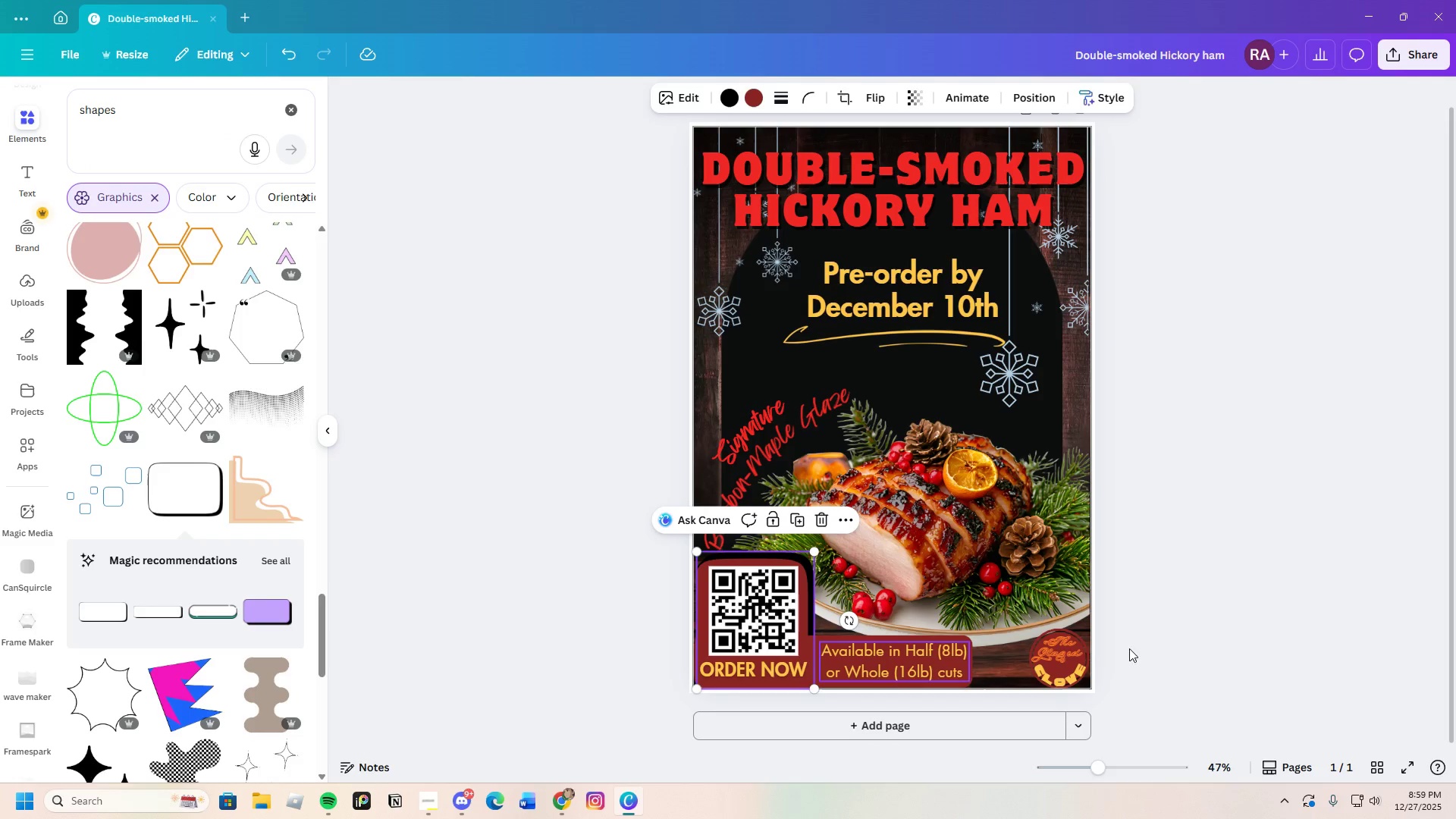 
left_click([1194, 635])
 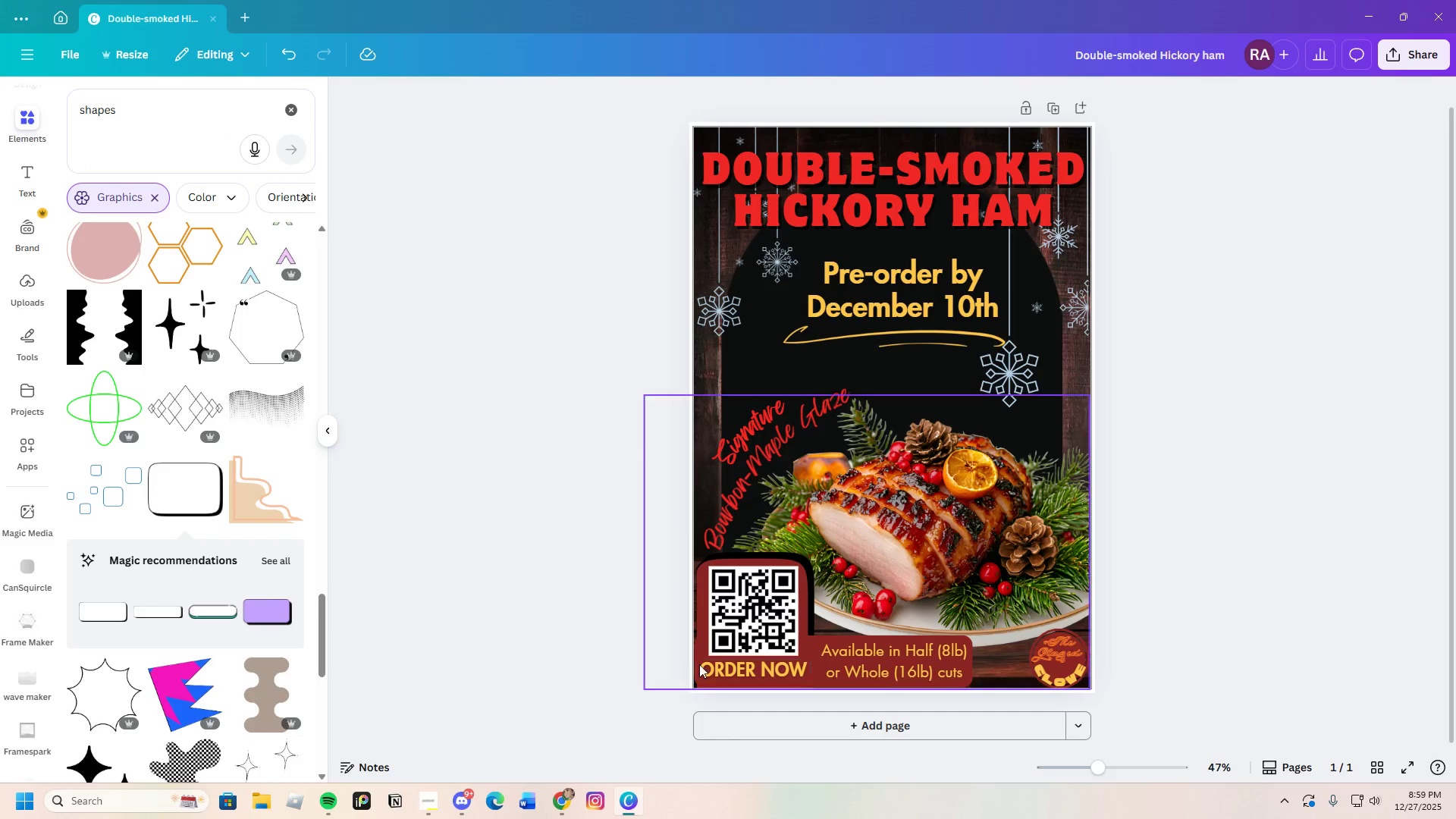 
left_click([702, 601])
 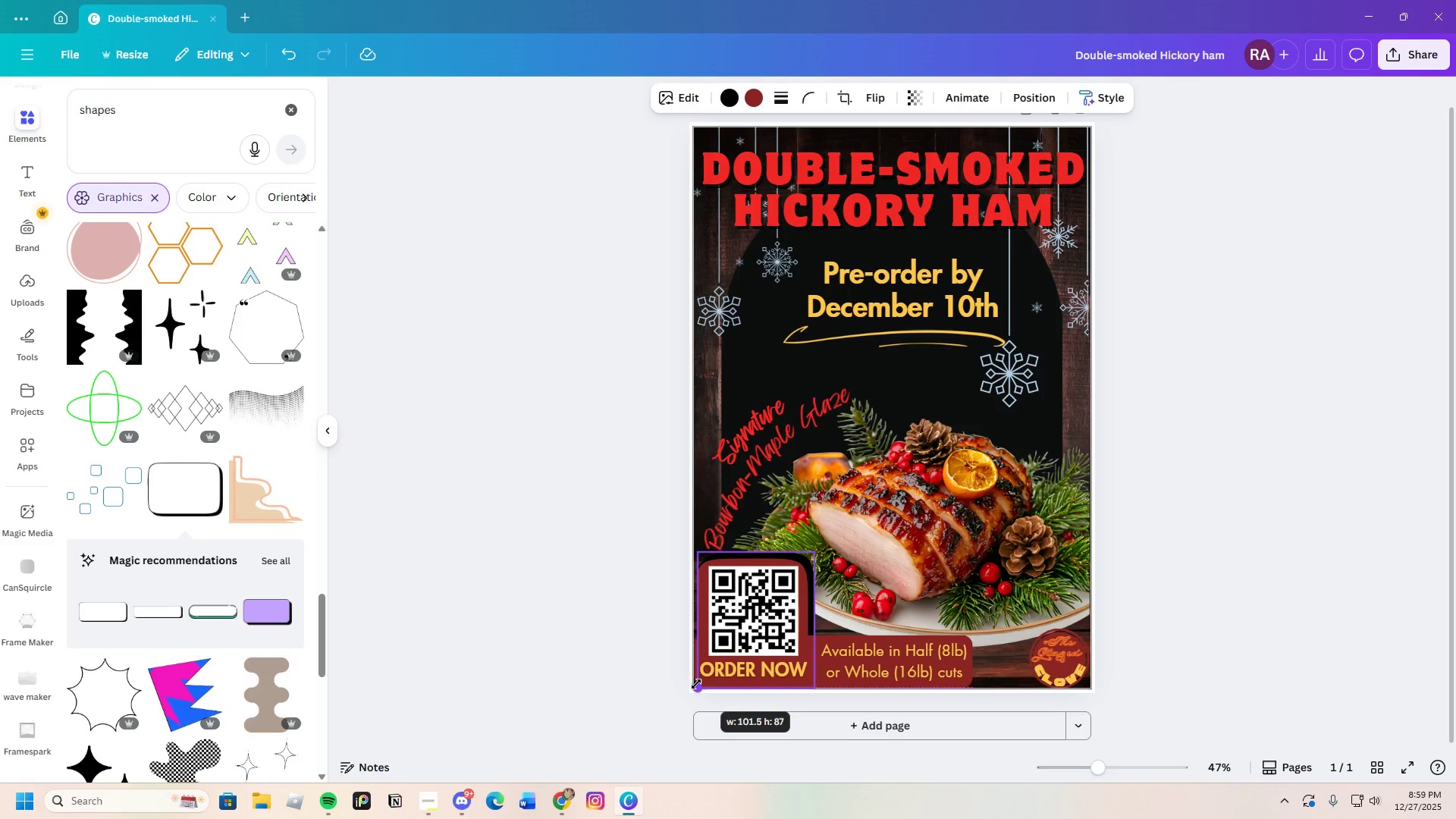 
wait(7.89)
 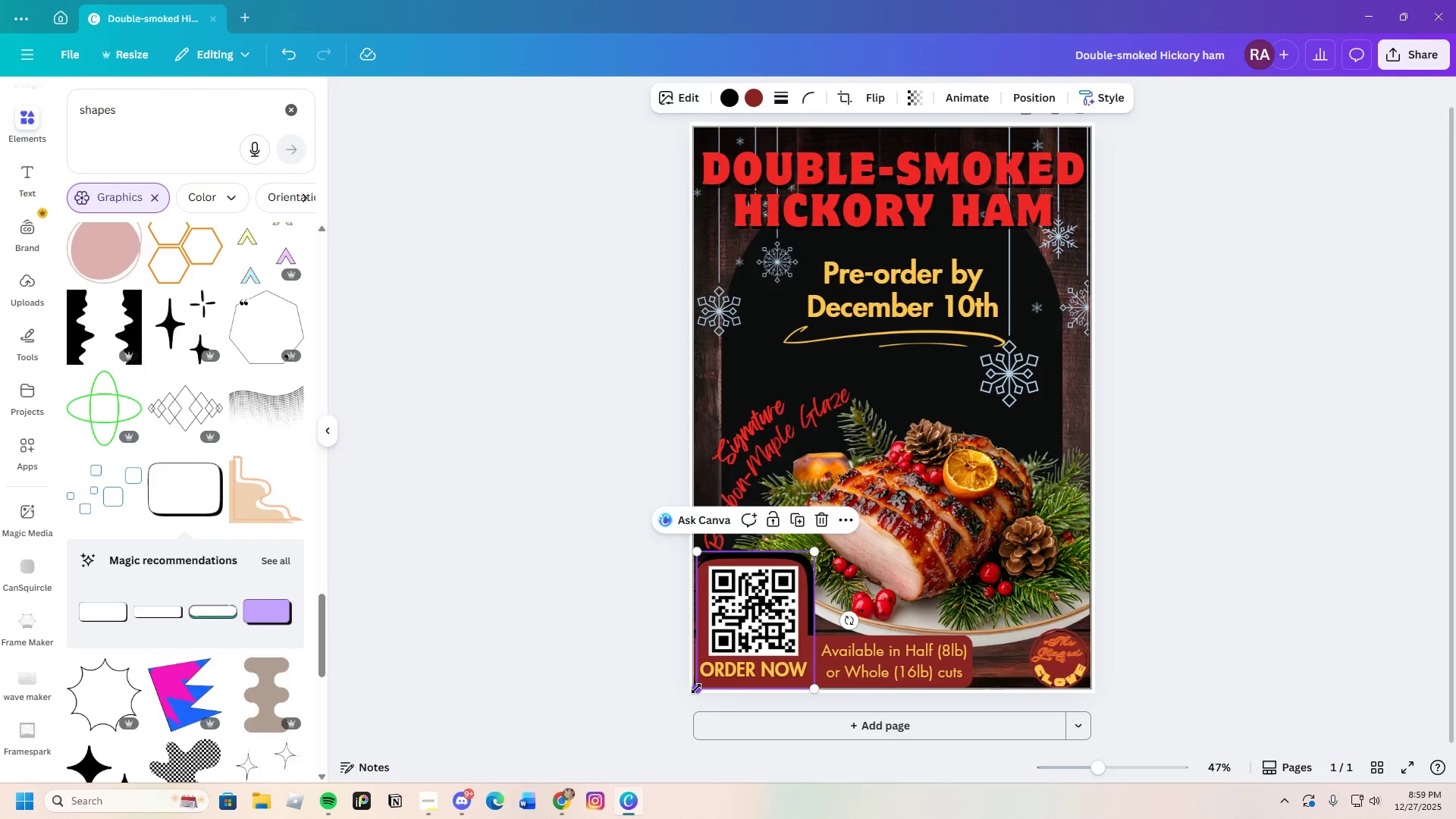 
left_click([649, 693])
 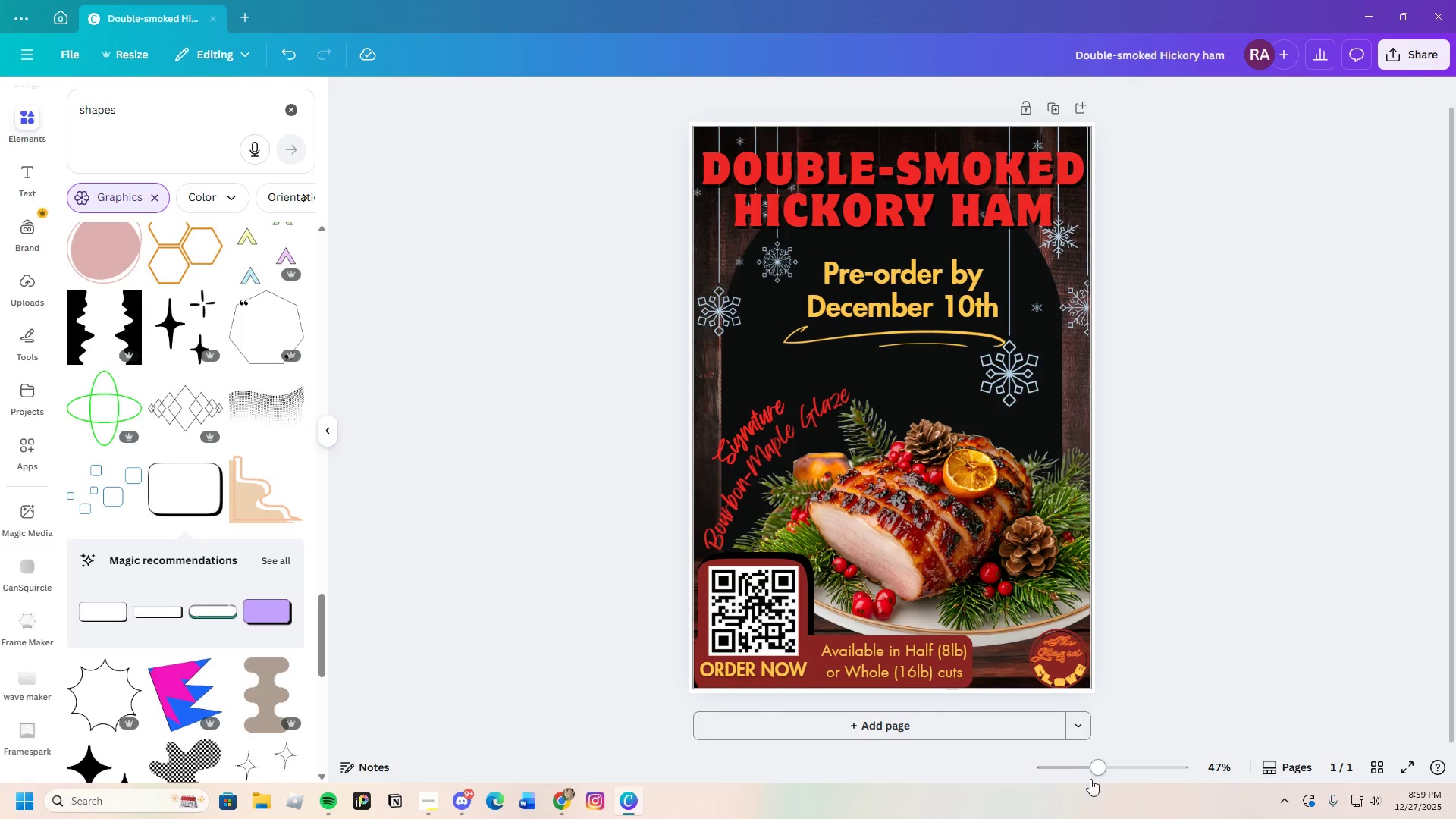 
left_click_drag(start_coordinate=[1096, 774], to_coordinate=[1108, 774])
 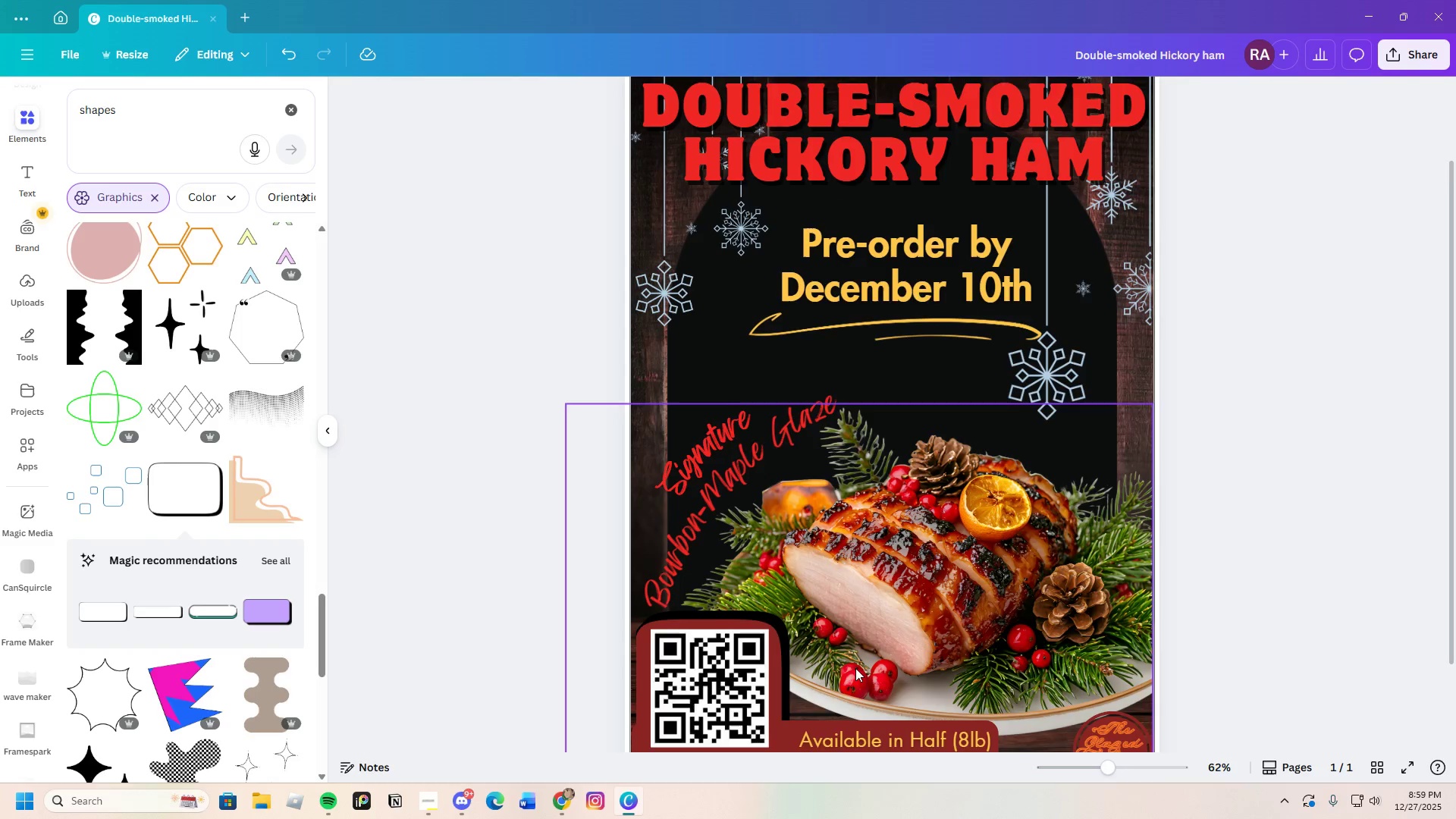 
scroll: coordinate [834, 629], scroll_direction: down, amount: 5.0
 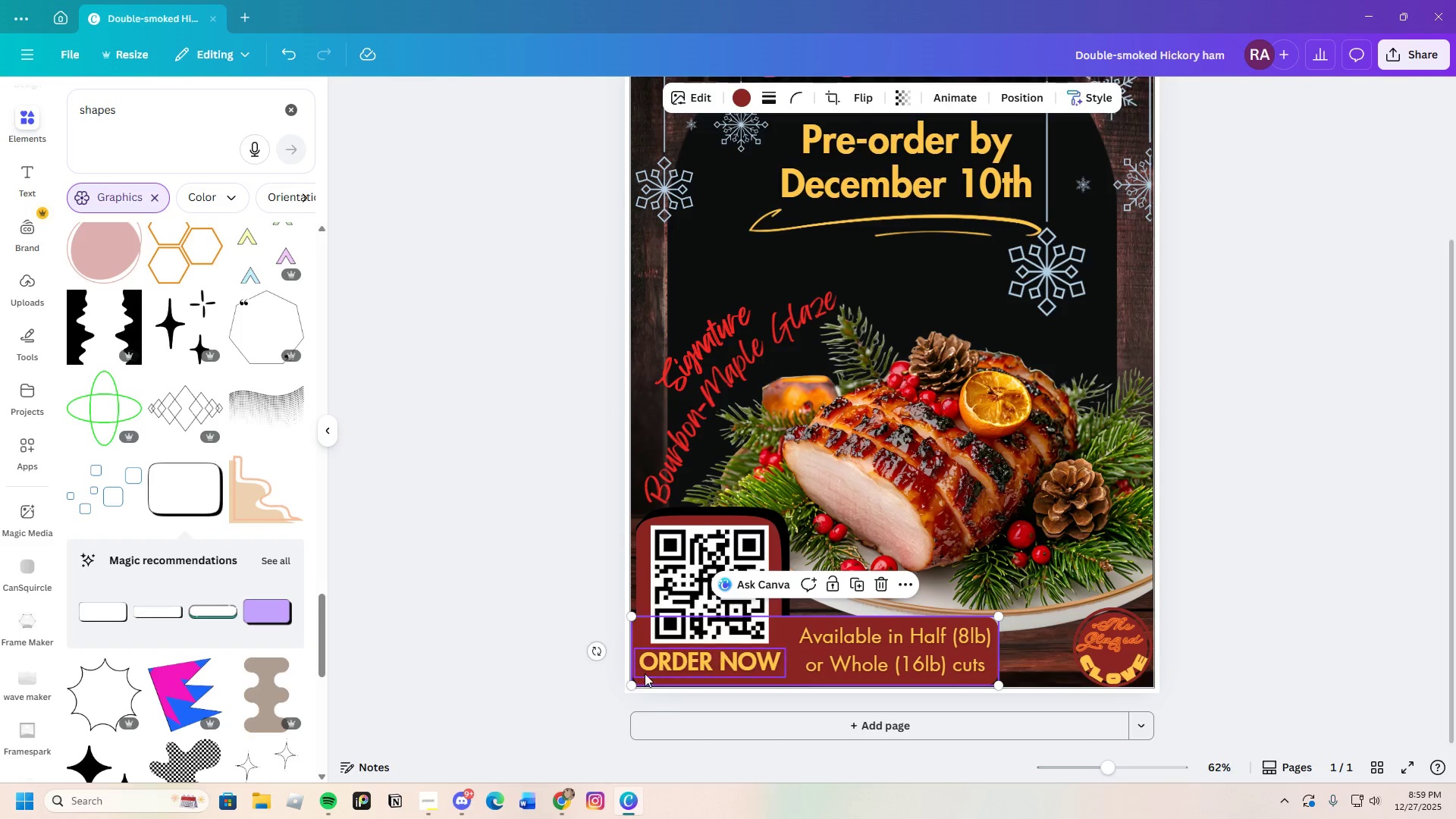 
left_click_drag(start_coordinate=[635, 682], to_coordinate=[633, 692])
 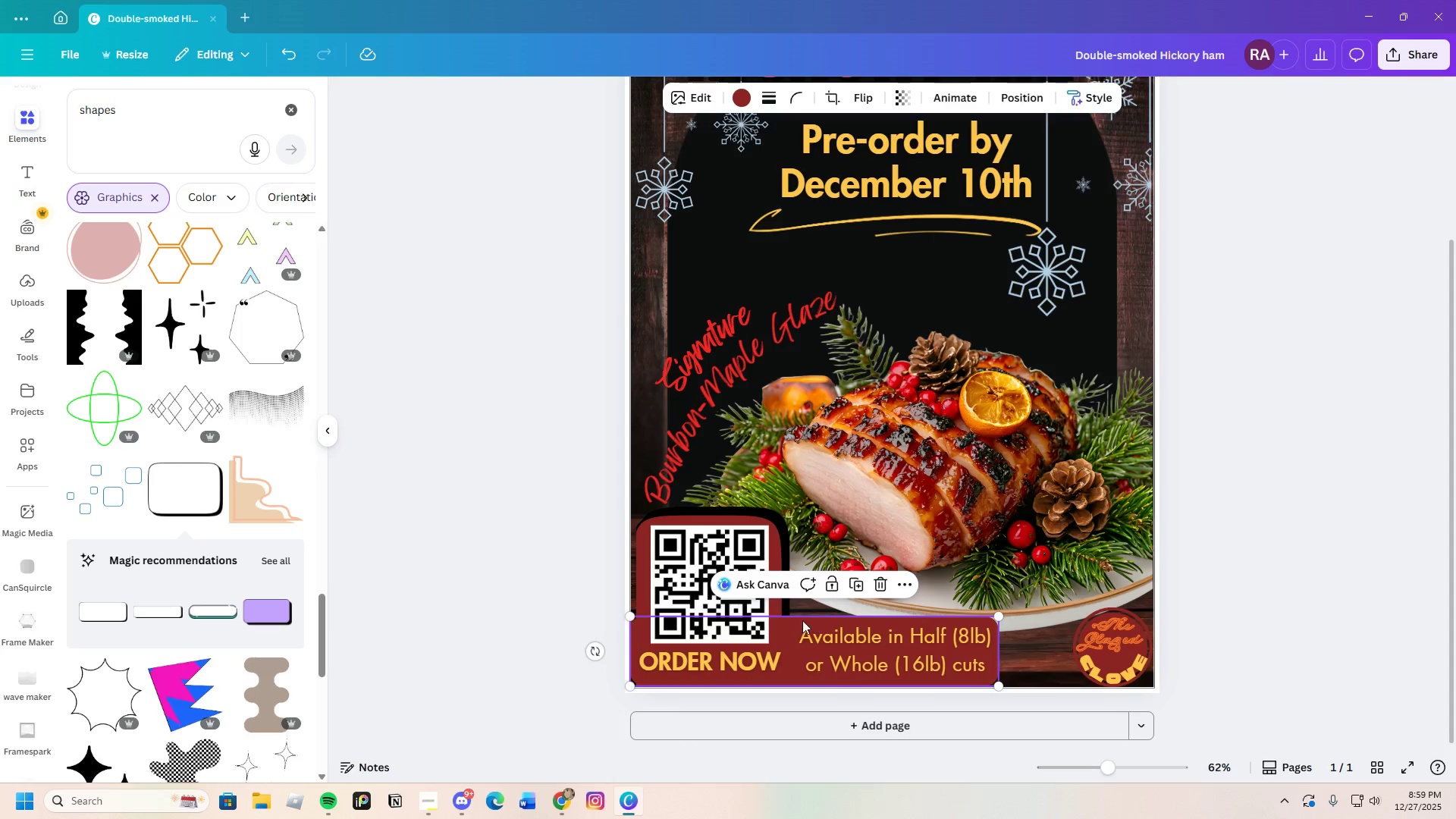 
left_click_drag(start_coordinate=[795, 620], to_coordinate=[795, 628])
 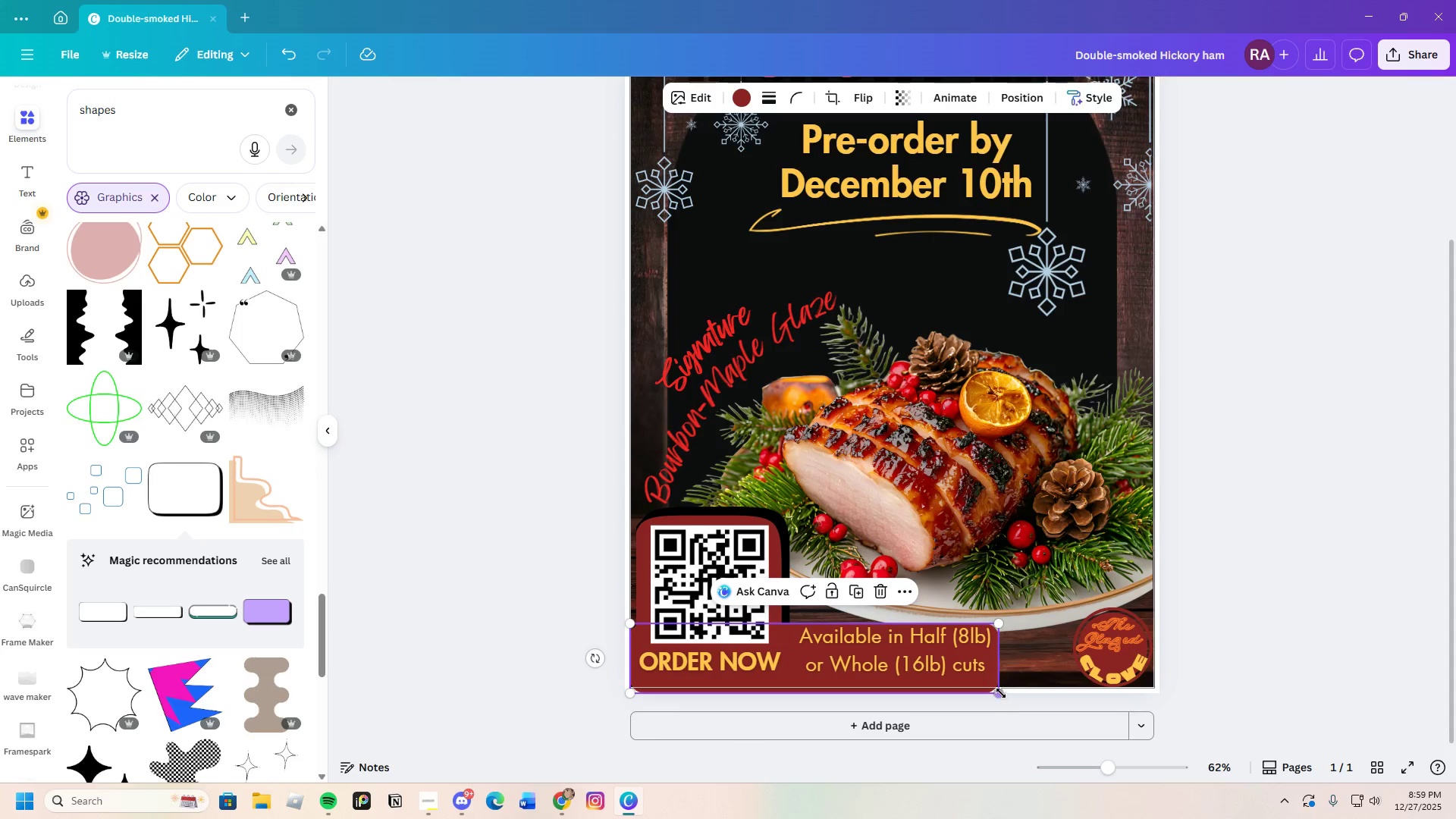 
left_click_drag(start_coordinate=[996, 691], to_coordinate=[996, 683])
 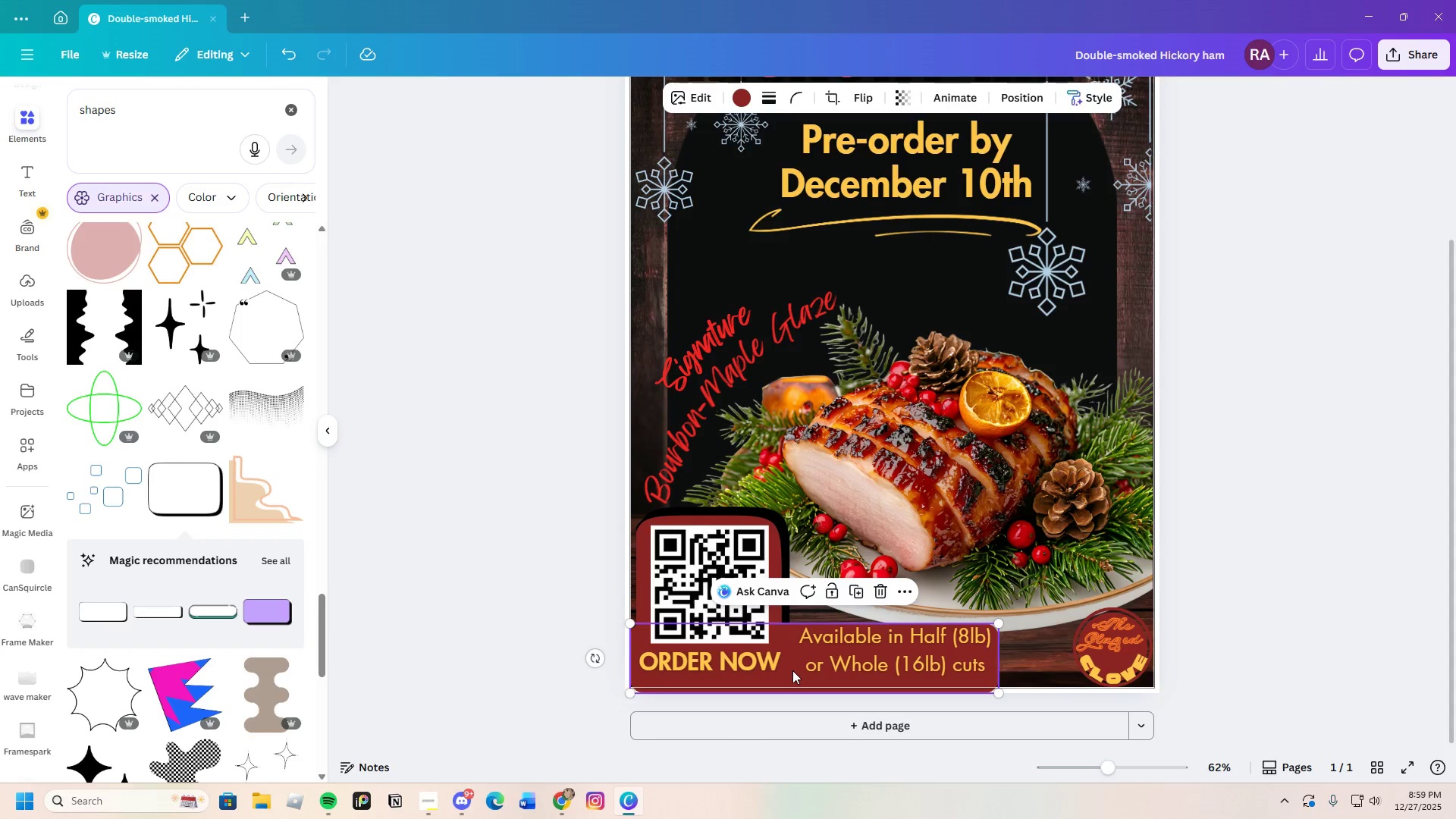 
double_click([792, 670])
 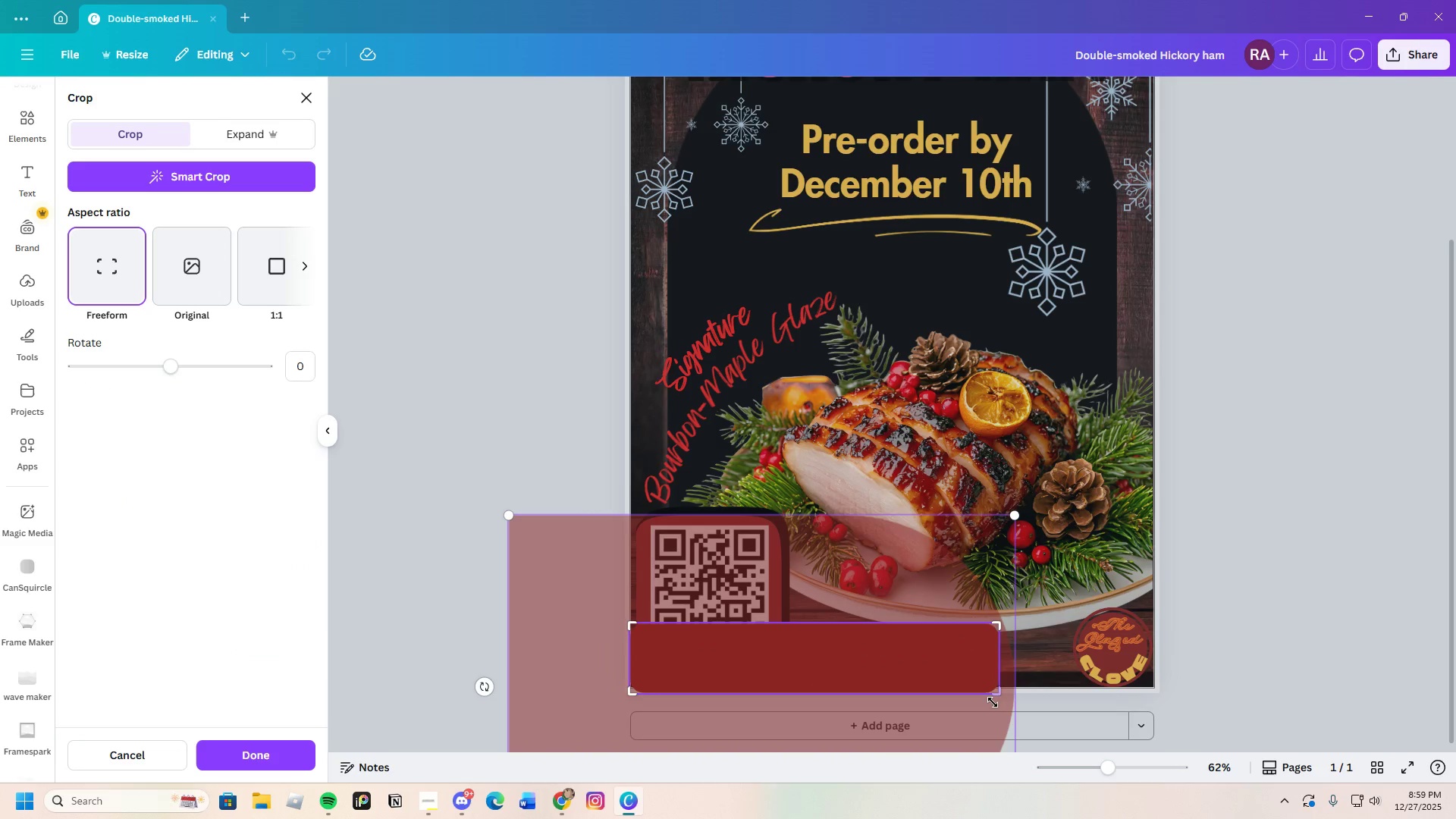 
left_click_drag(start_coordinate=[996, 693], to_coordinate=[1001, 689])
 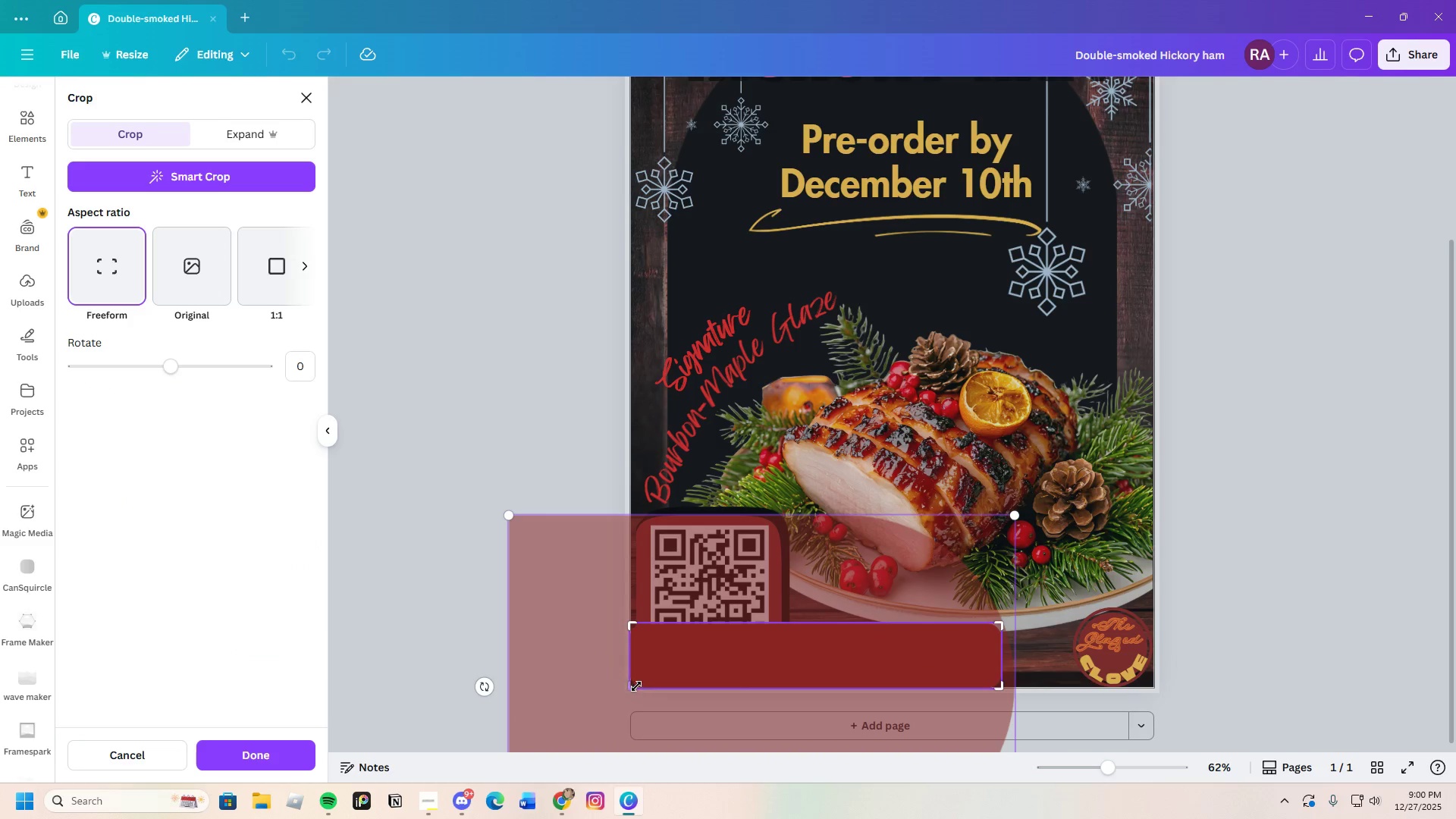 
left_click_drag(start_coordinate=[635, 686], to_coordinate=[645, 689])
 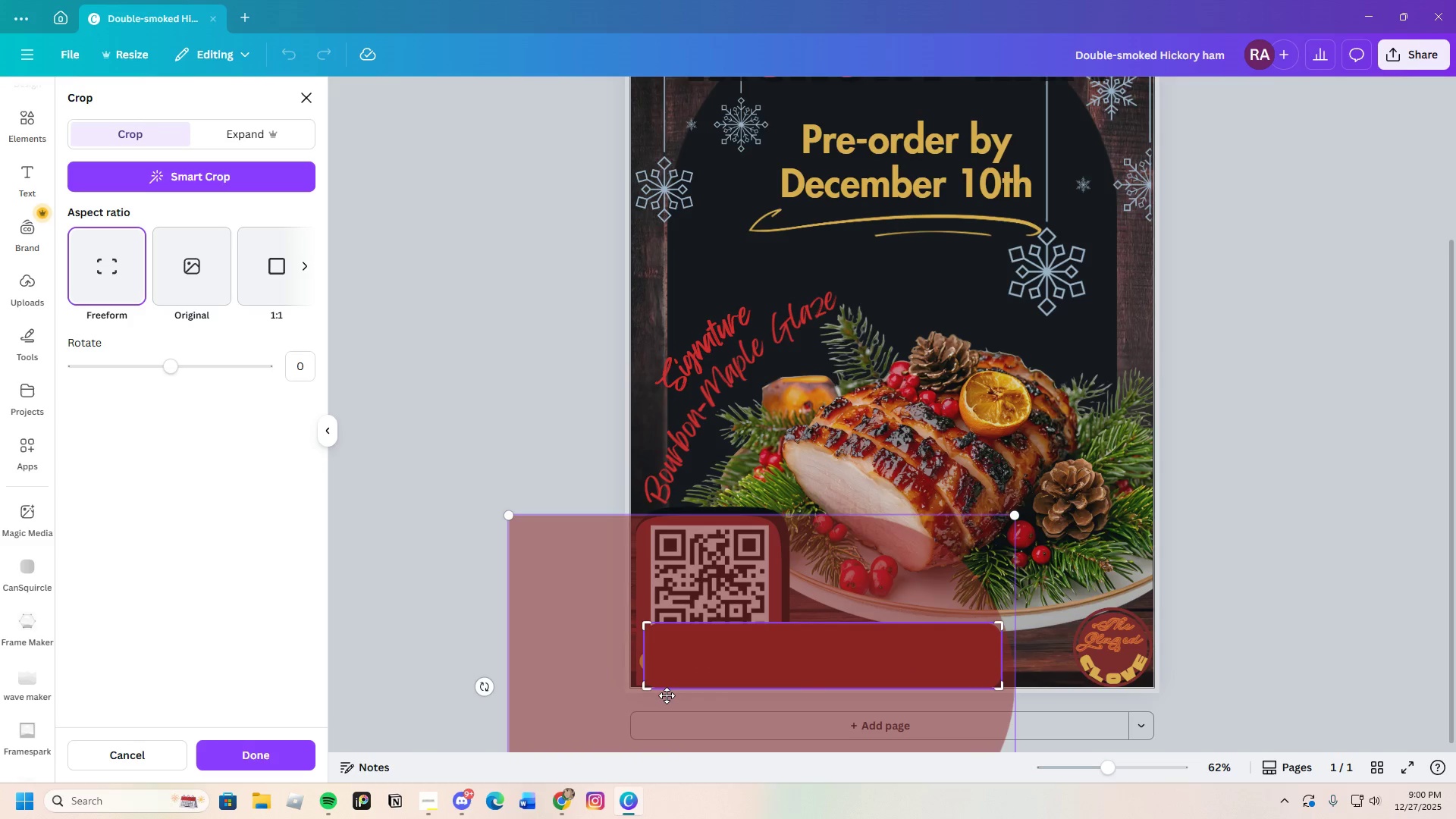 
key(Enter)
 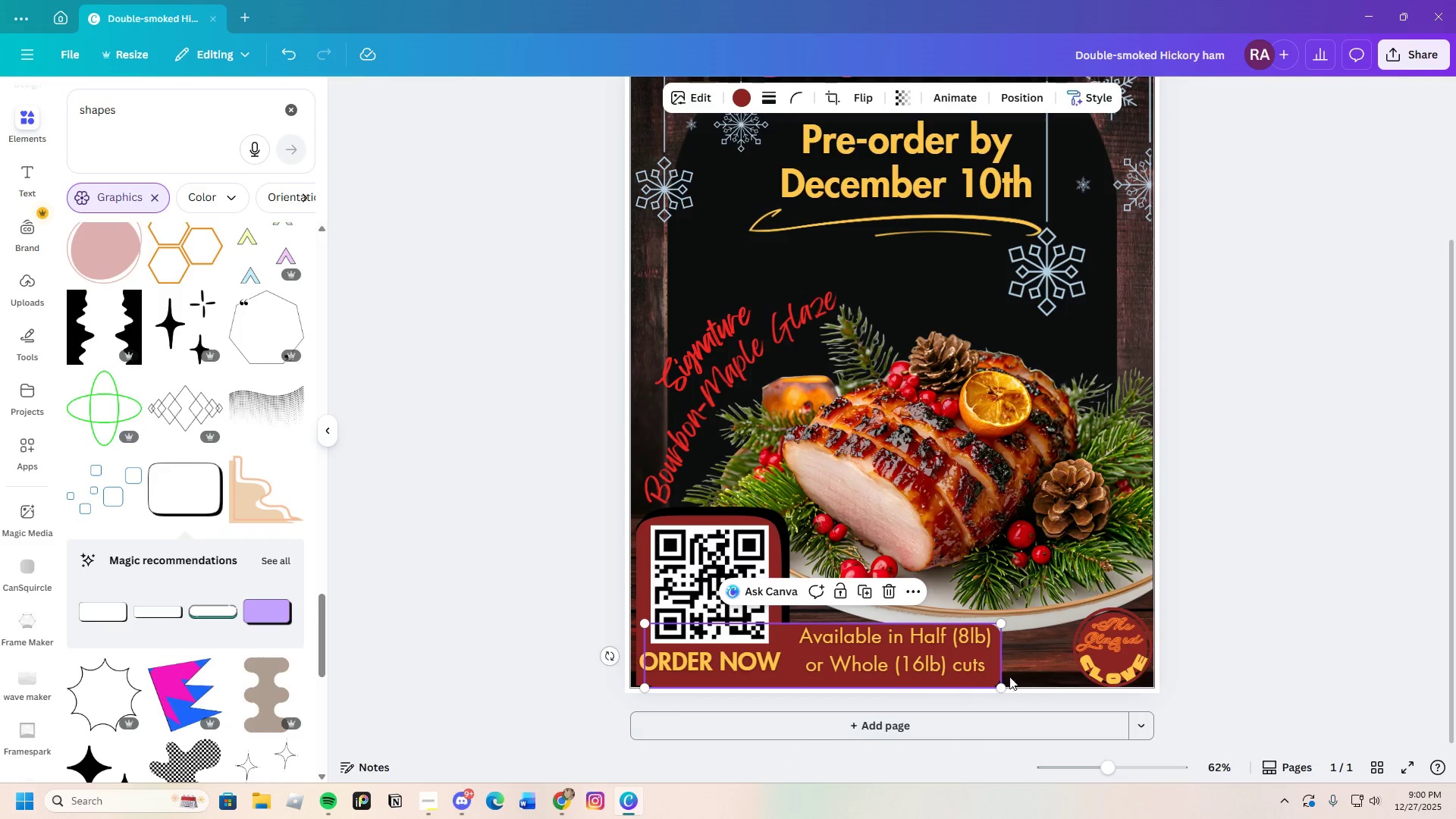 
left_click([1265, 650])
 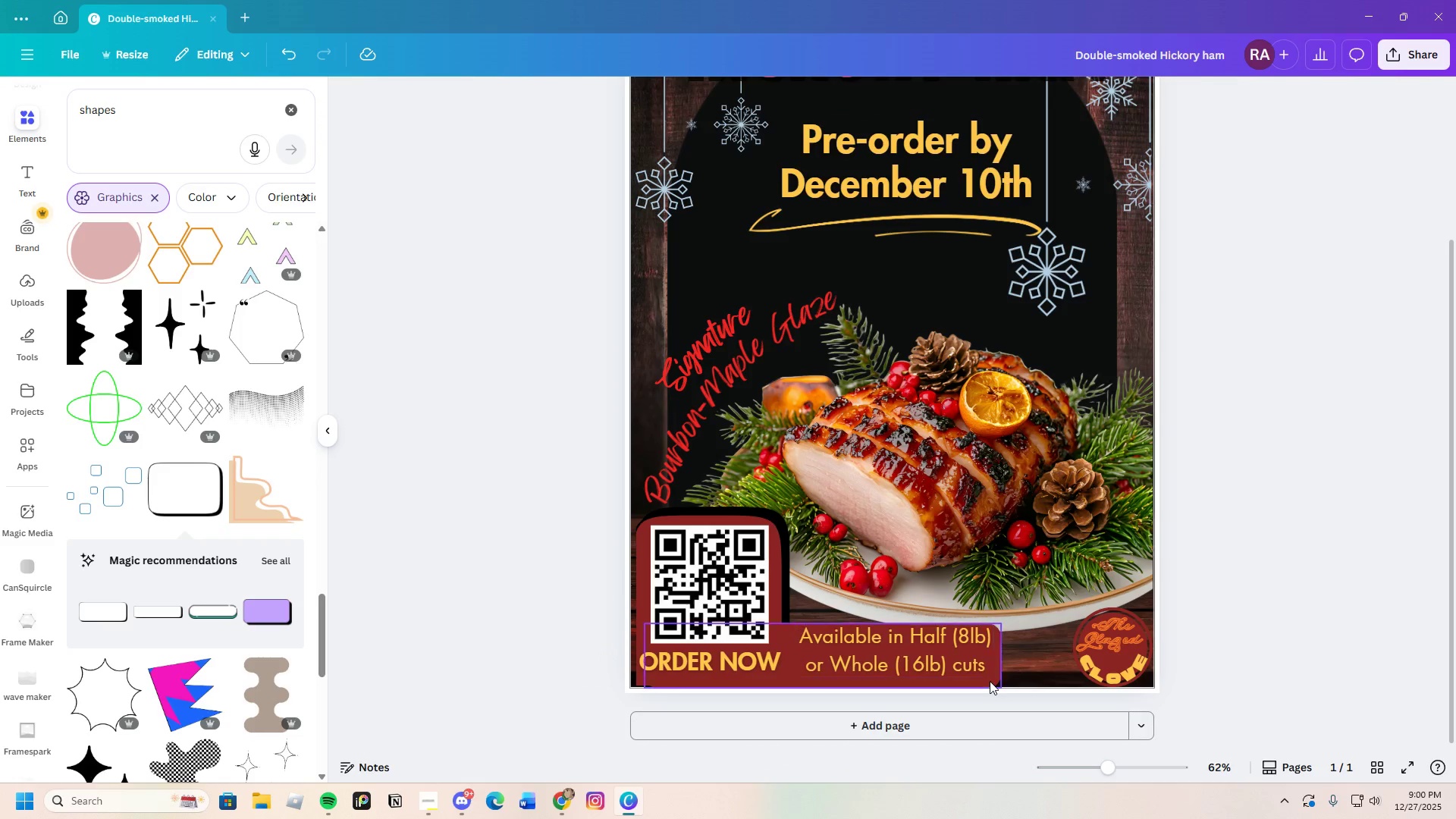 
left_click_drag(start_coordinate=[990, 681], to_coordinate=[985, 679])
 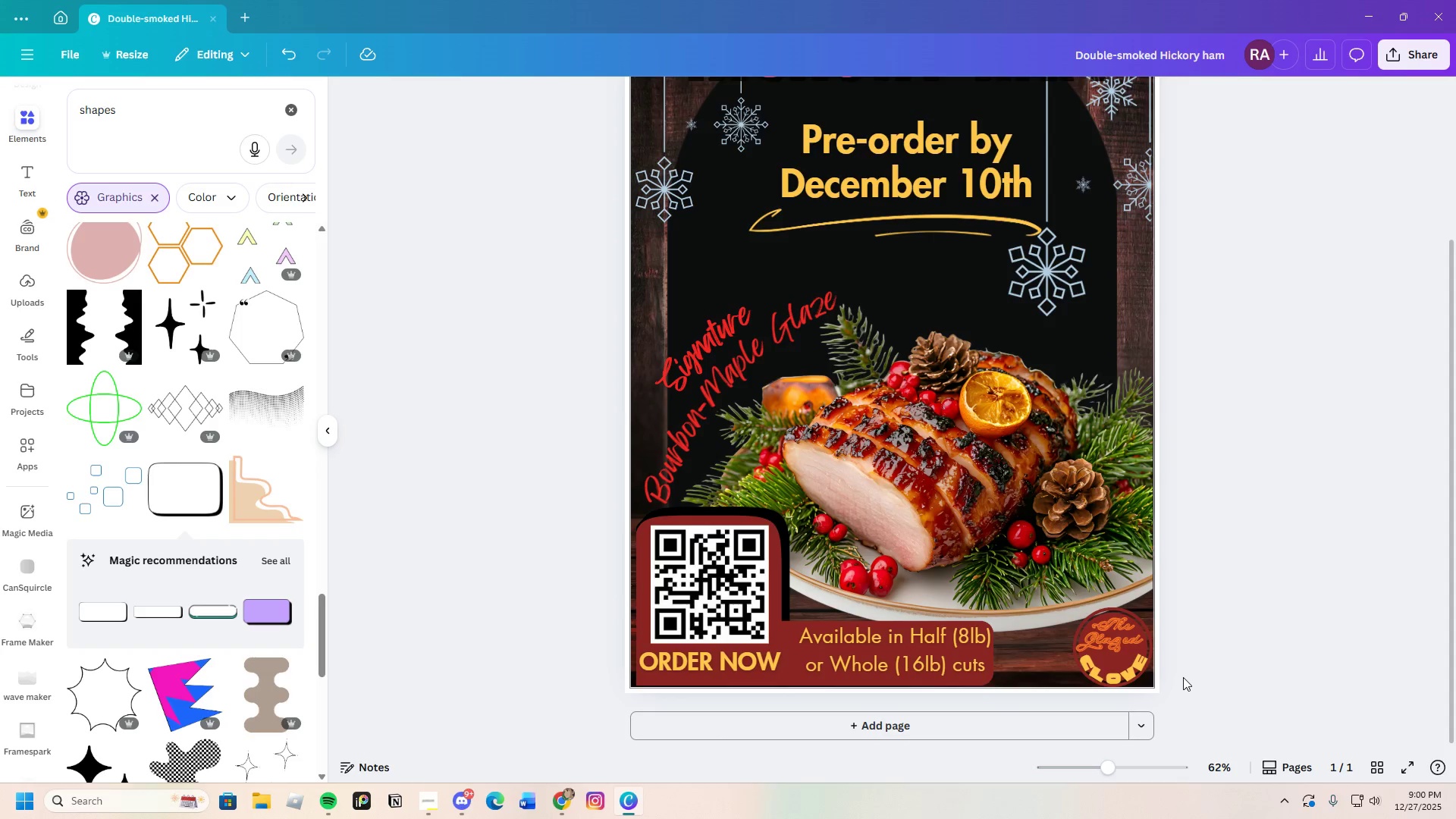 
wait(6.28)
 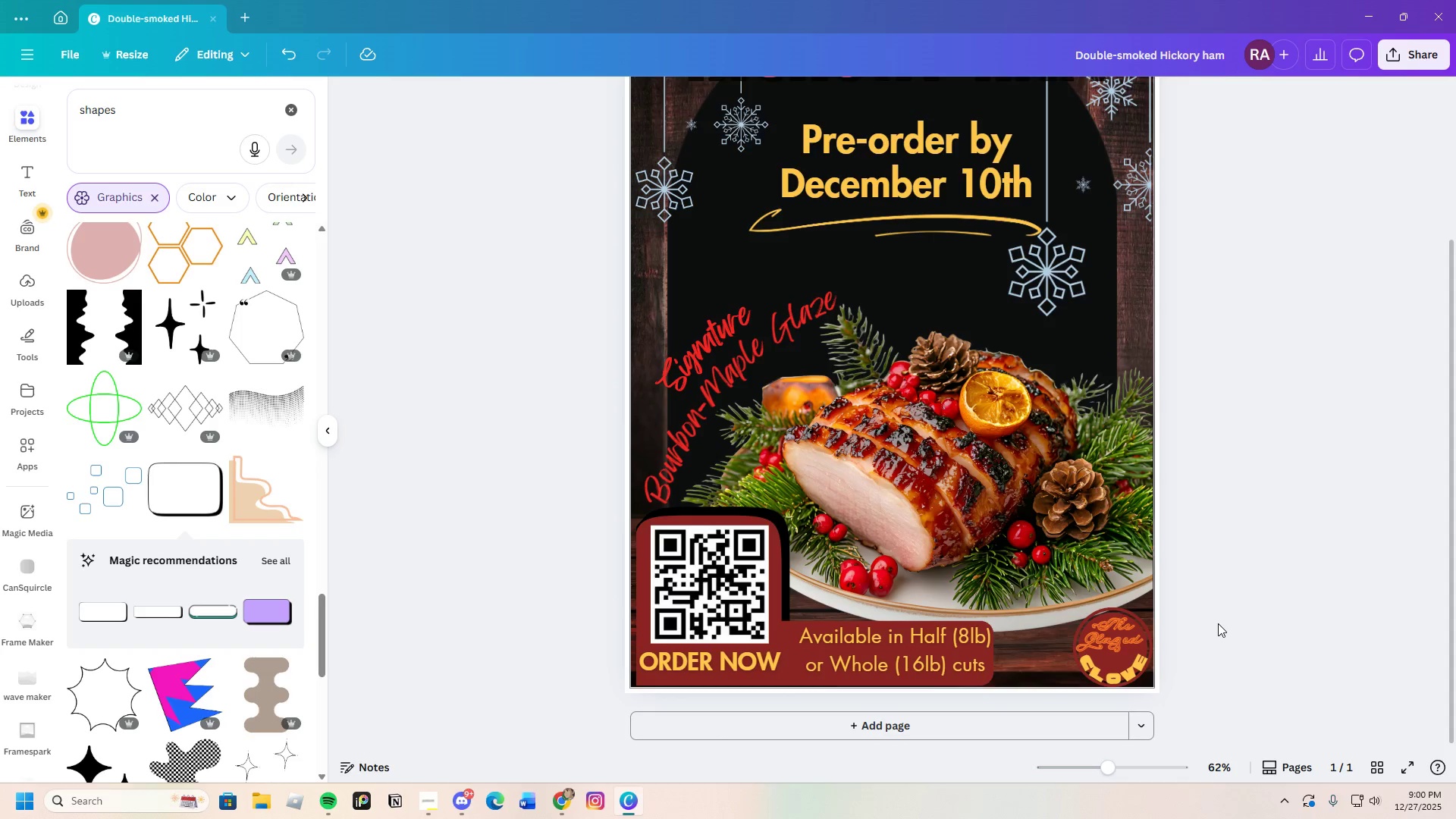 
left_click_drag(start_coordinate=[1104, 768], to_coordinate=[1097, 777])
 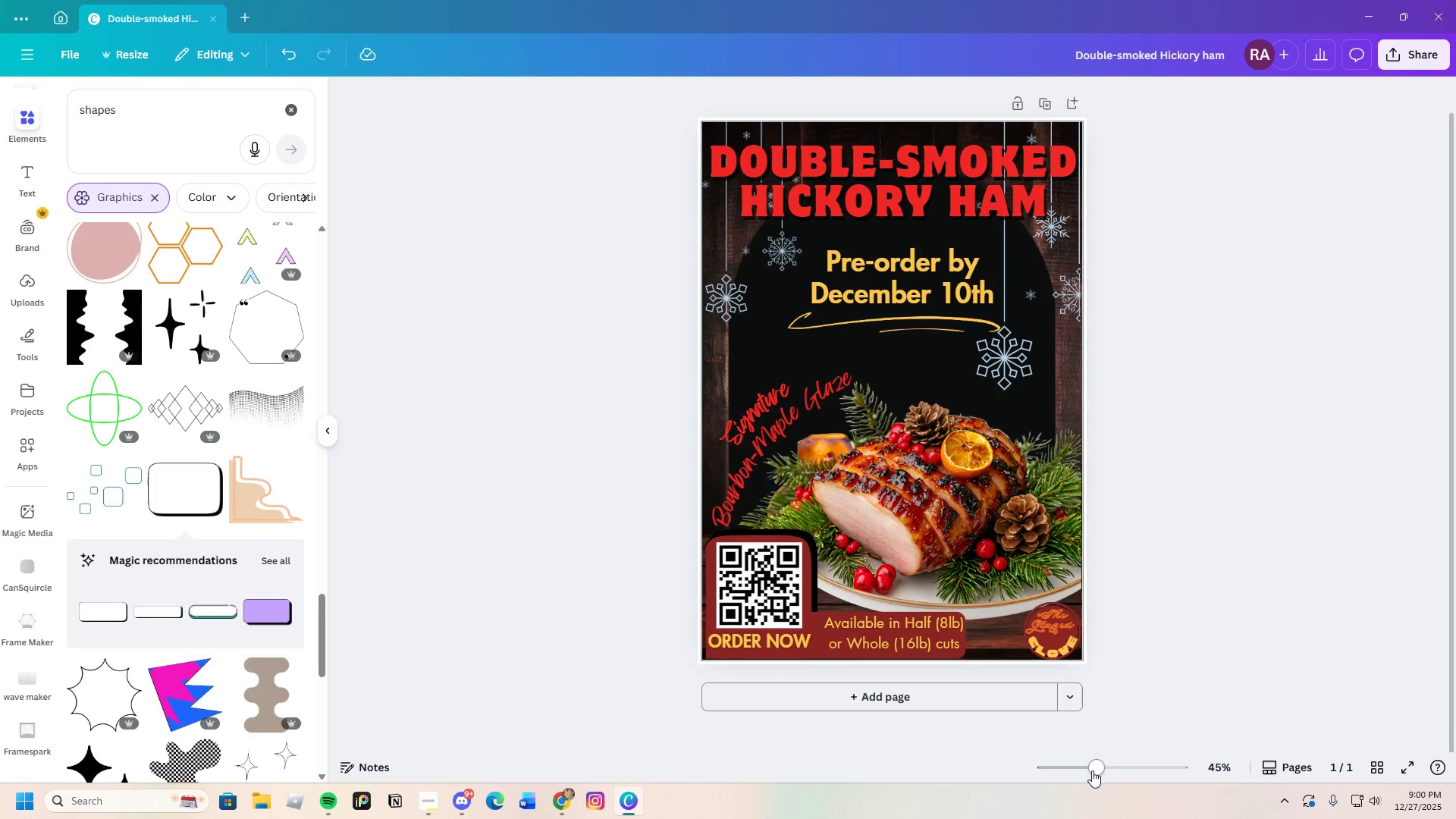 
left_click_drag(start_coordinate=[1097, 767], to_coordinate=[1101, 767])
 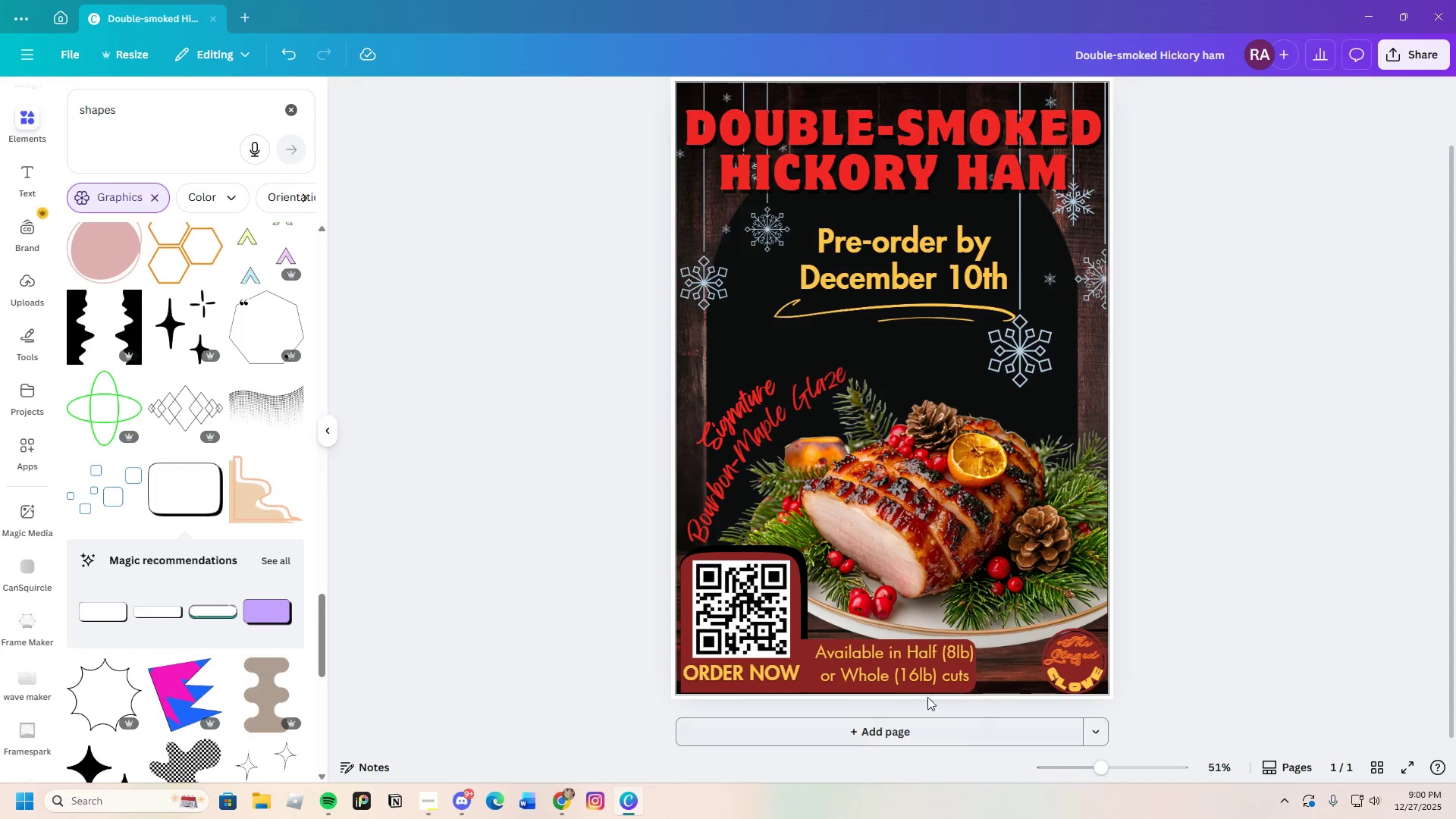 
scroll: coordinate [924, 694], scroll_direction: down, amount: 1.0
 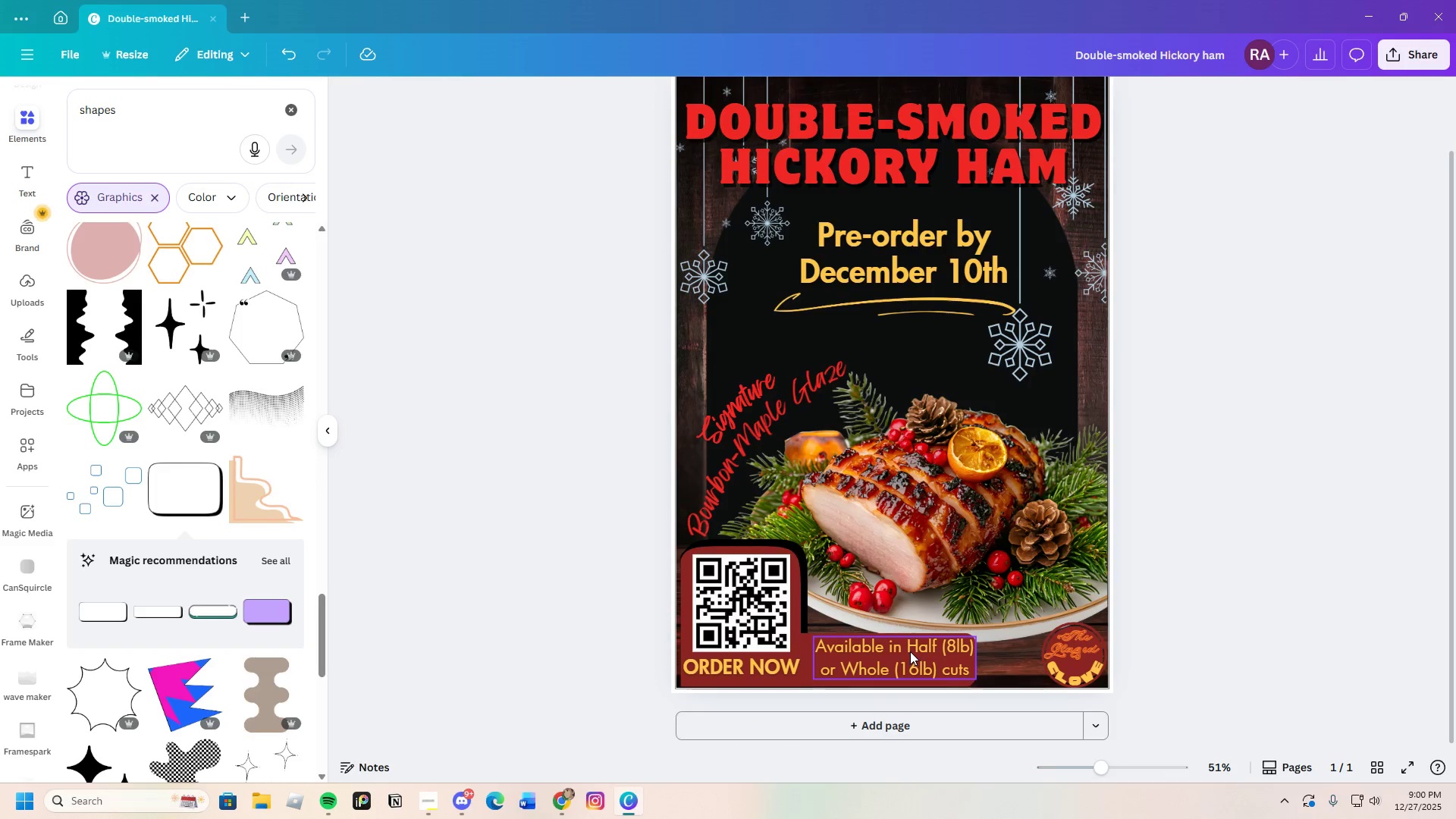 
left_click([911, 651])
 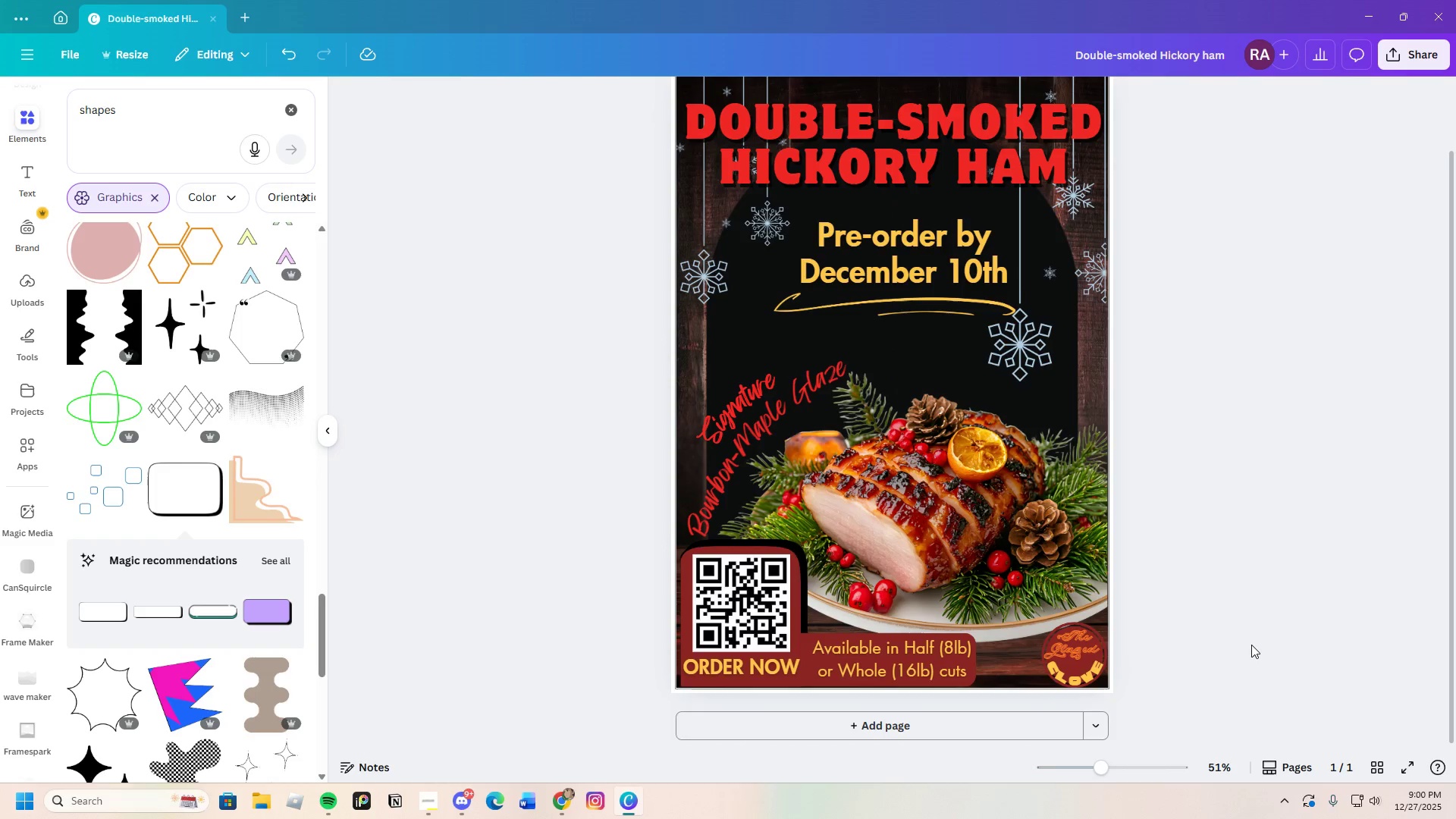 
wait(7.38)
 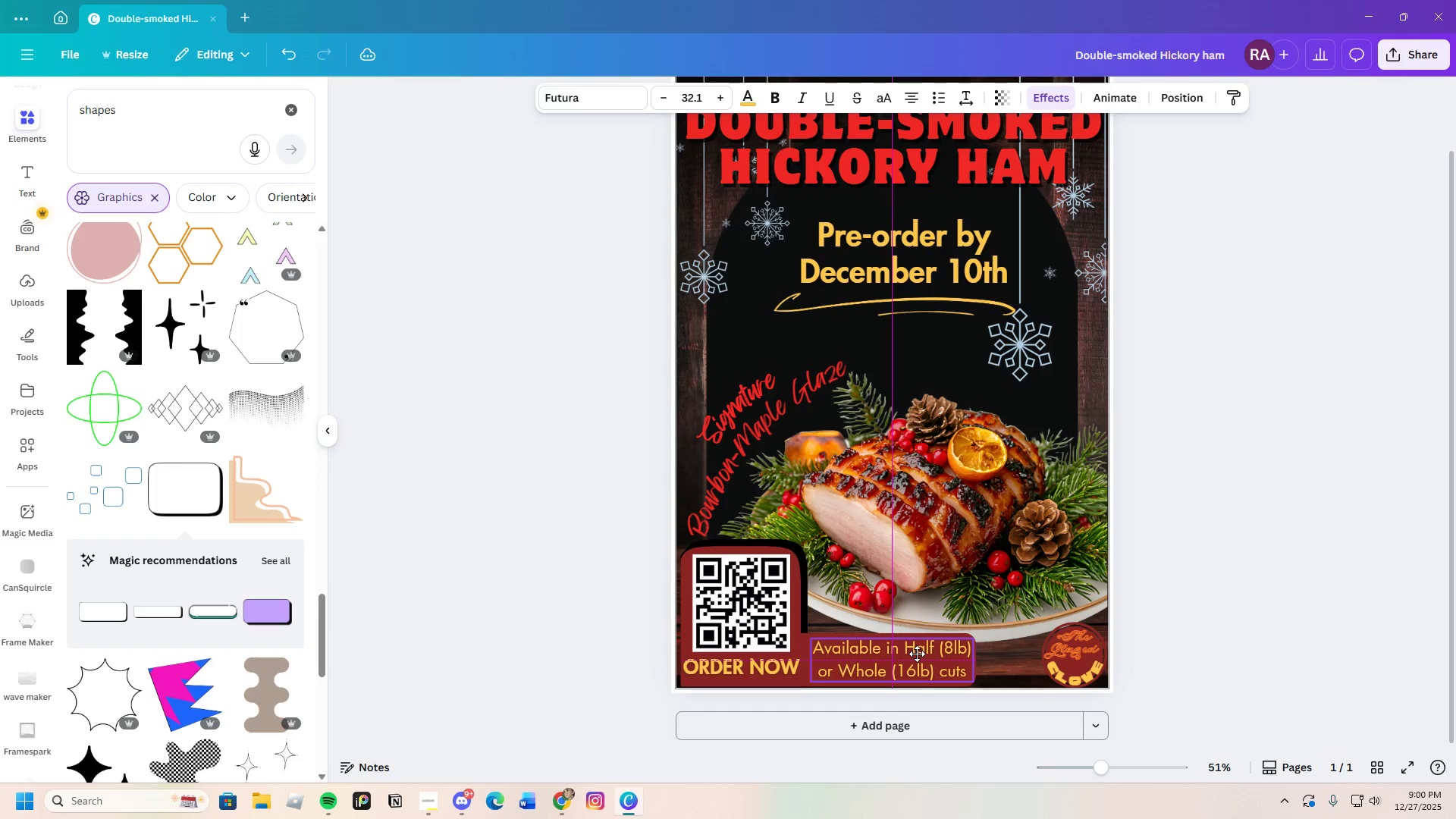 
left_click_drag(start_coordinate=[774, 609], to_coordinate=[768, 609])
 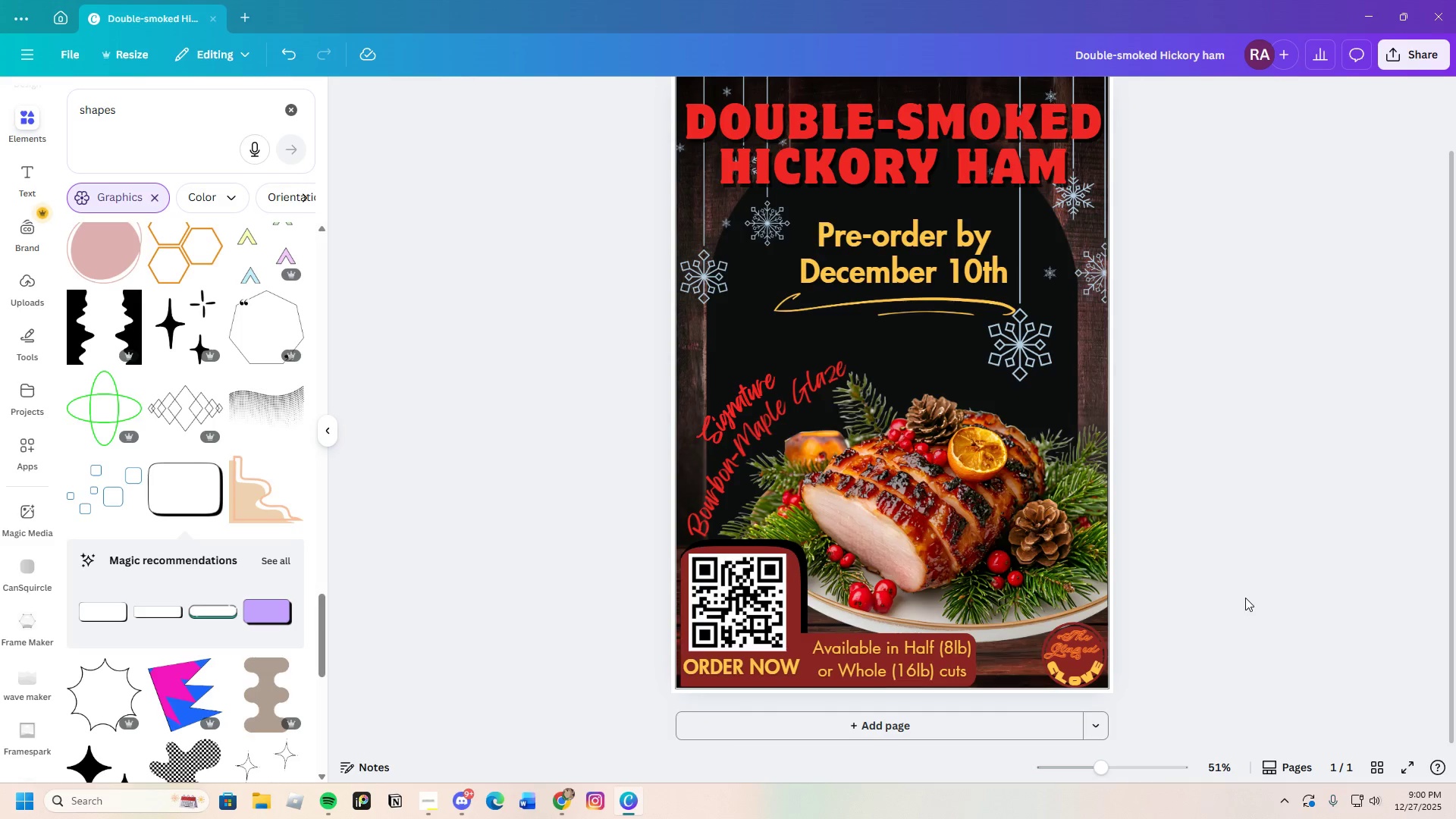 
scroll: coordinate [1229, 605], scroll_direction: up, amount: 1.0
 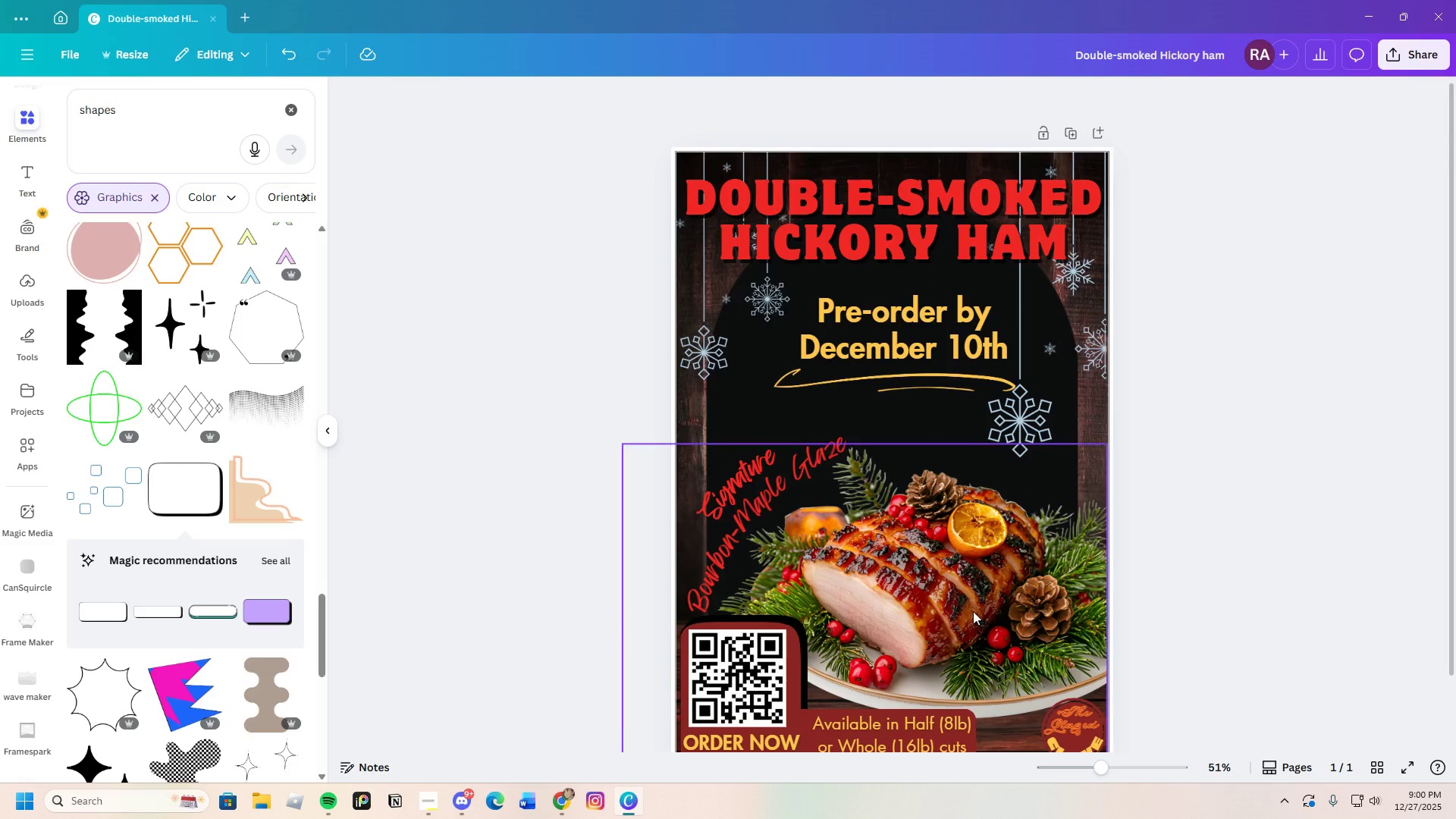 
scroll: coordinate [187, 596], scroll_direction: down, amount: 5.0
 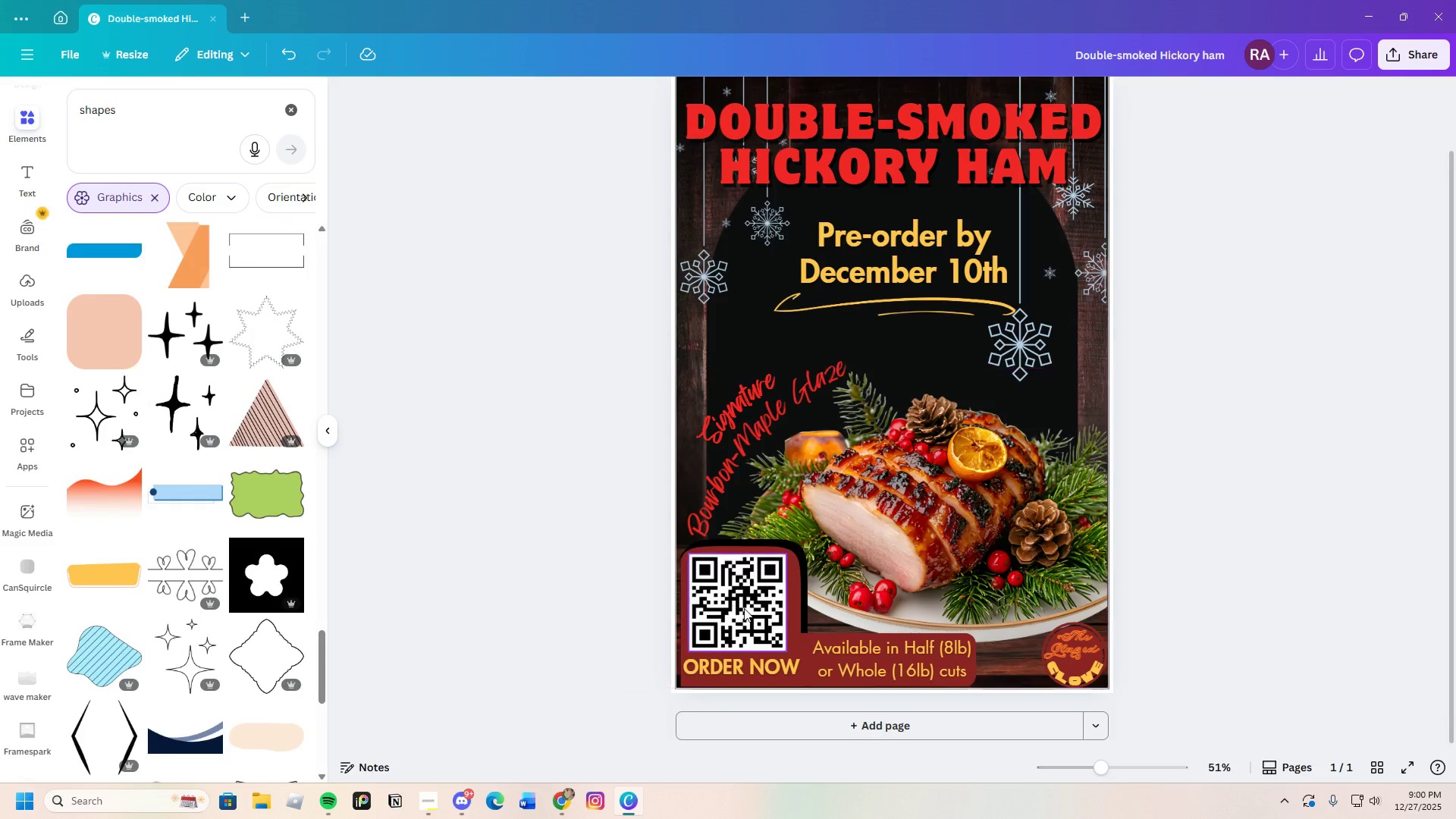 
left_click([801, 578])
 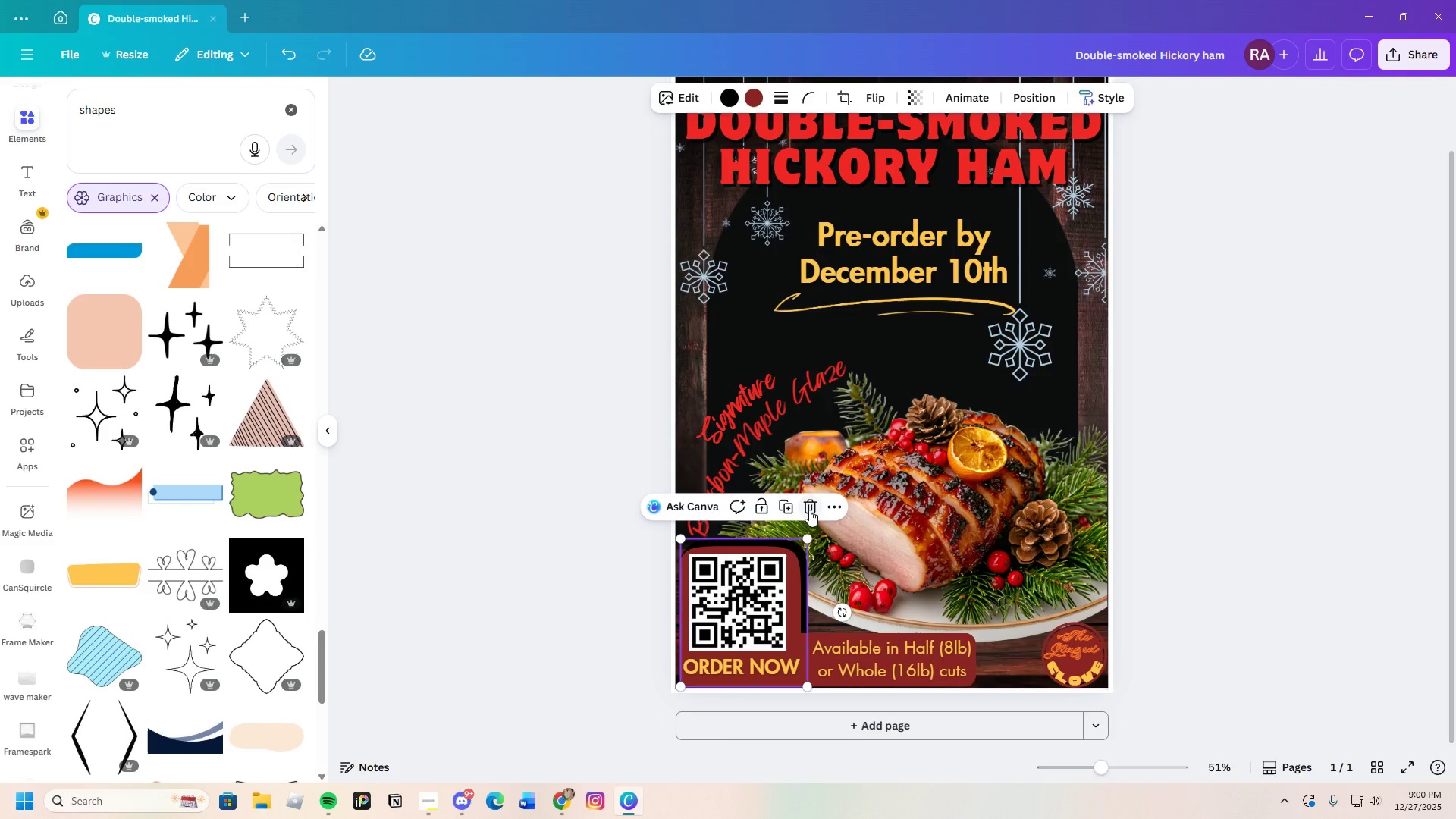 
left_click([809, 509])
 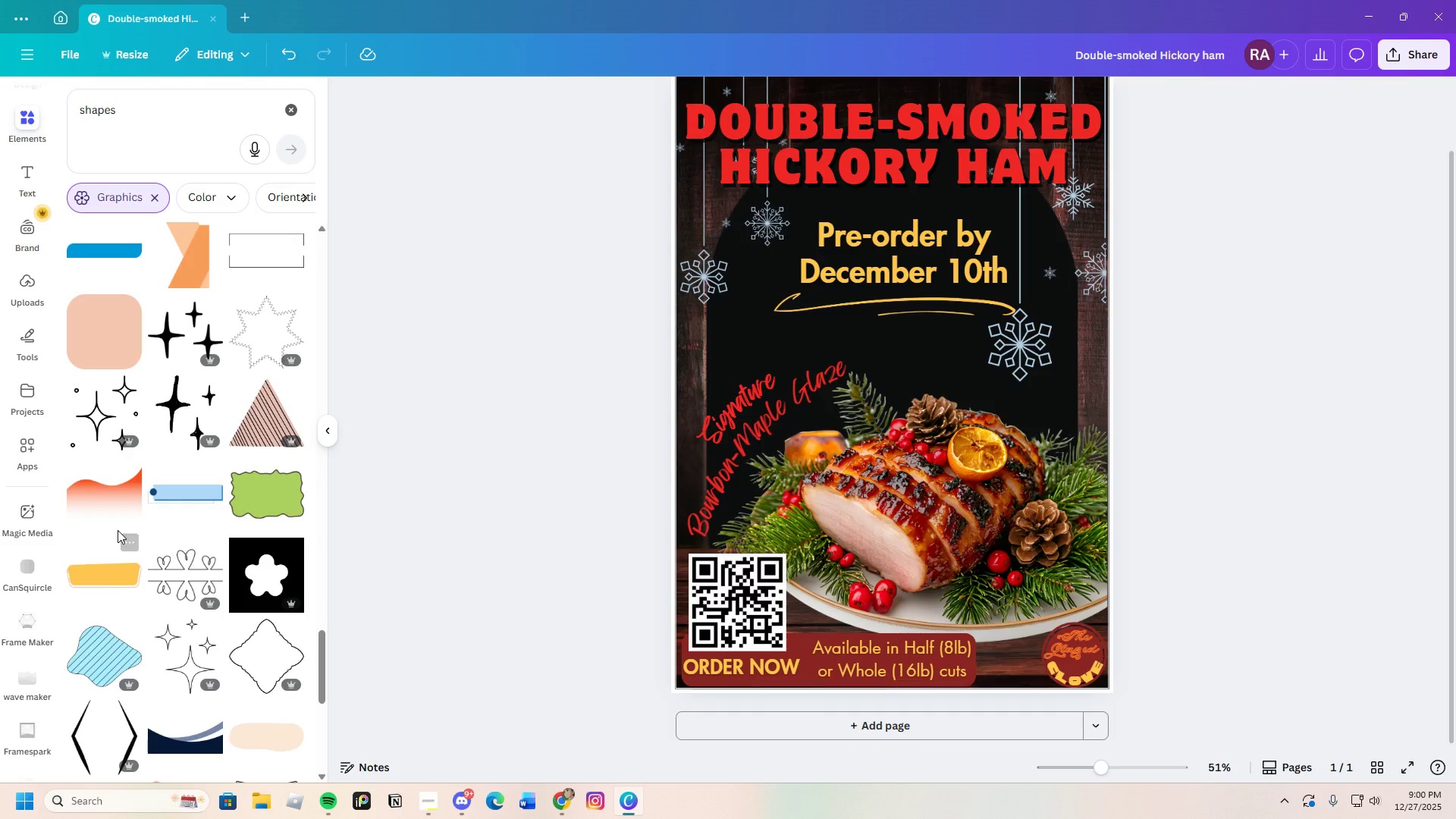 
left_click([108, 341])
 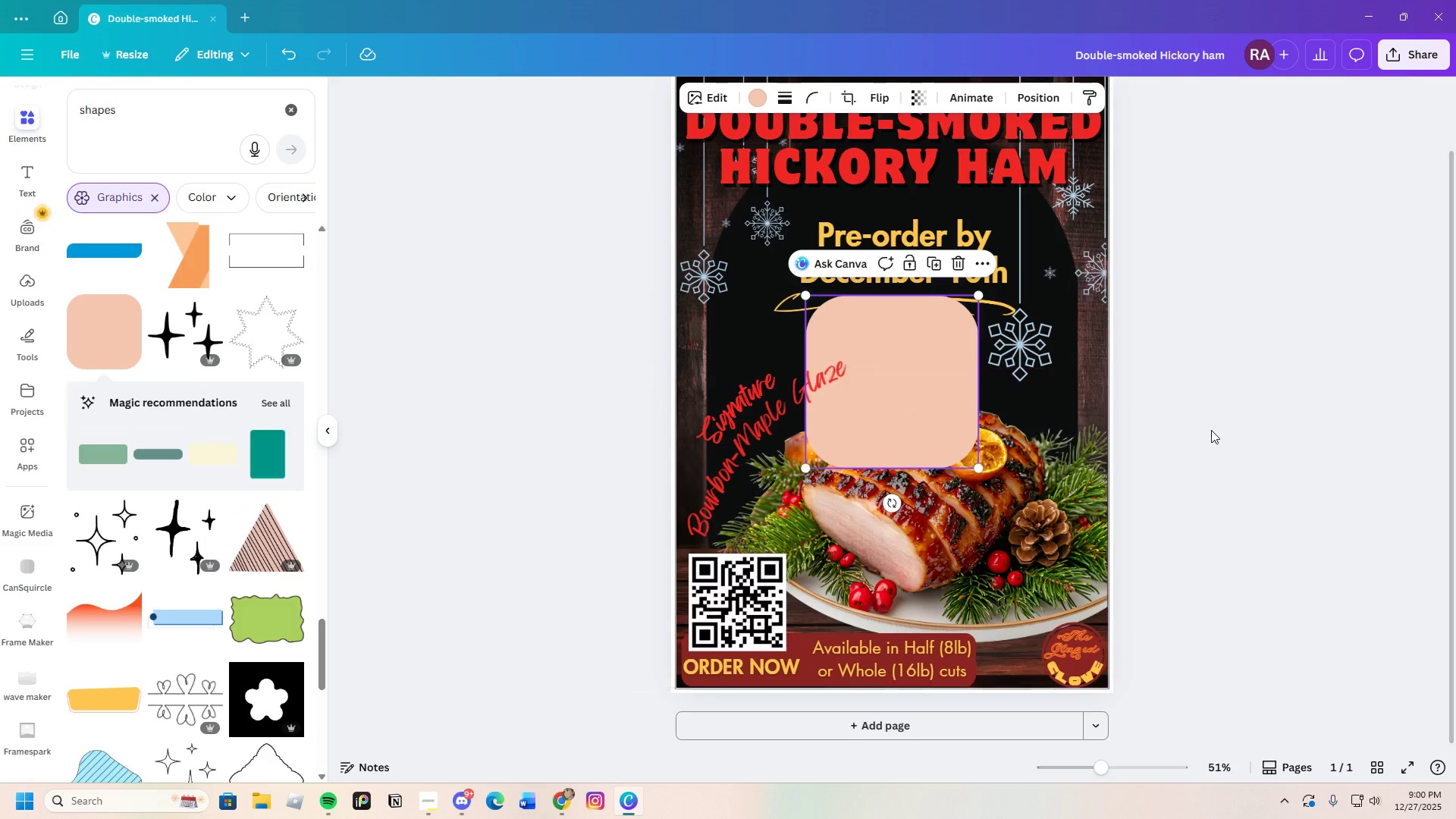 
left_click([1213, 431])
 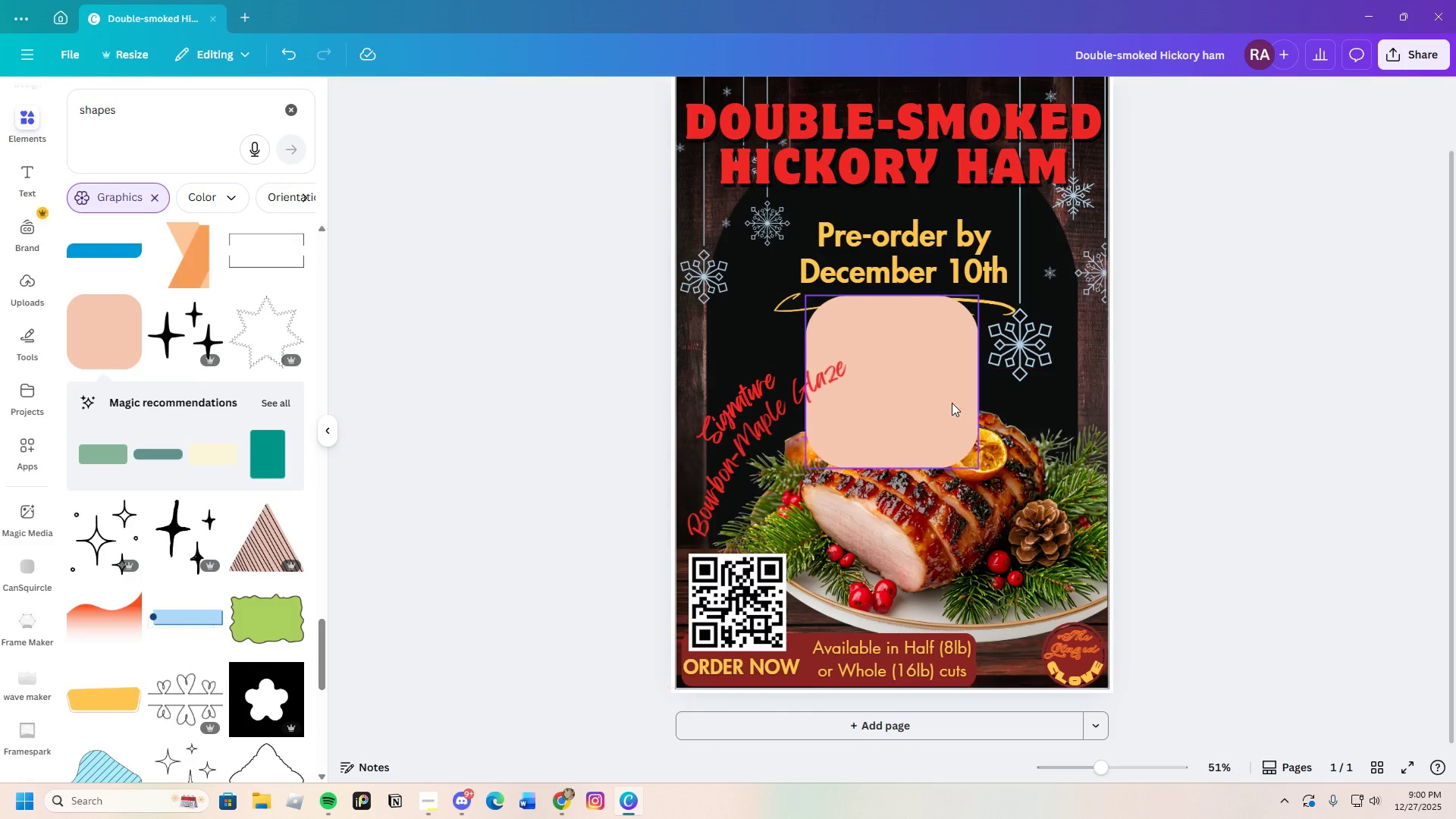 
left_click_drag(start_coordinate=[953, 404], to_coordinate=[829, 618])
 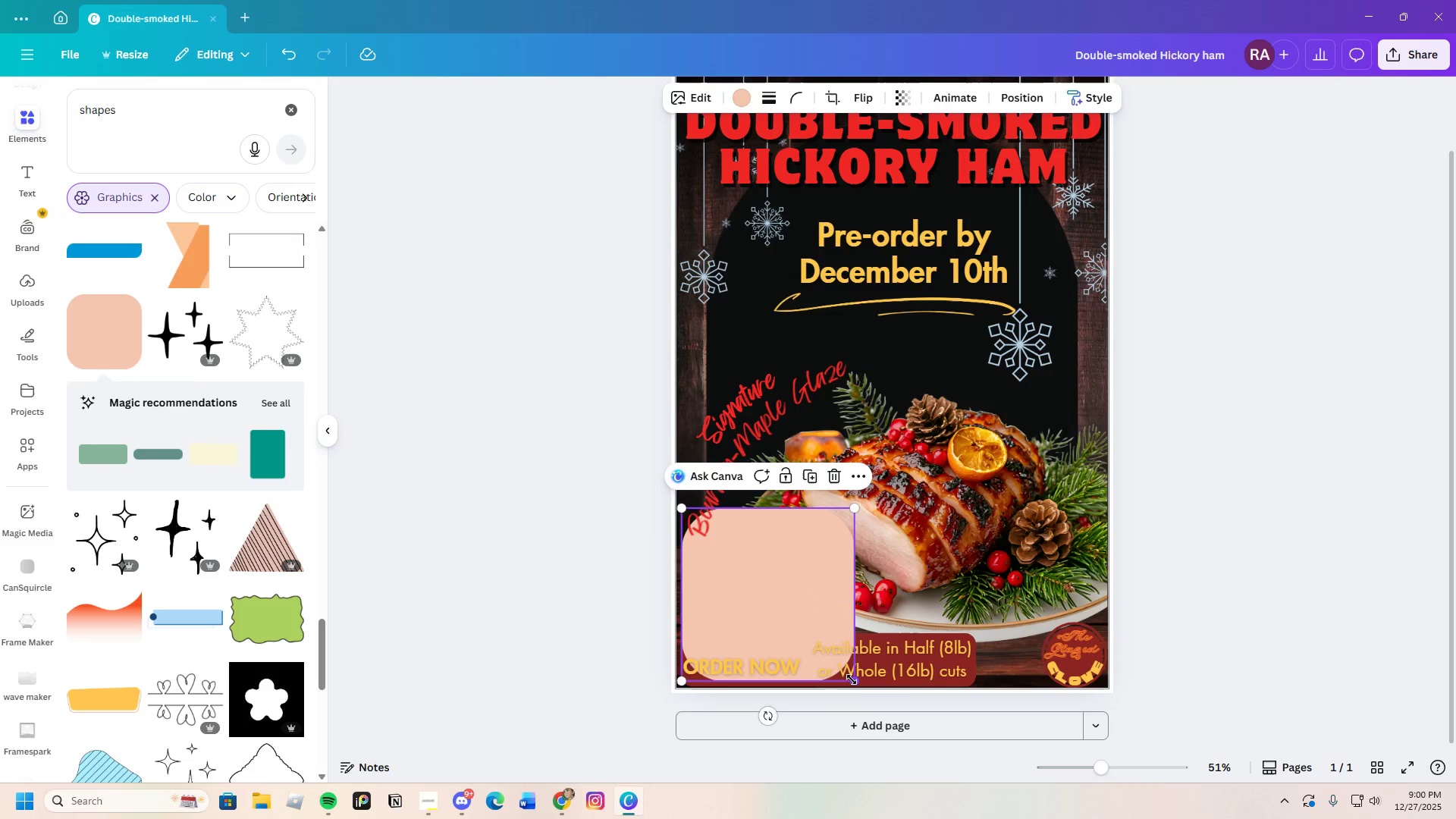 
left_click_drag(start_coordinate=[852, 679], to_coordinate=[818, 694])
 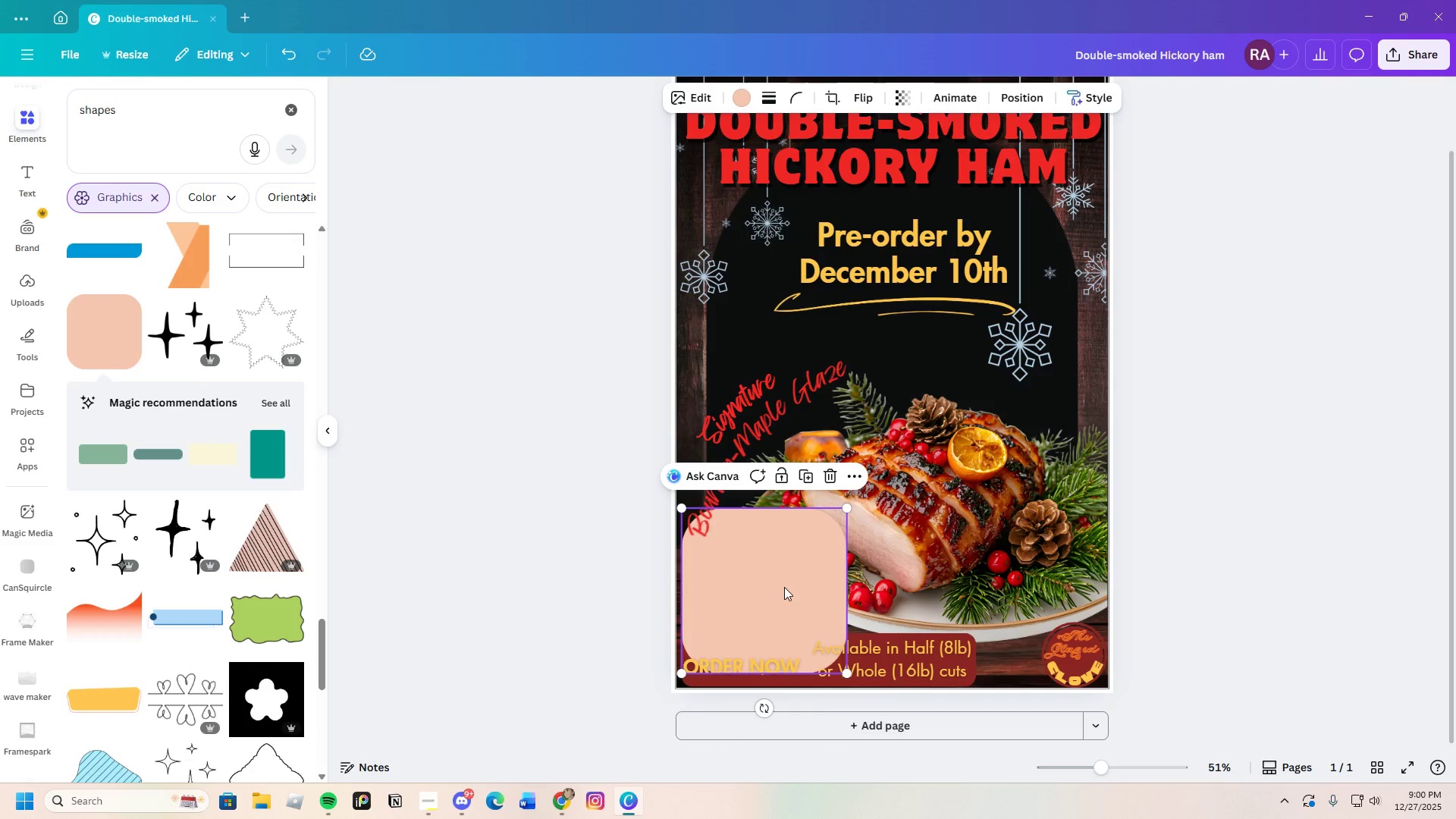 
left_click_drag(start_coordinate=[773, 570], to_coordinate=[769, 595])
 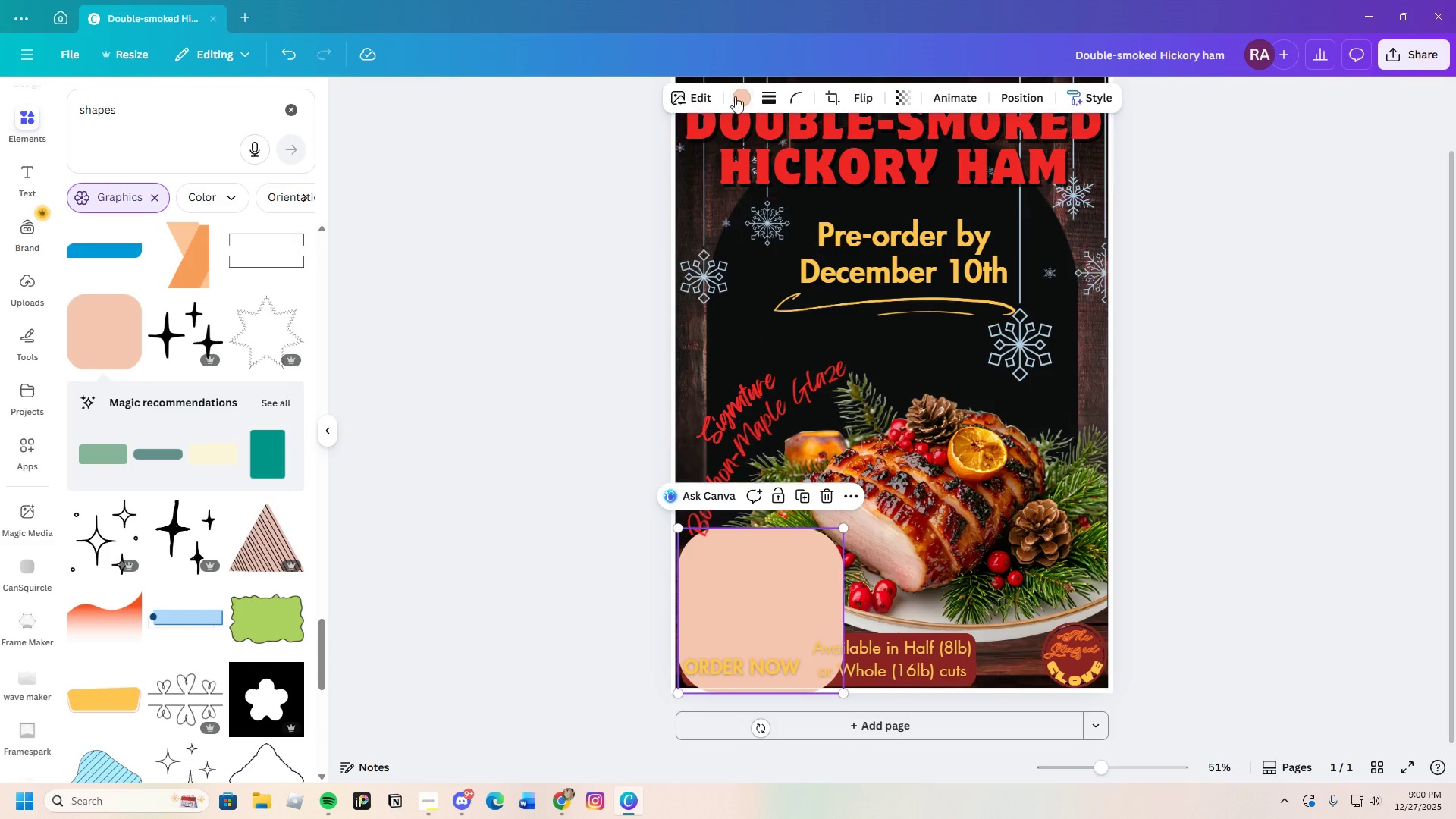 
left_click([735, 96])
 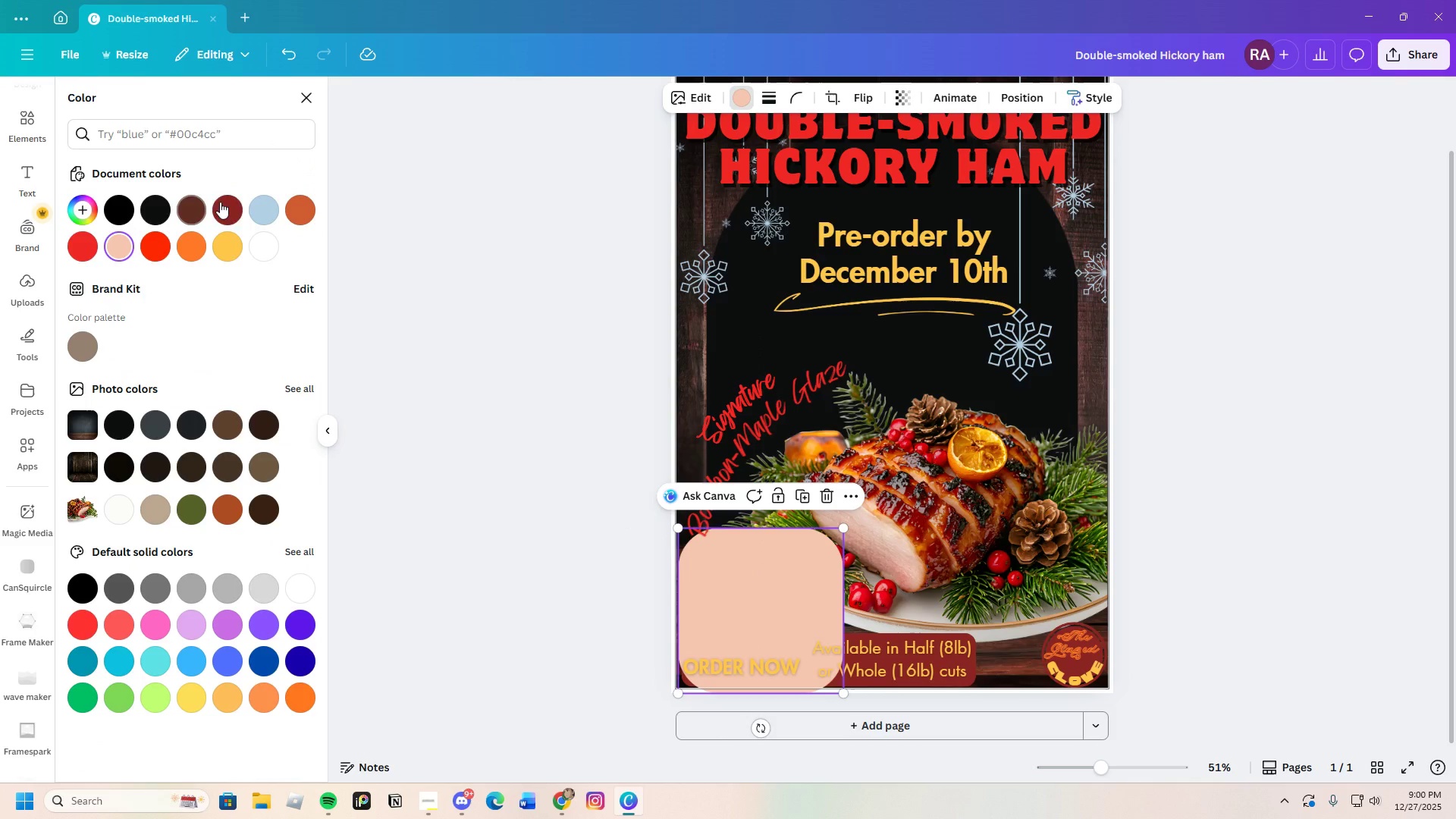 
left_click([222, 203])
 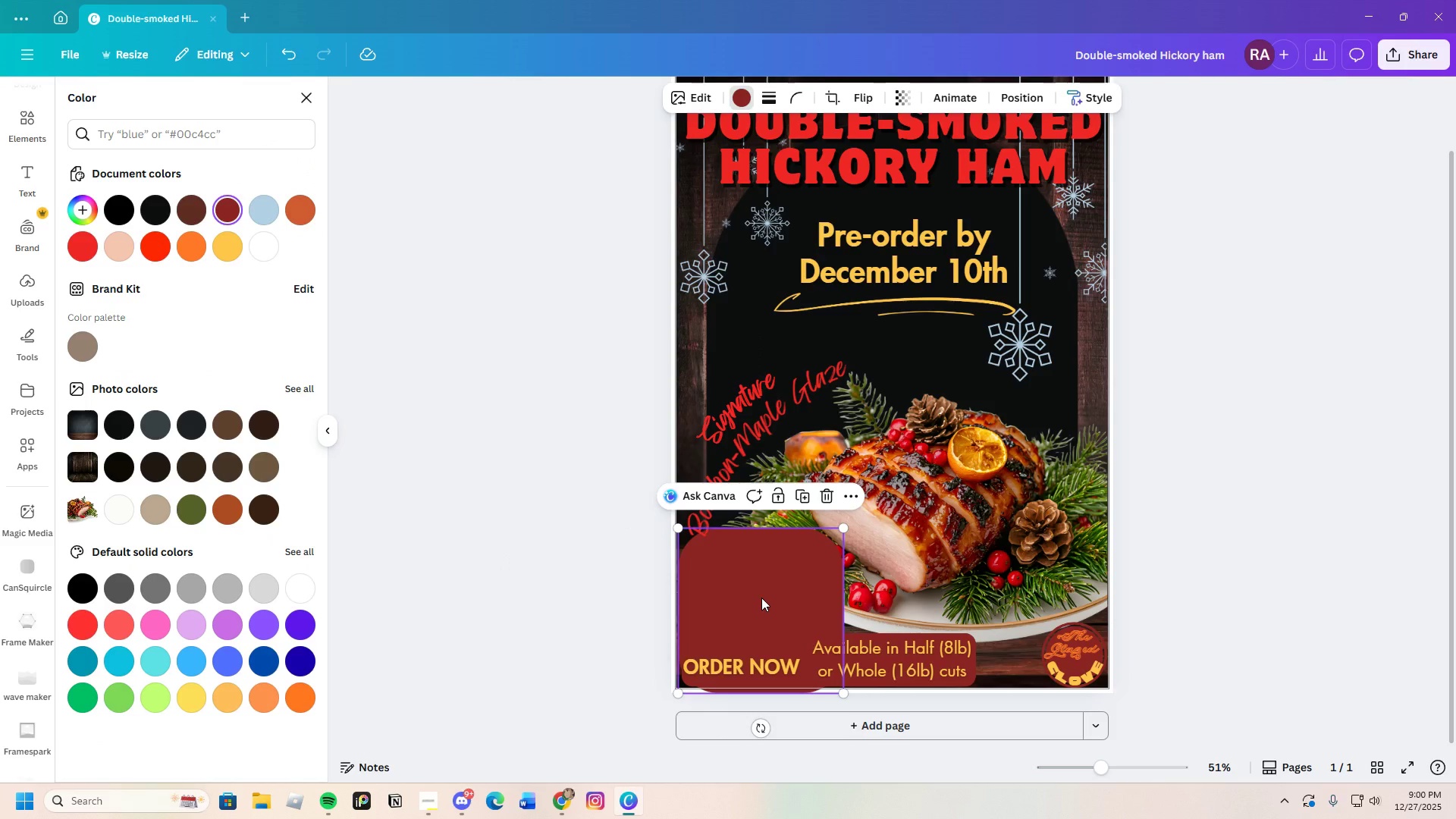 
right_click([731, 580])
 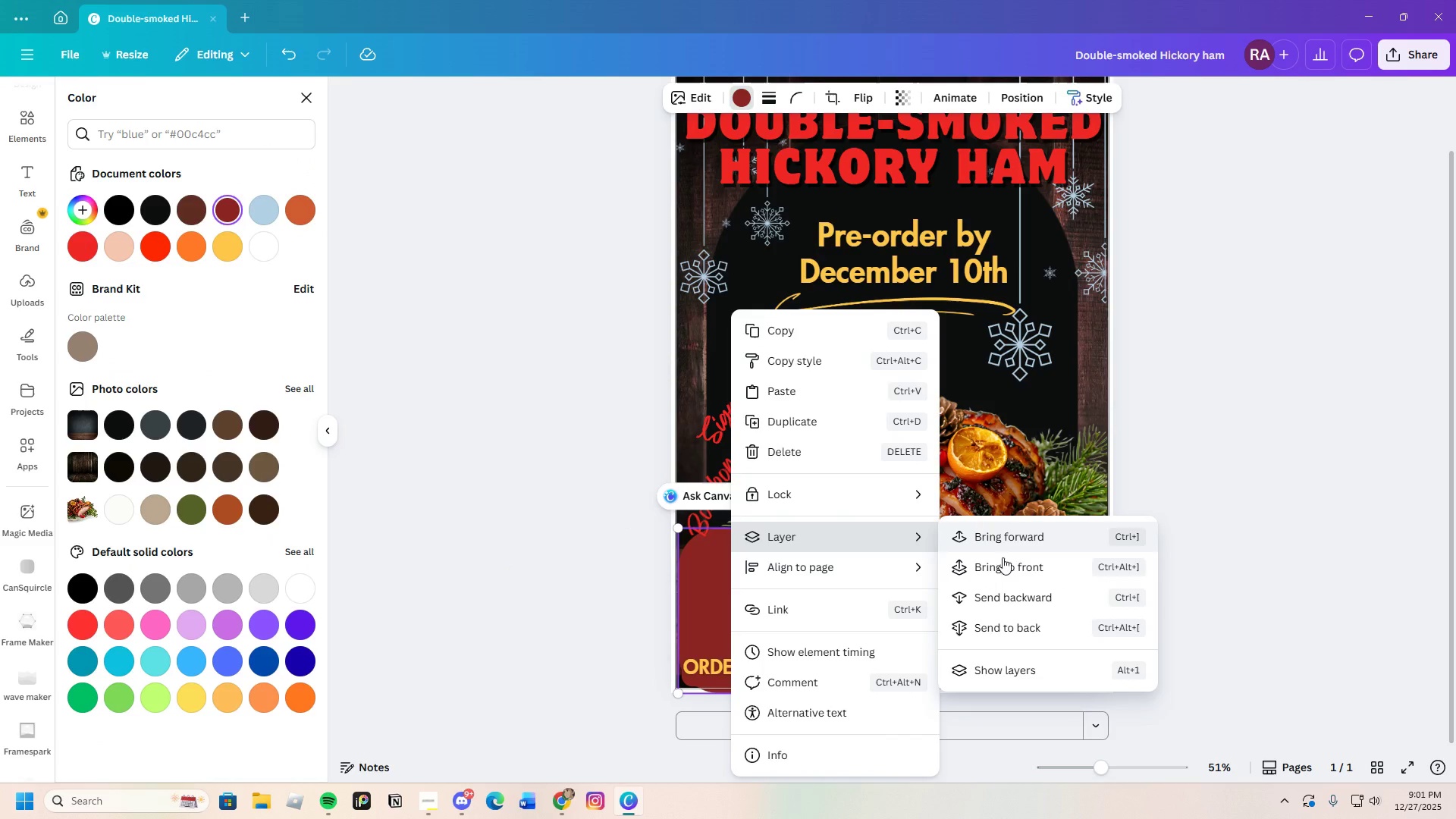 
left_click([1010, 595])
 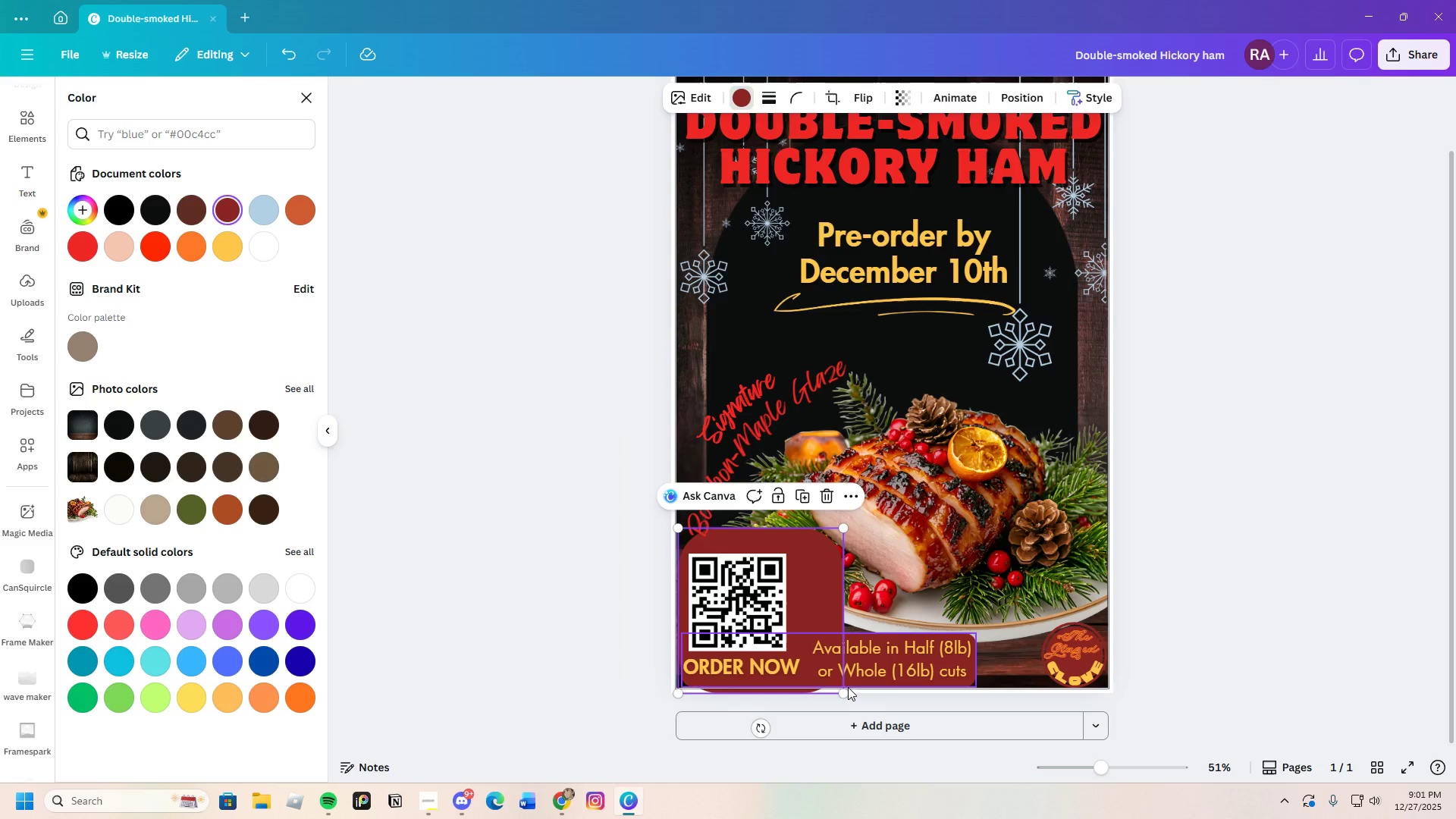 
left_click_drag(start_coordinate=[840, 693], to_coordinate=[788, 677])
 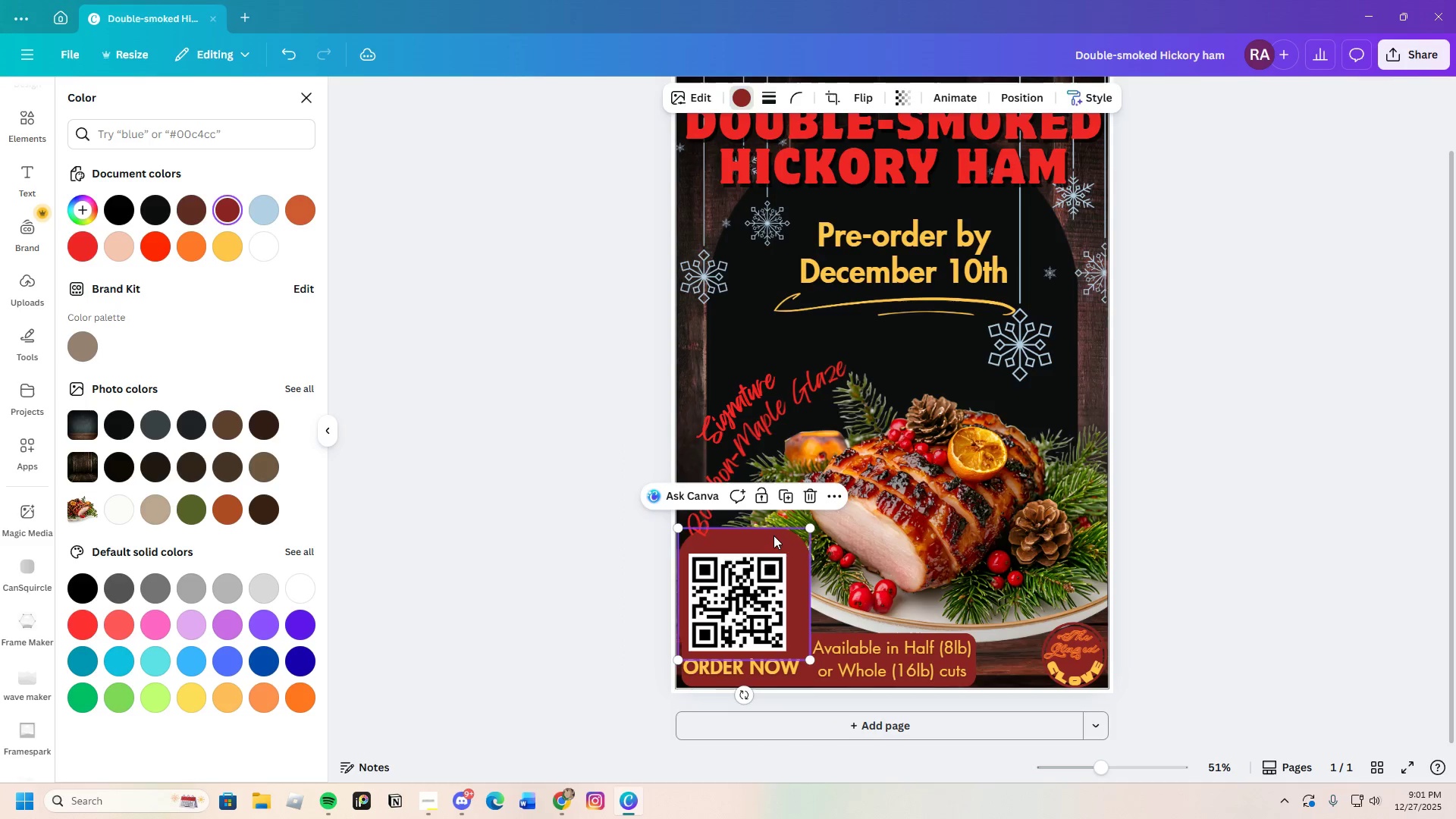 
left_click_drag(start_coordinate=[774, 535], to_coordinate=[781, 554])
 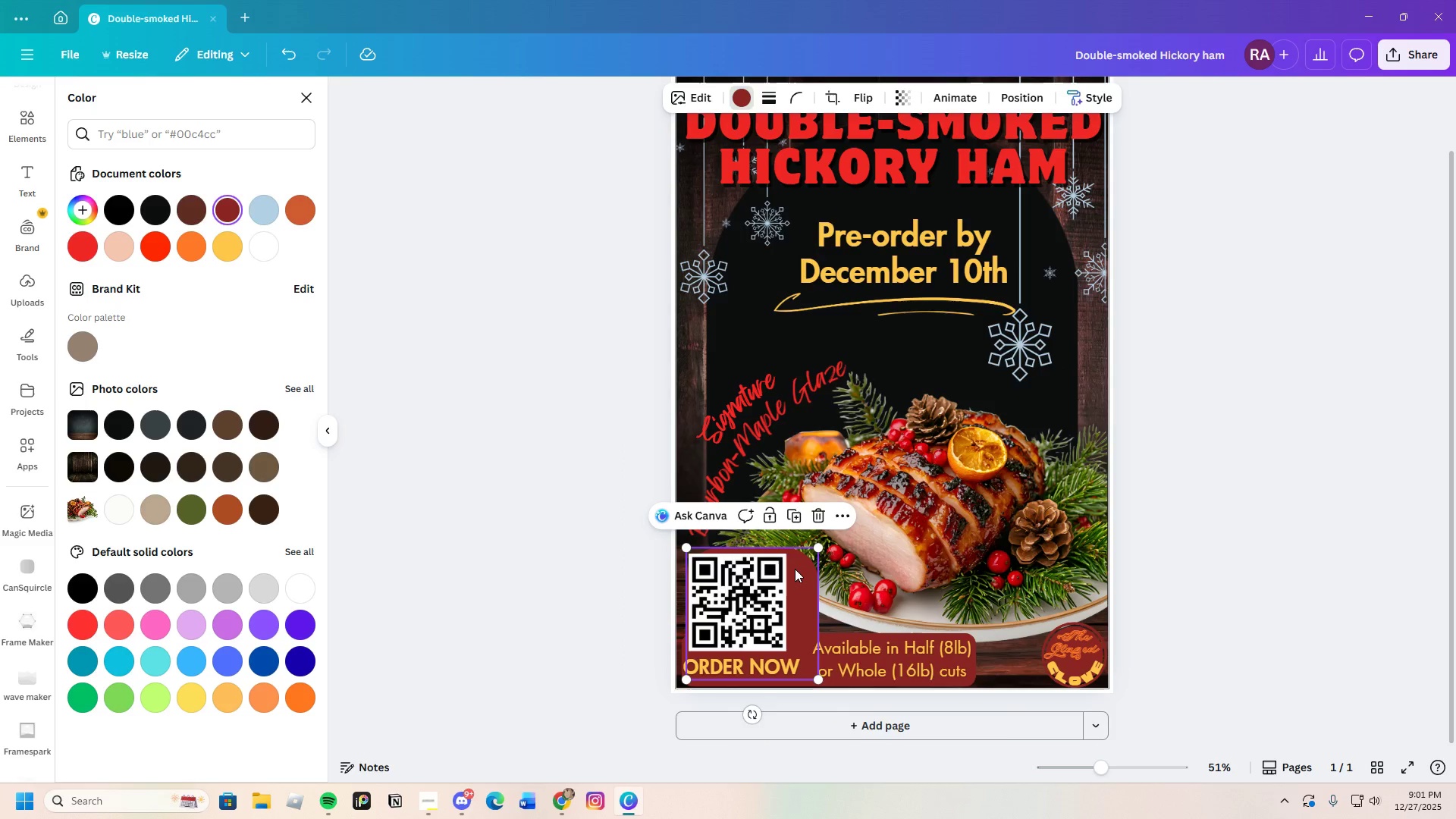 
right_click([795, 569])
 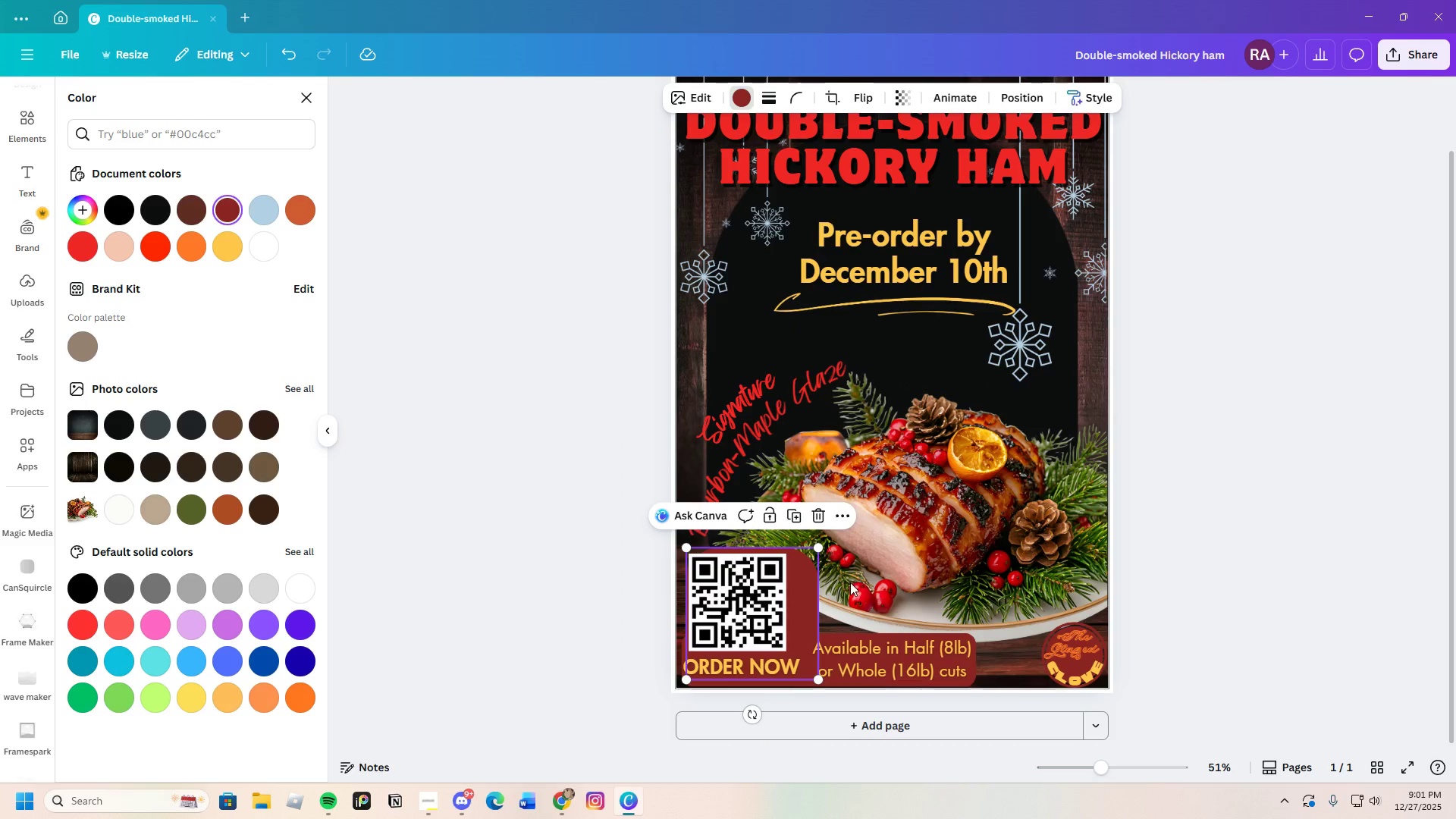 
left_click_drag(start_coordinate=[801, 611], to_coordinate=[789, 627])
 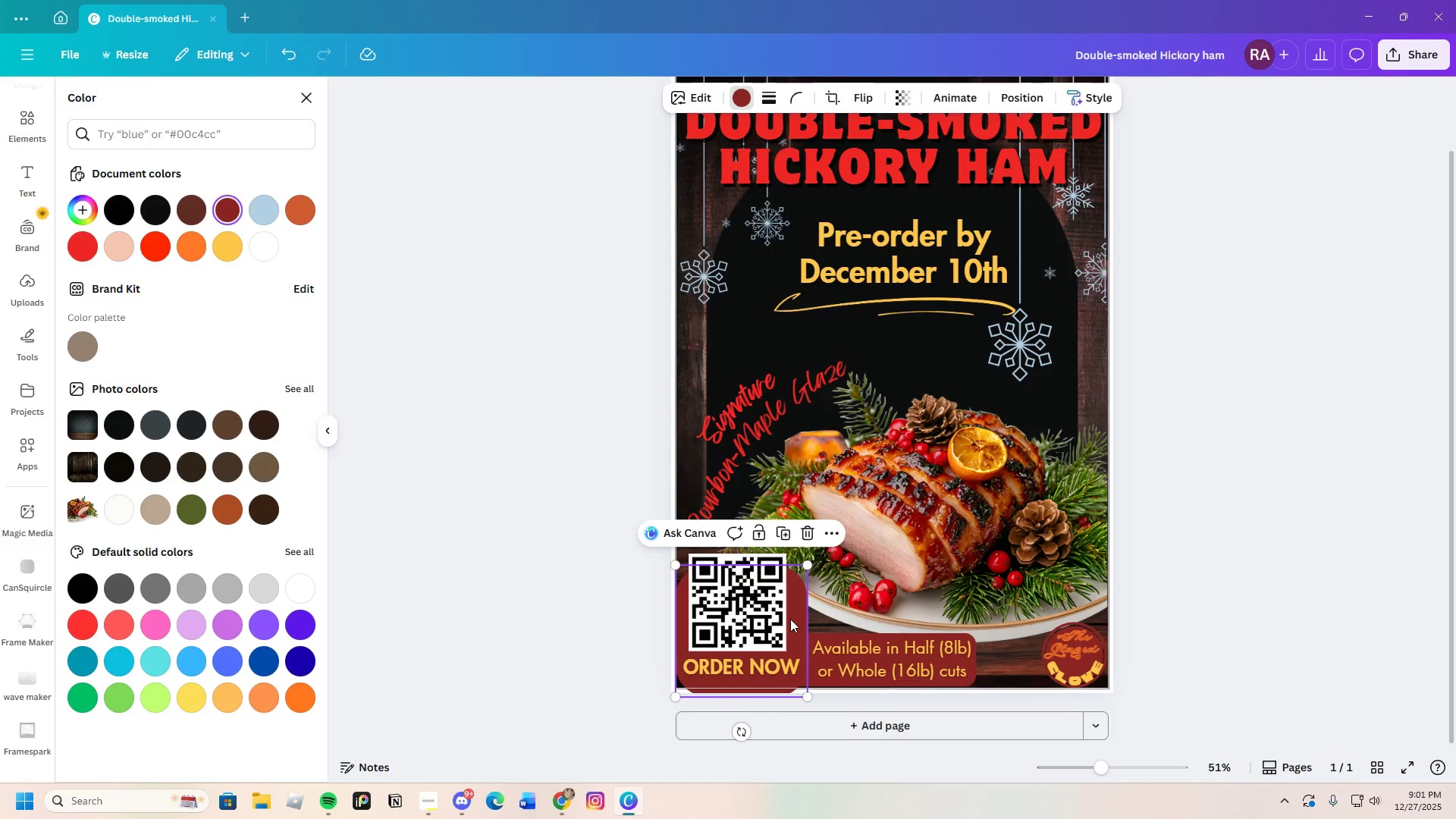 
left_click_drag(start_coordinate=[794, 615], to_coordinate=[792, 589])
 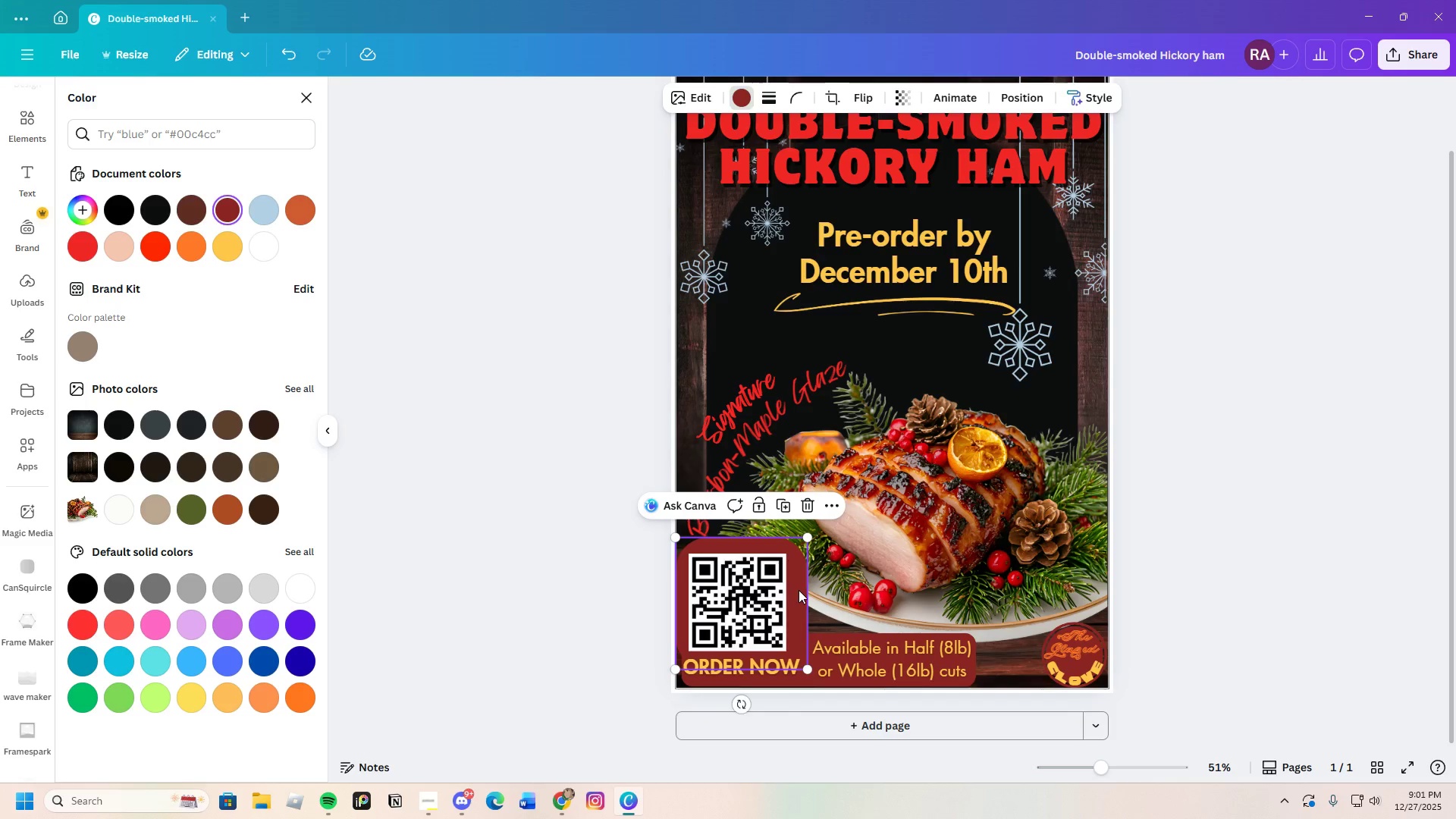 
left_click([799, 590])
 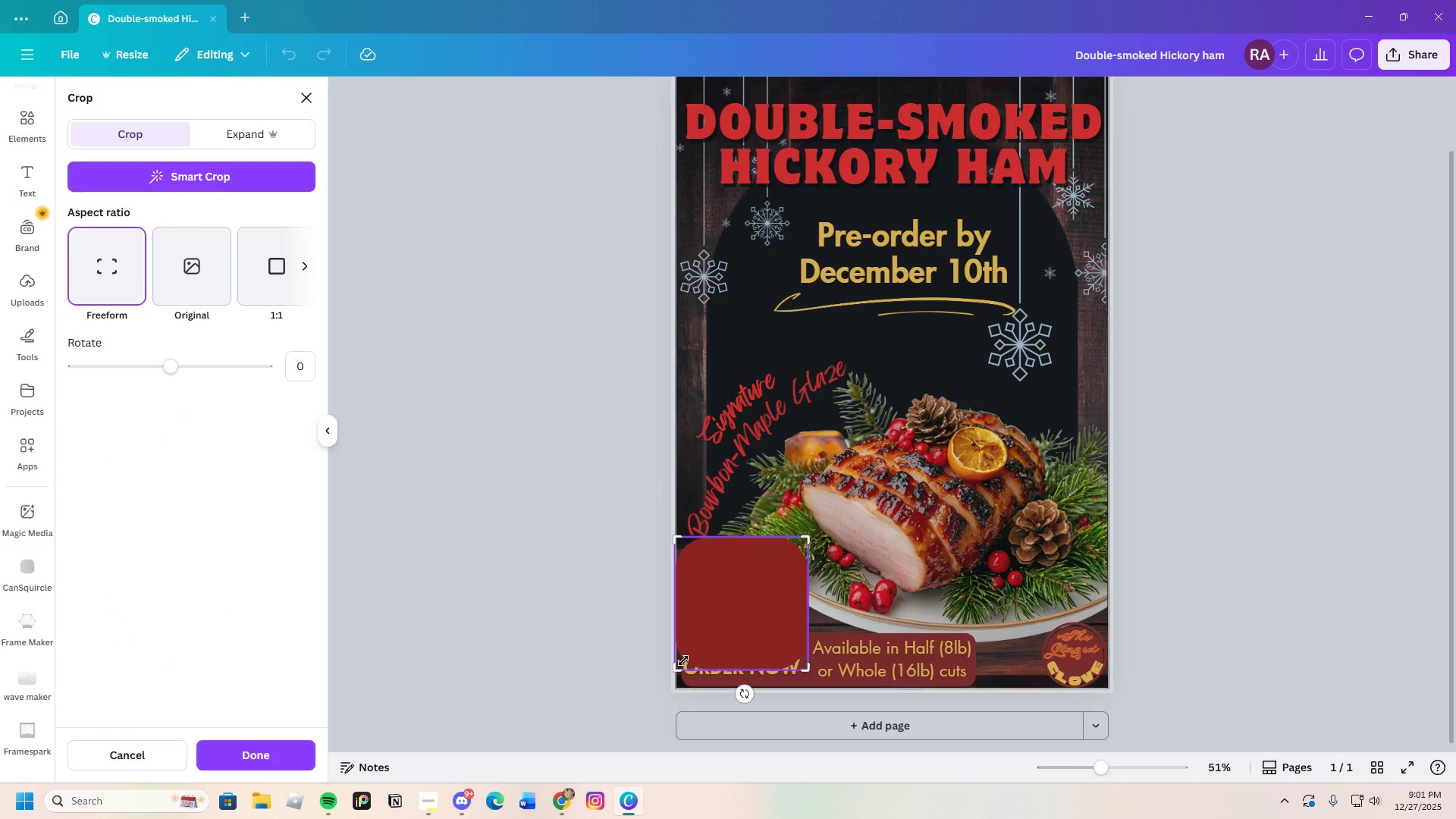 
left_click_drag(start_coordinate=[679, 667], to_coordinate=[685, 678])
 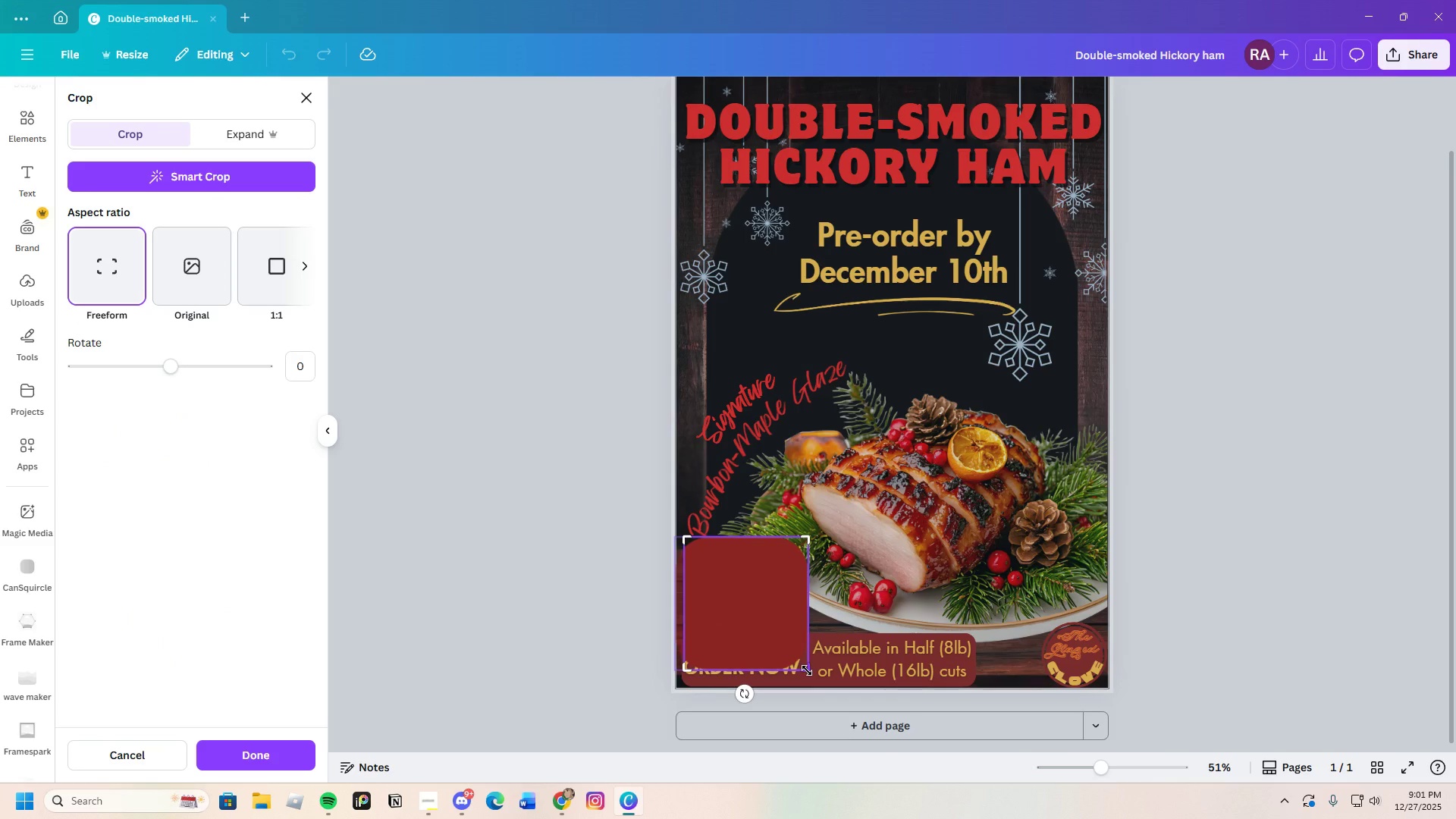 
left_click_drag(start_coordinate=[807, 670], to_coordinate=[802, 674])
 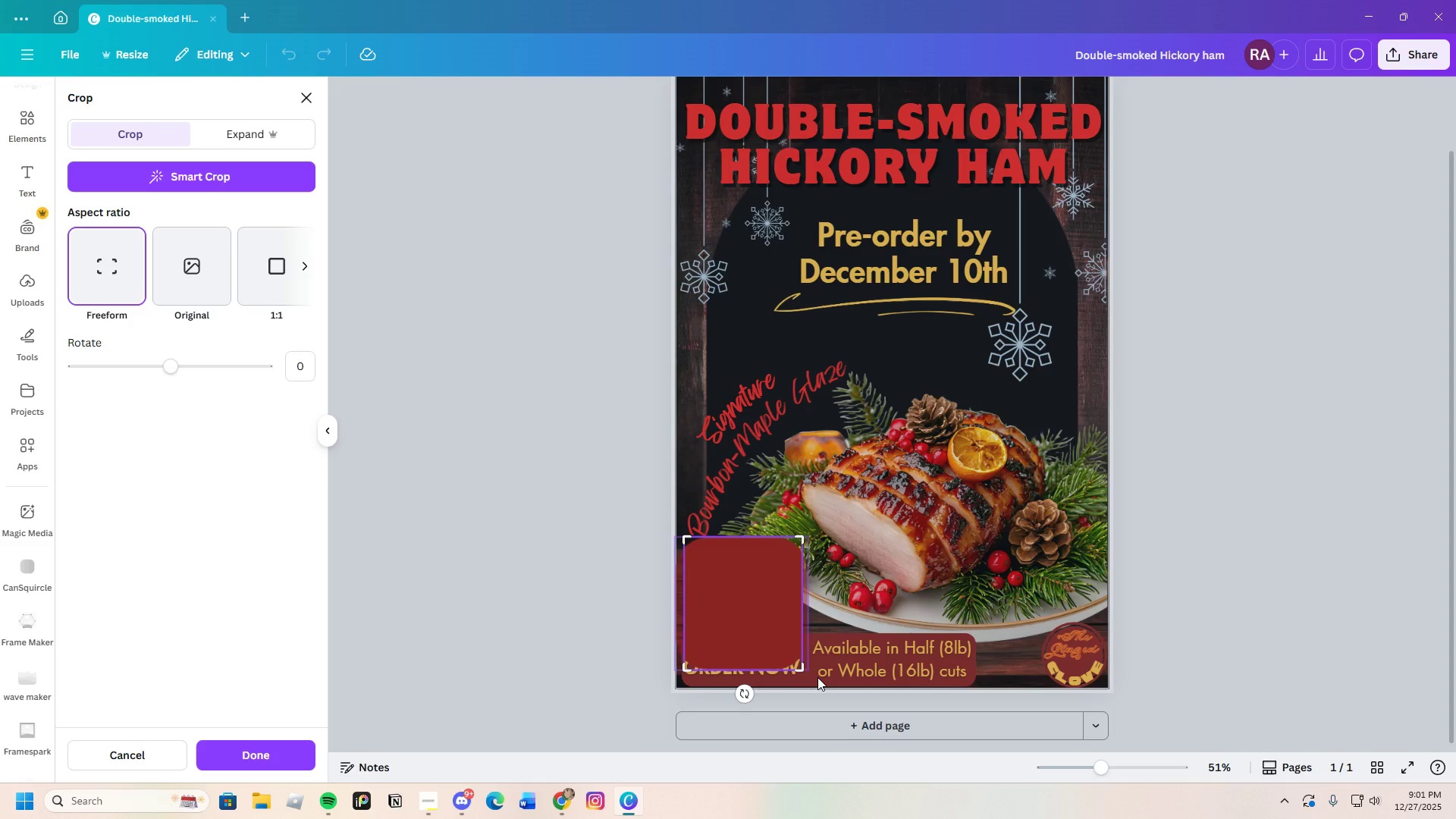 
key(Enter)
 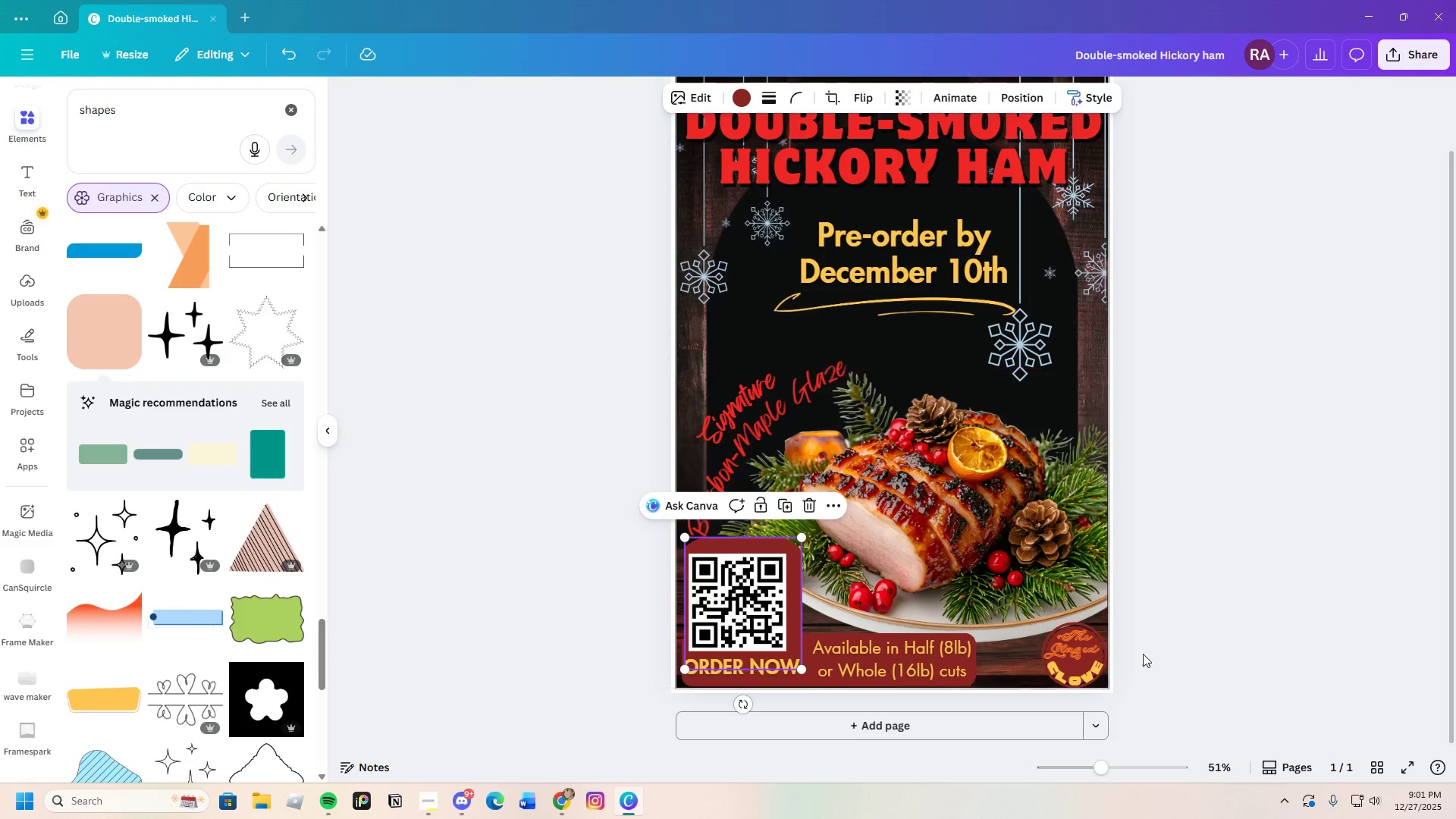 
left_click([1186, 653])
 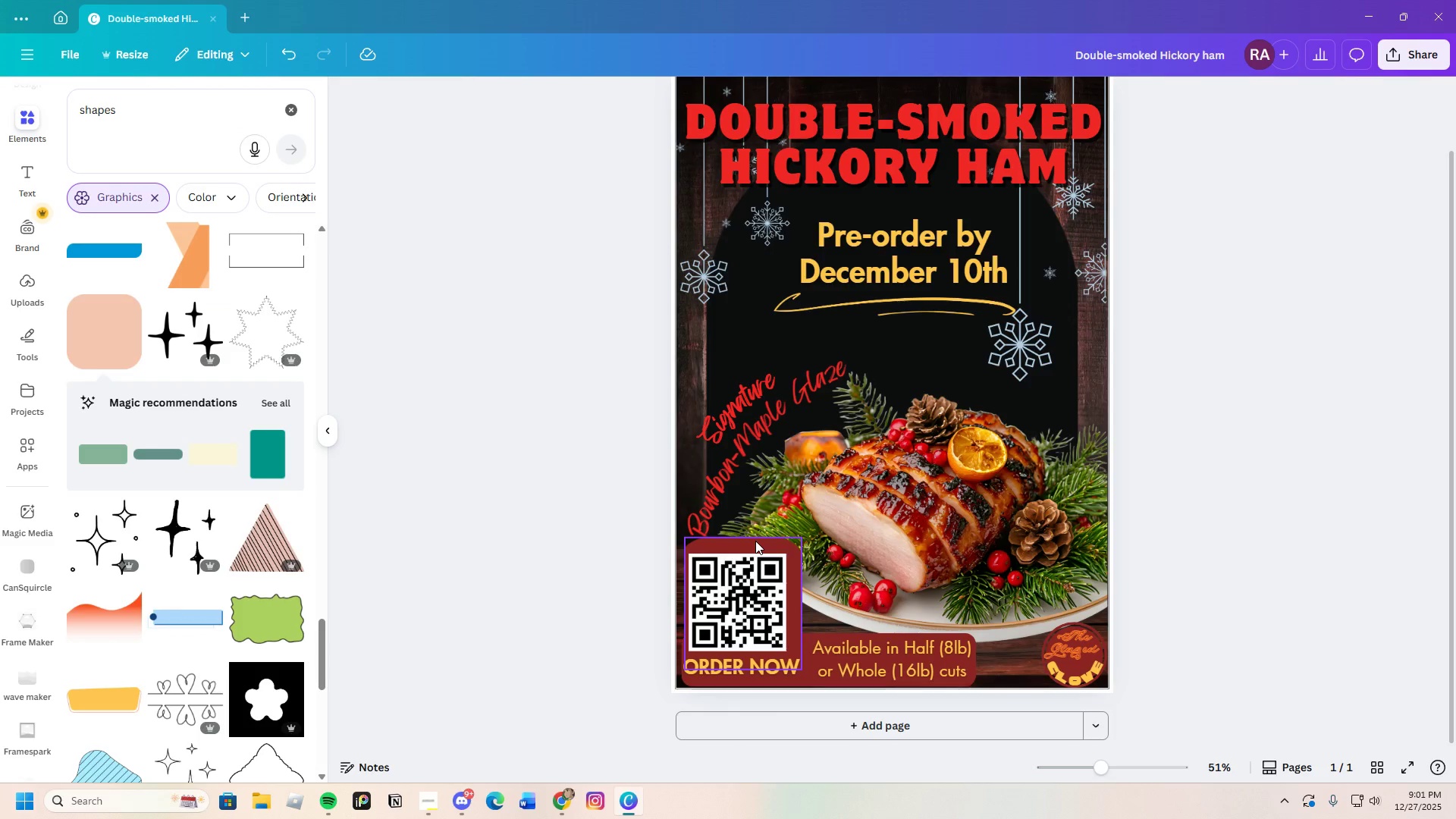 
left_click_drag(start_coordinate=[755, 541], to_coordinate=[751, 551])
 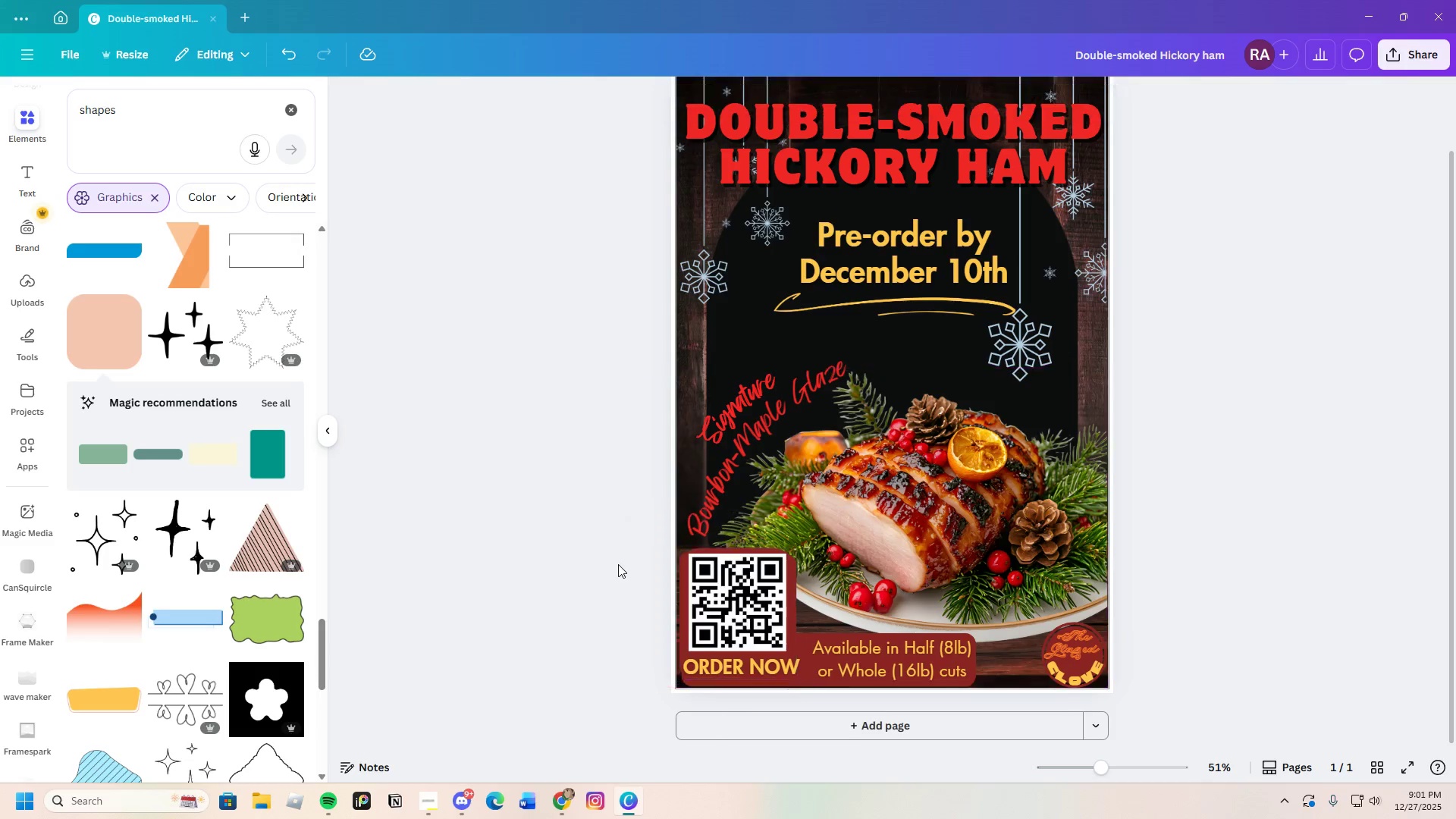 
left_click([617, 563])
 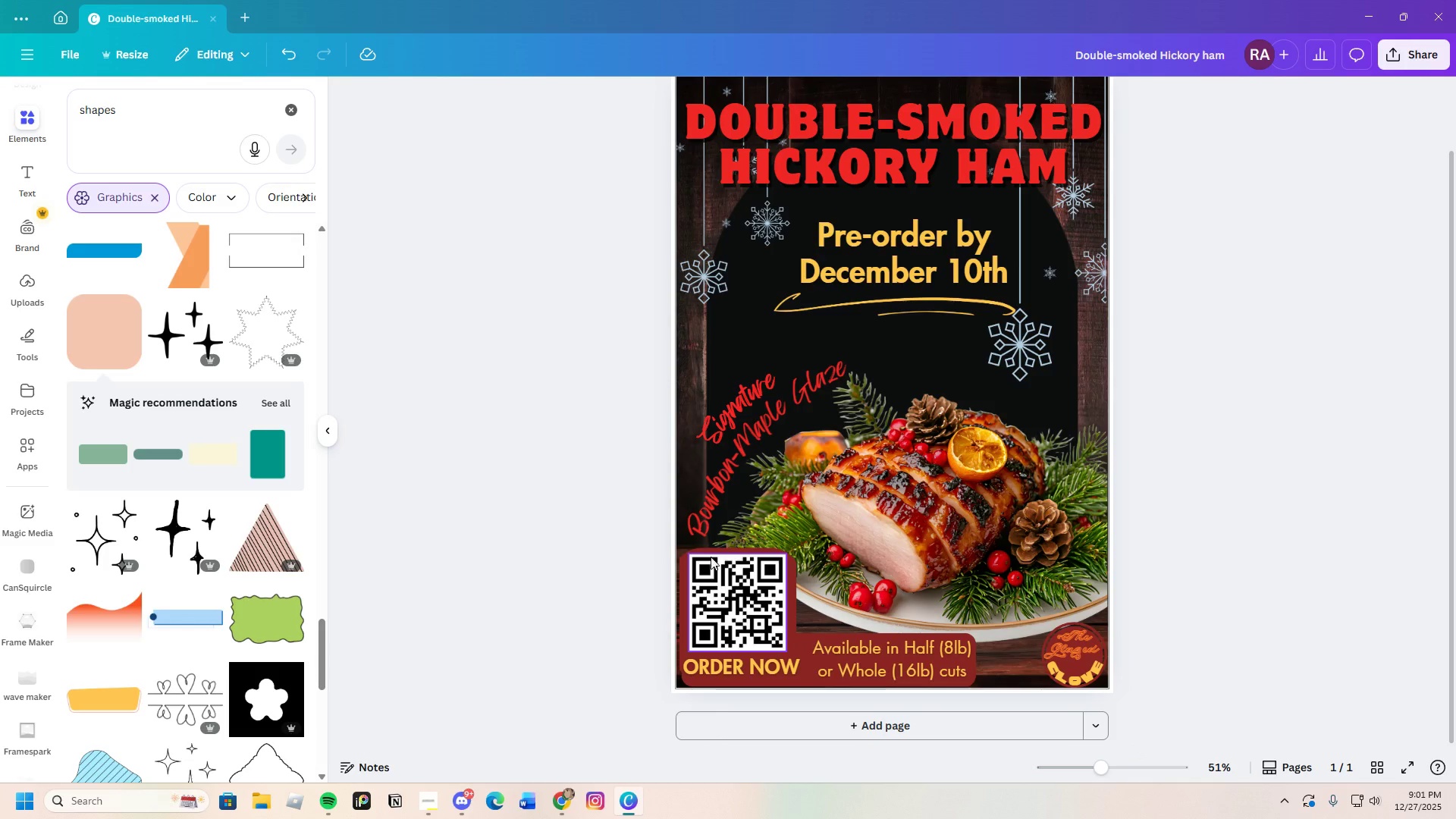 
left_click_drag(start_coordinate=[711, 547], to_coordinate=[715, 547])
 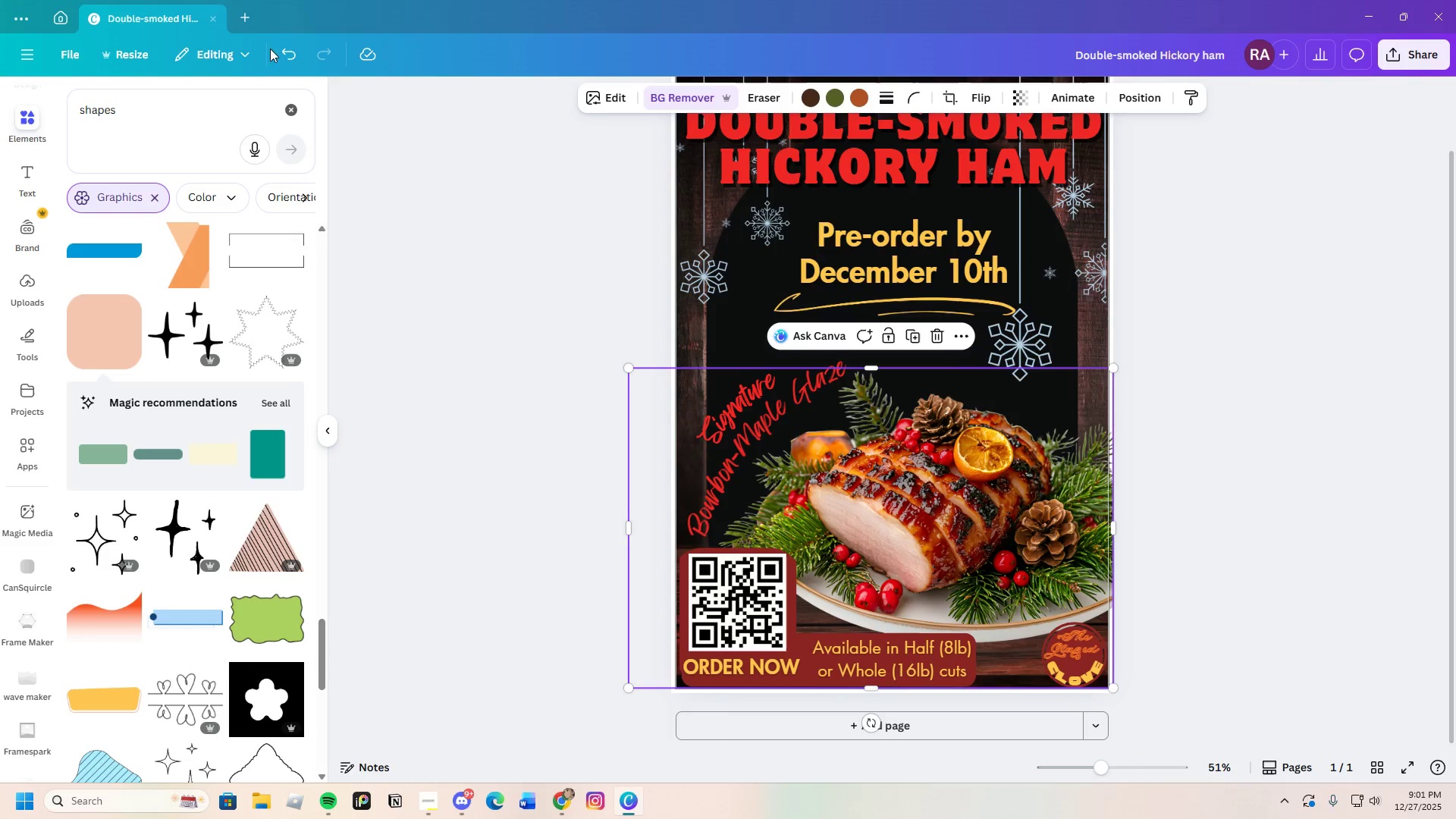 
left_click([284, 51])
 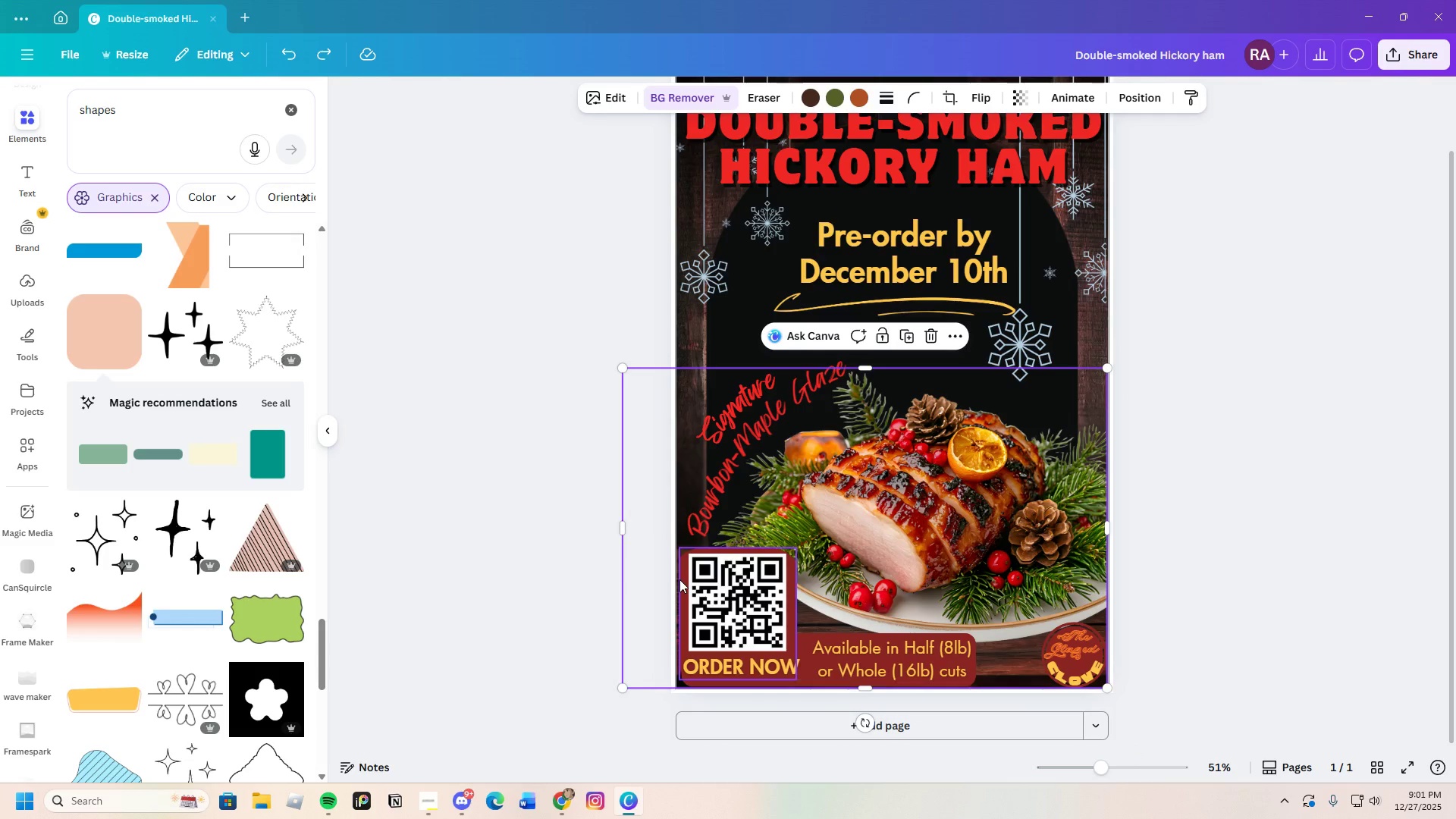 
left_click([679, 579])
 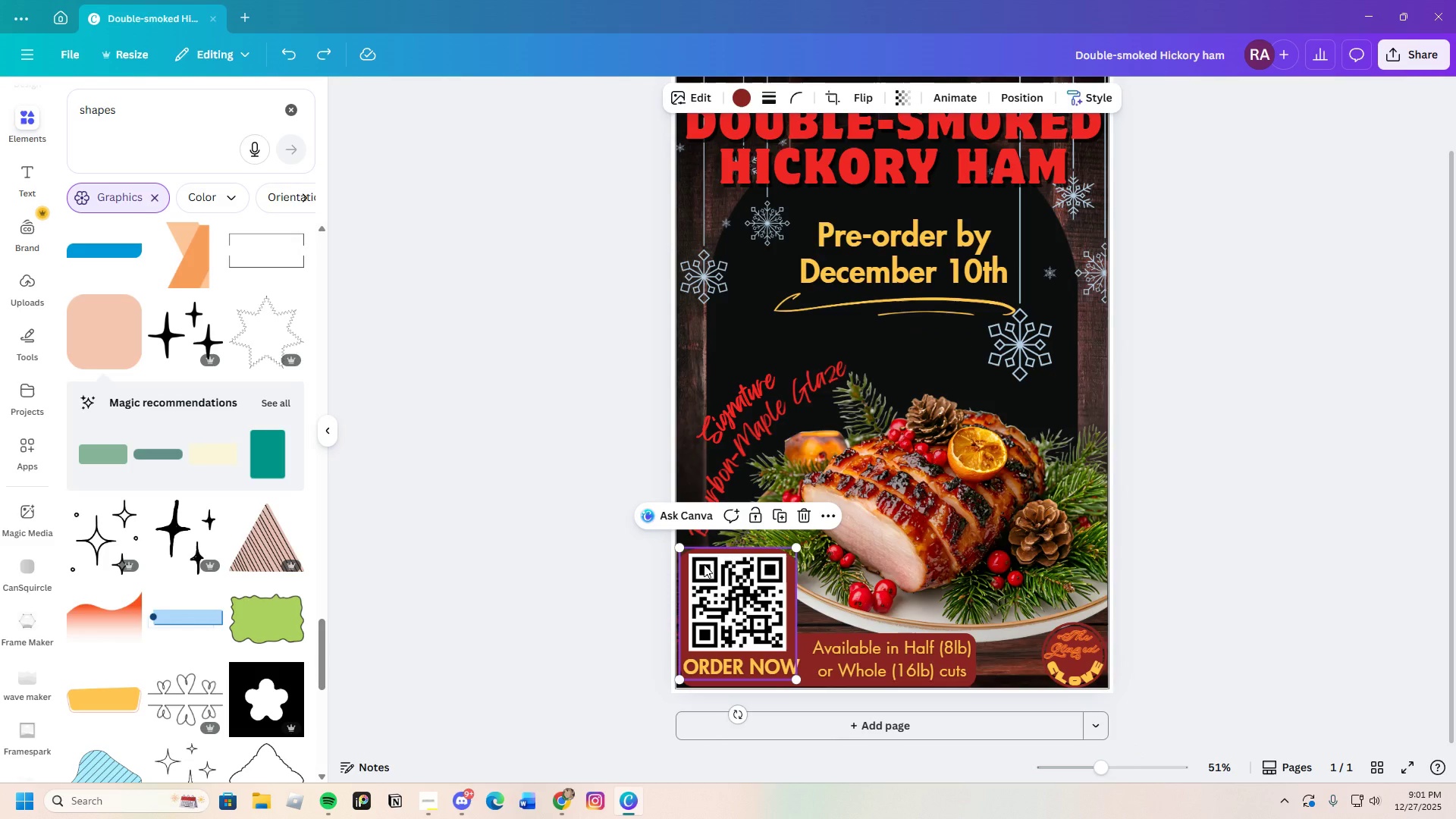 
mouse_move([714, 555])
 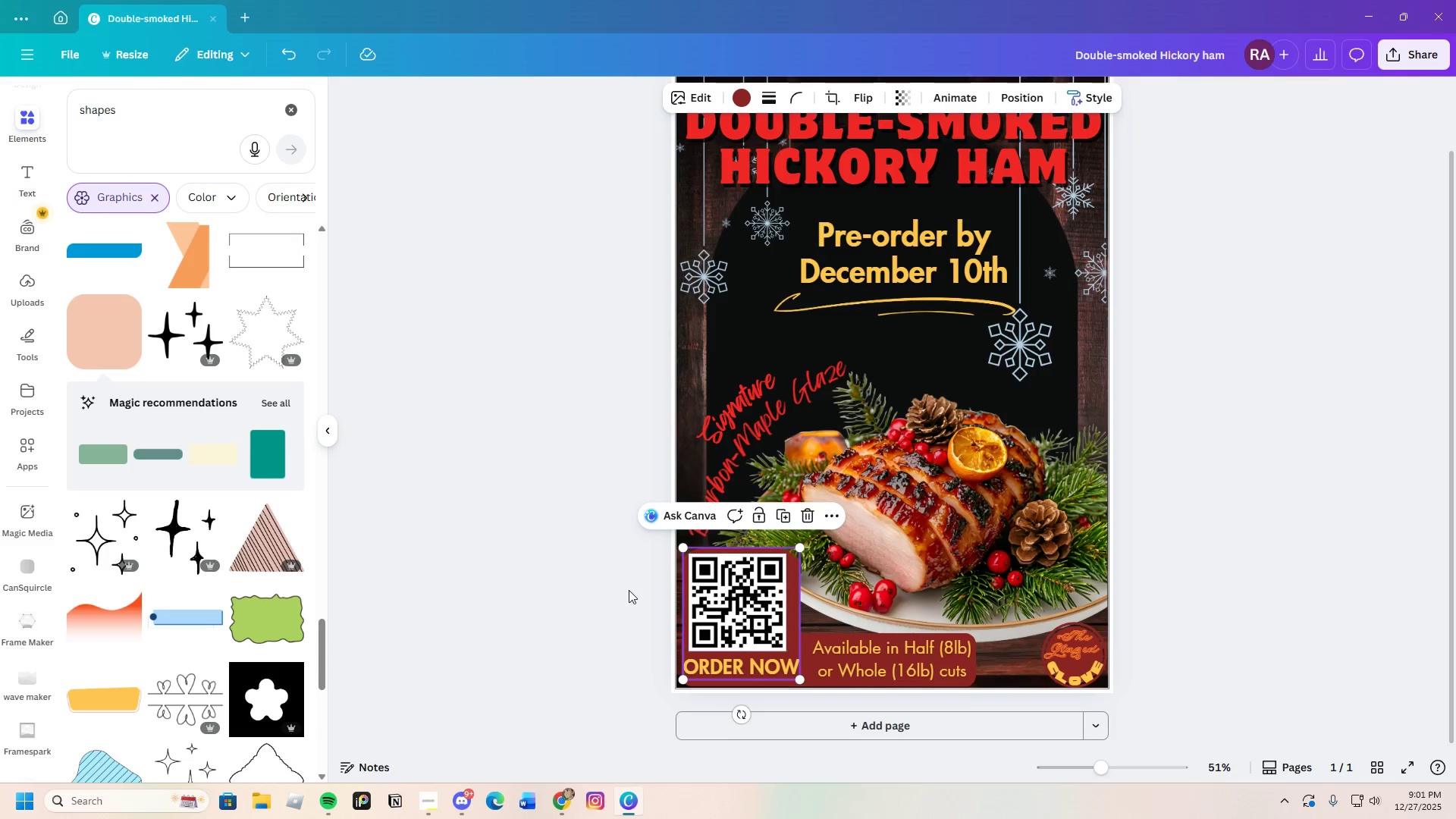 
left_click([629, 589])
 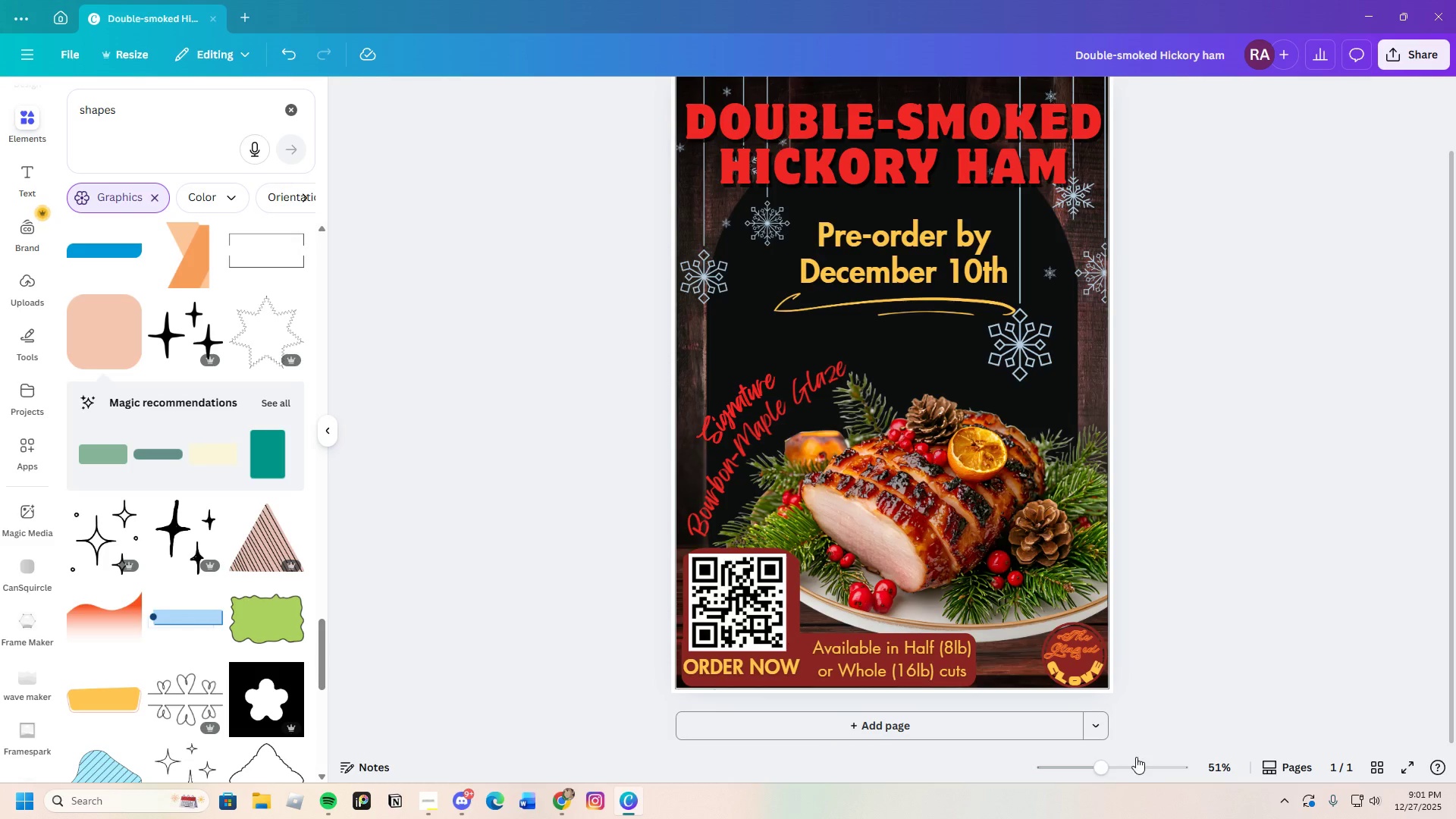 
left_click_drag(start_coordinate=[1096, 770], to_coordinate=[1100, 770])
 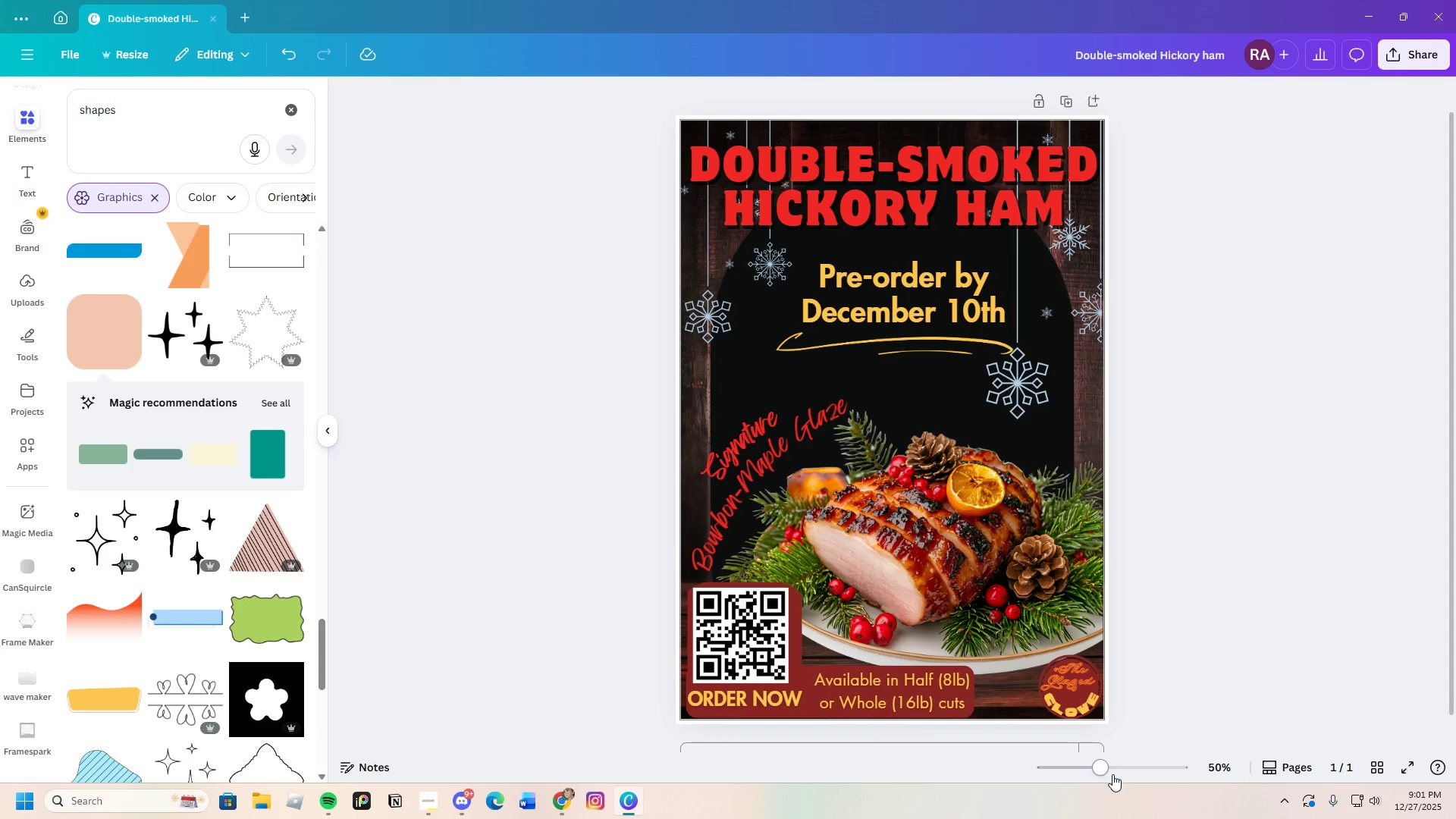 
left_click_drag(start_coordinate=[1106, 771], to_coordinate=[1120, 769])
 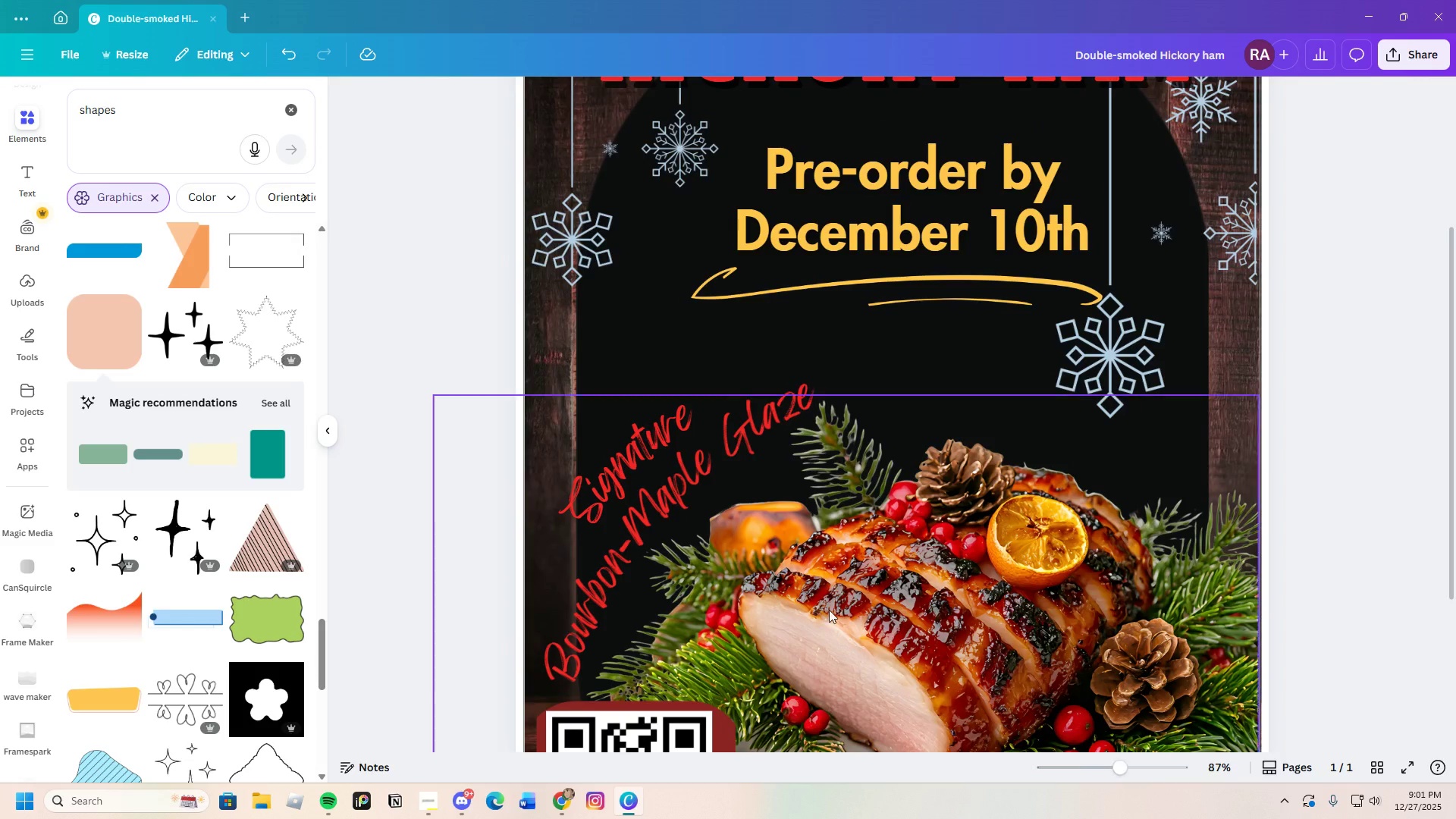 
scroll: coordinate [742, 654], scroll_direction: down, amount: 6.0
 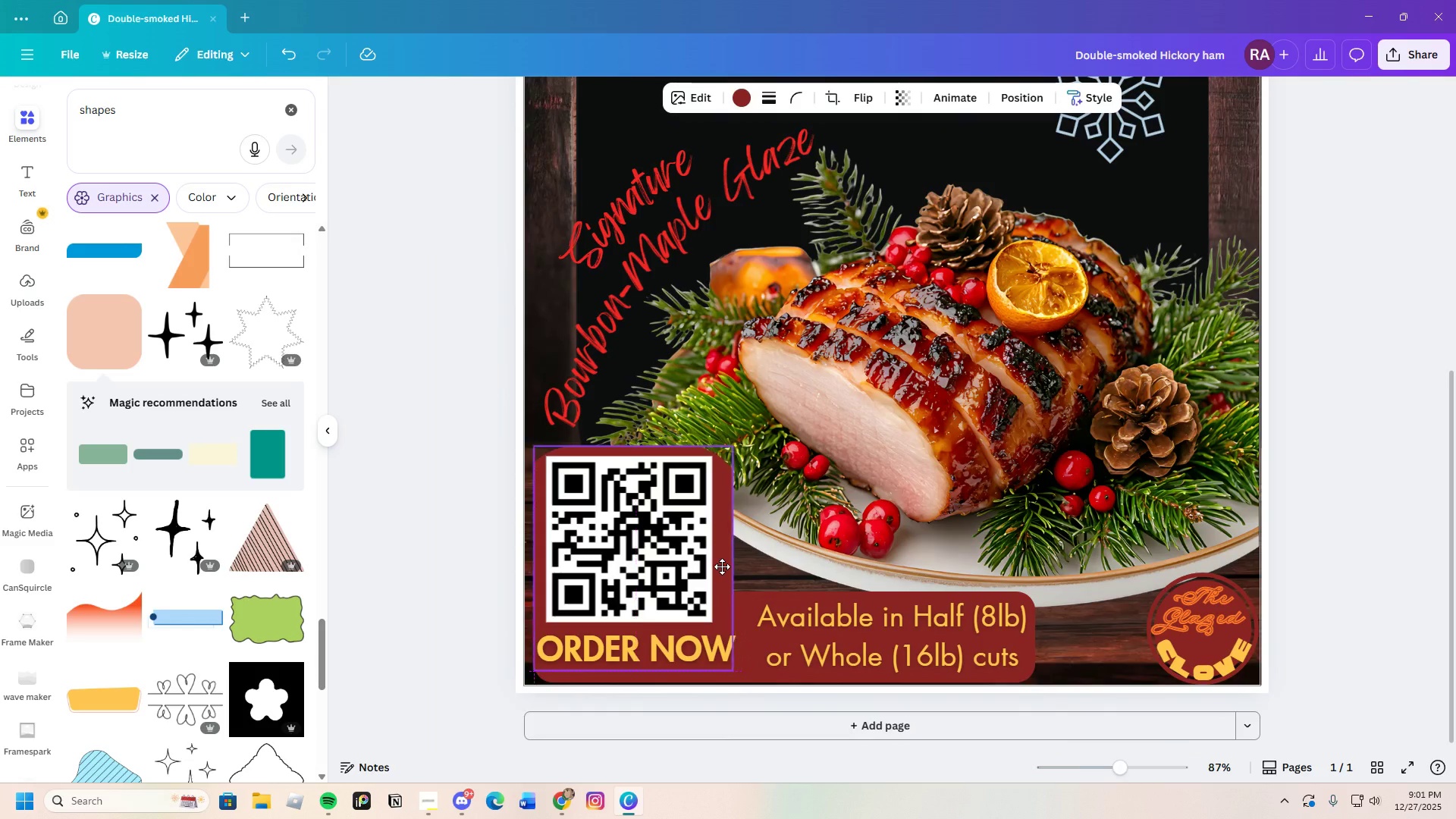 
left_click([494, 620])
 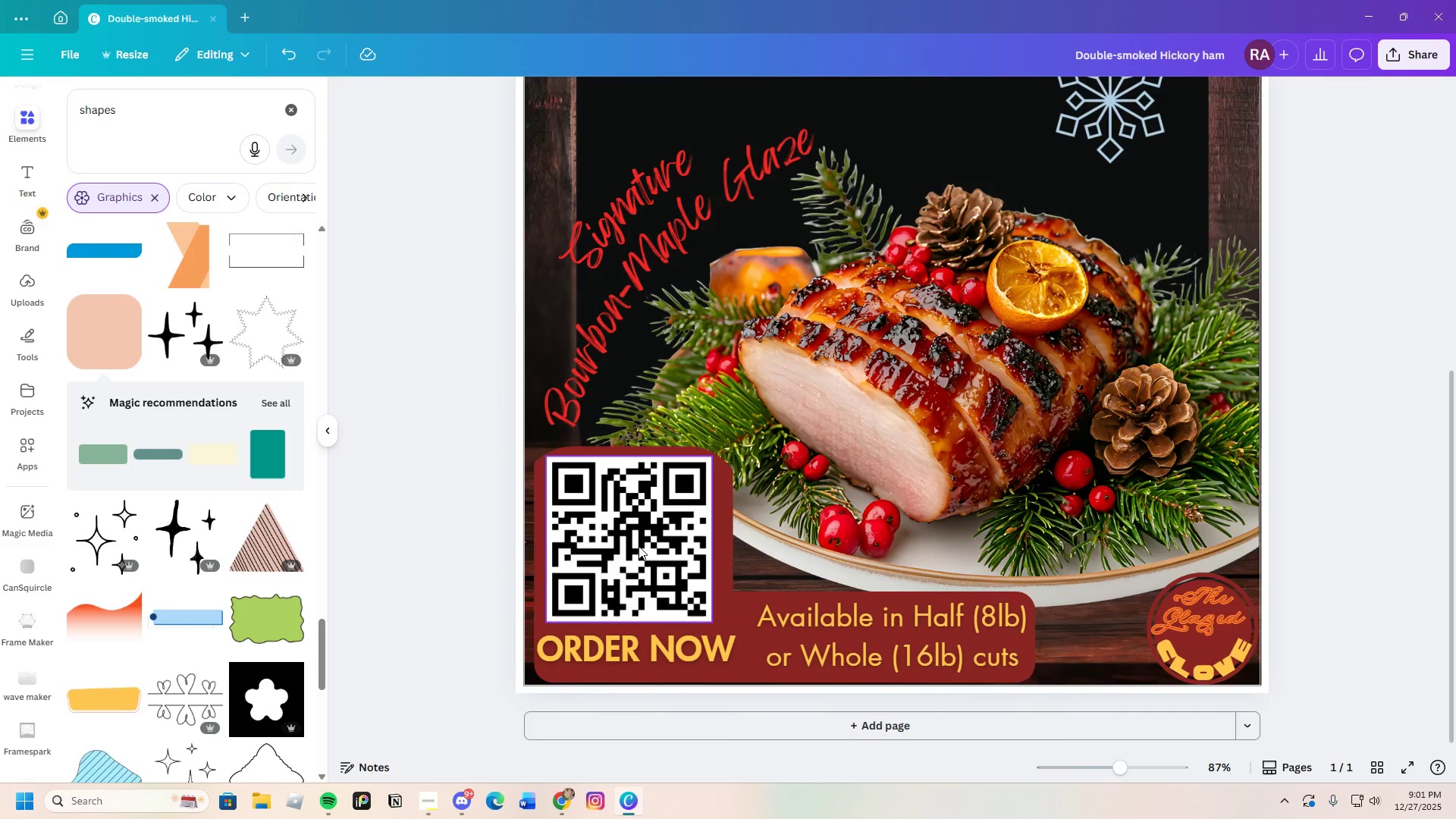 
left_click([639, 546])
 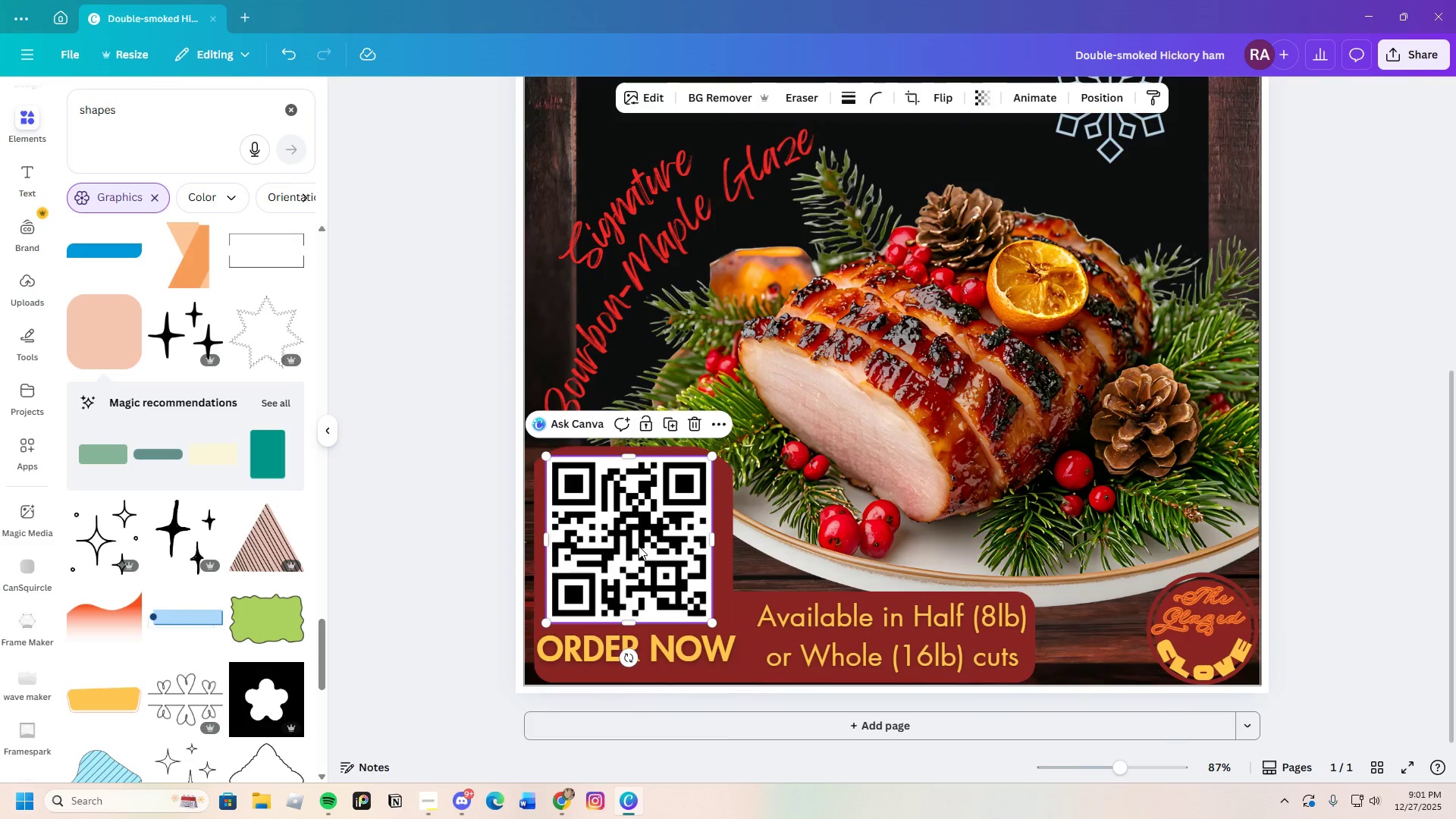 
left_click_drag(start_coordinate=[639, 546], to_coordinate=[644, 551])
 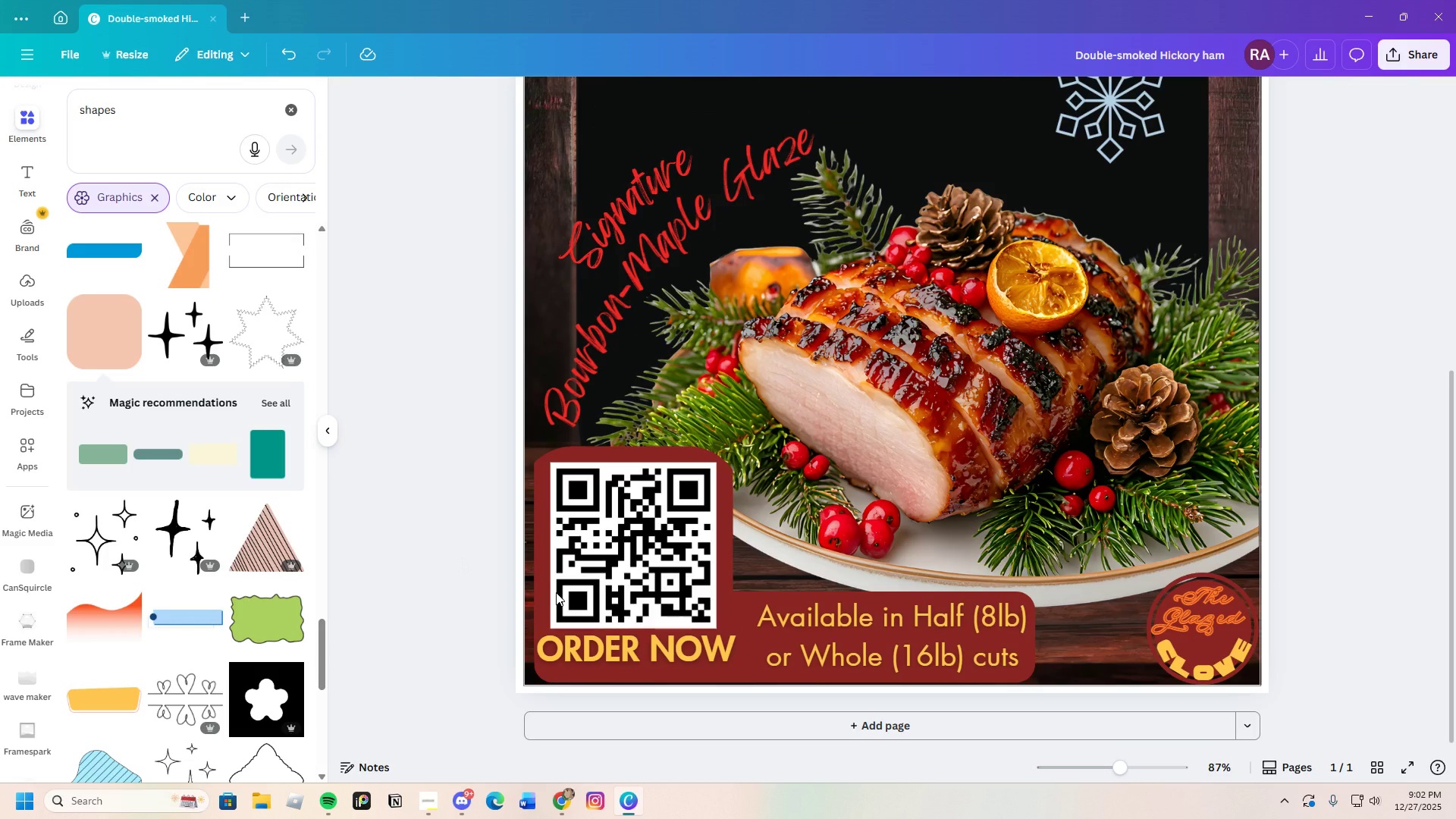 
left_click_drag(start_coordinate=[663, 655], to_coordinate=[672, 660])
 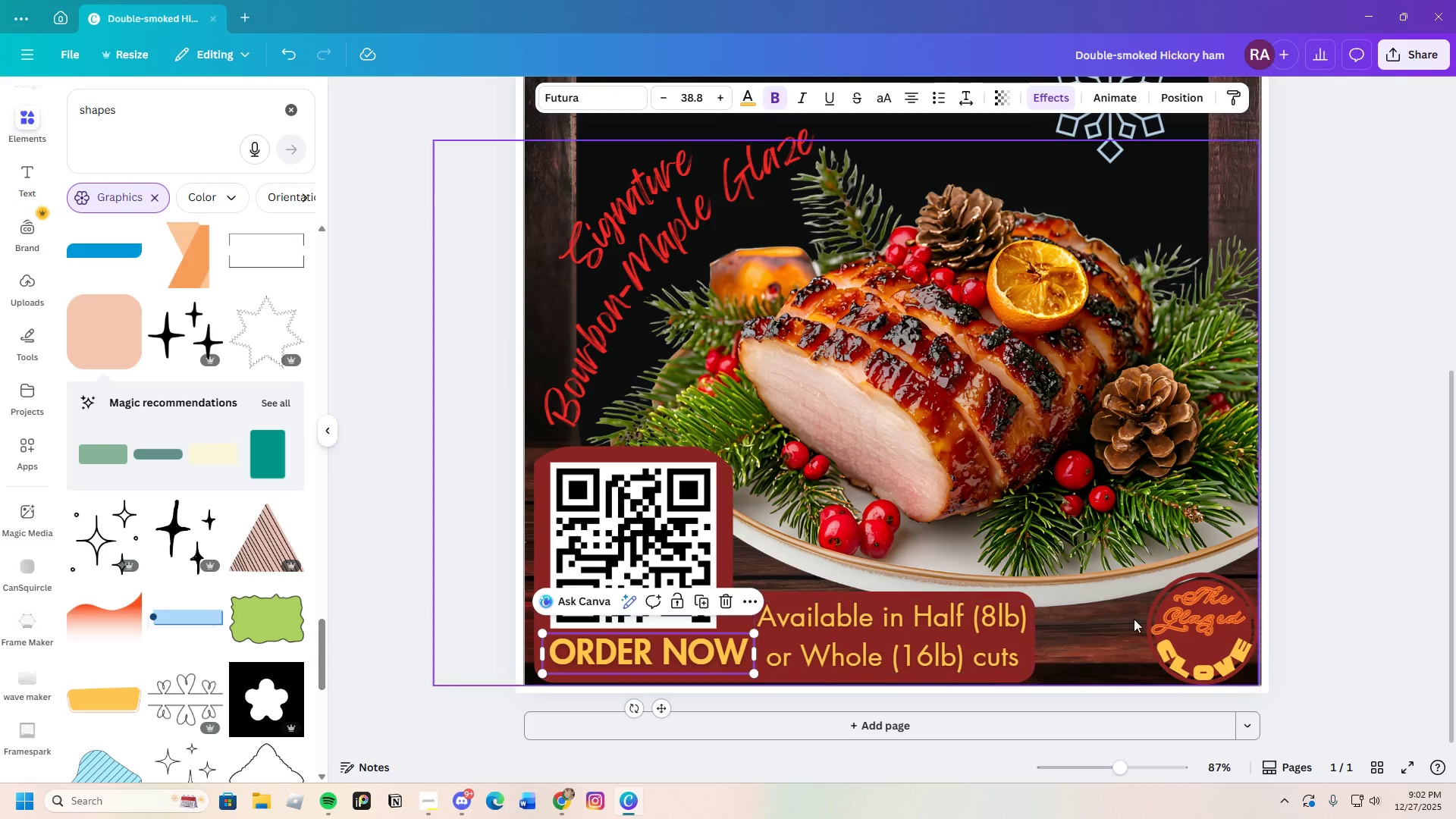 
left_click([1134, 619])
 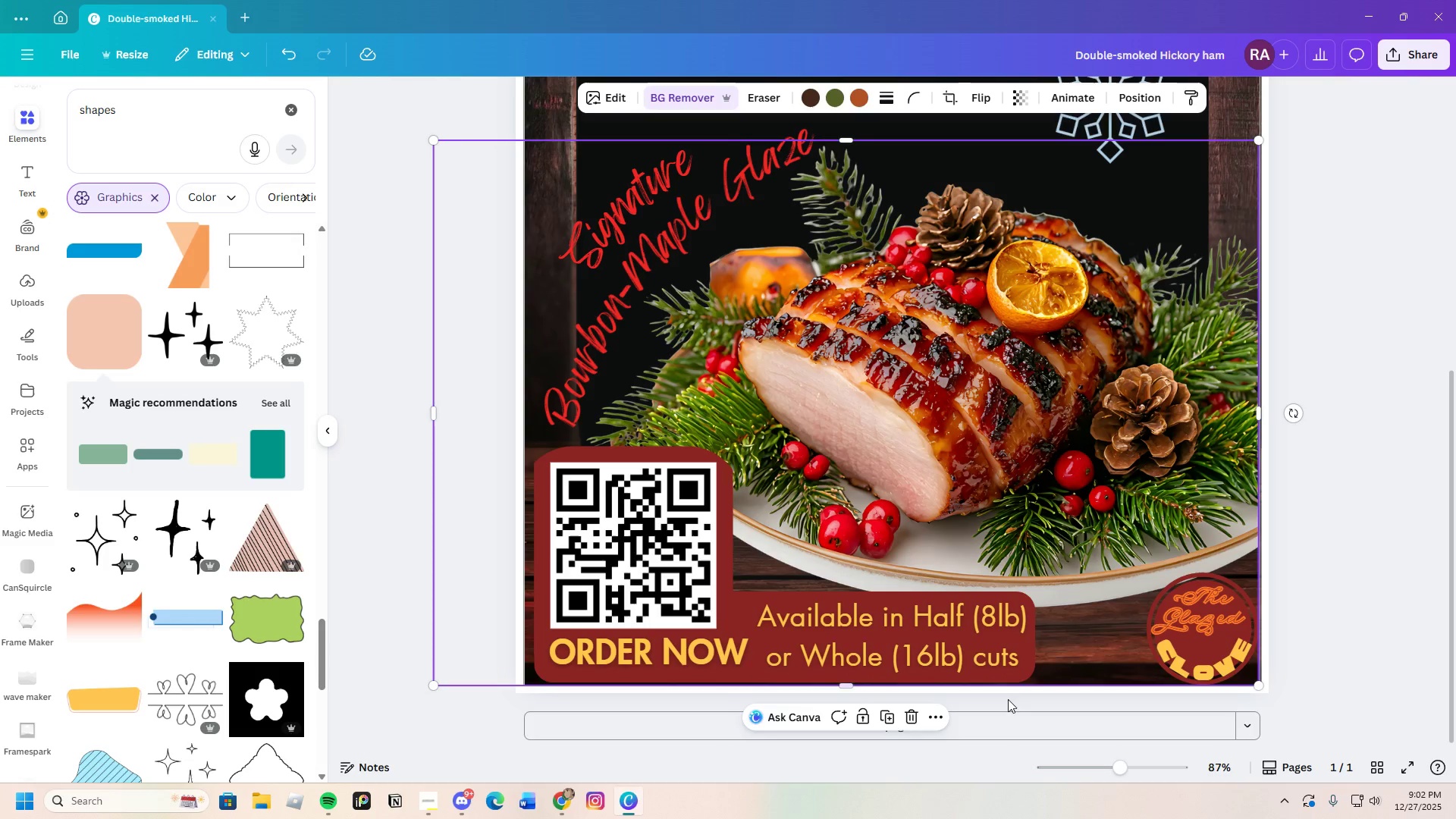 
left_click([921, 652])
 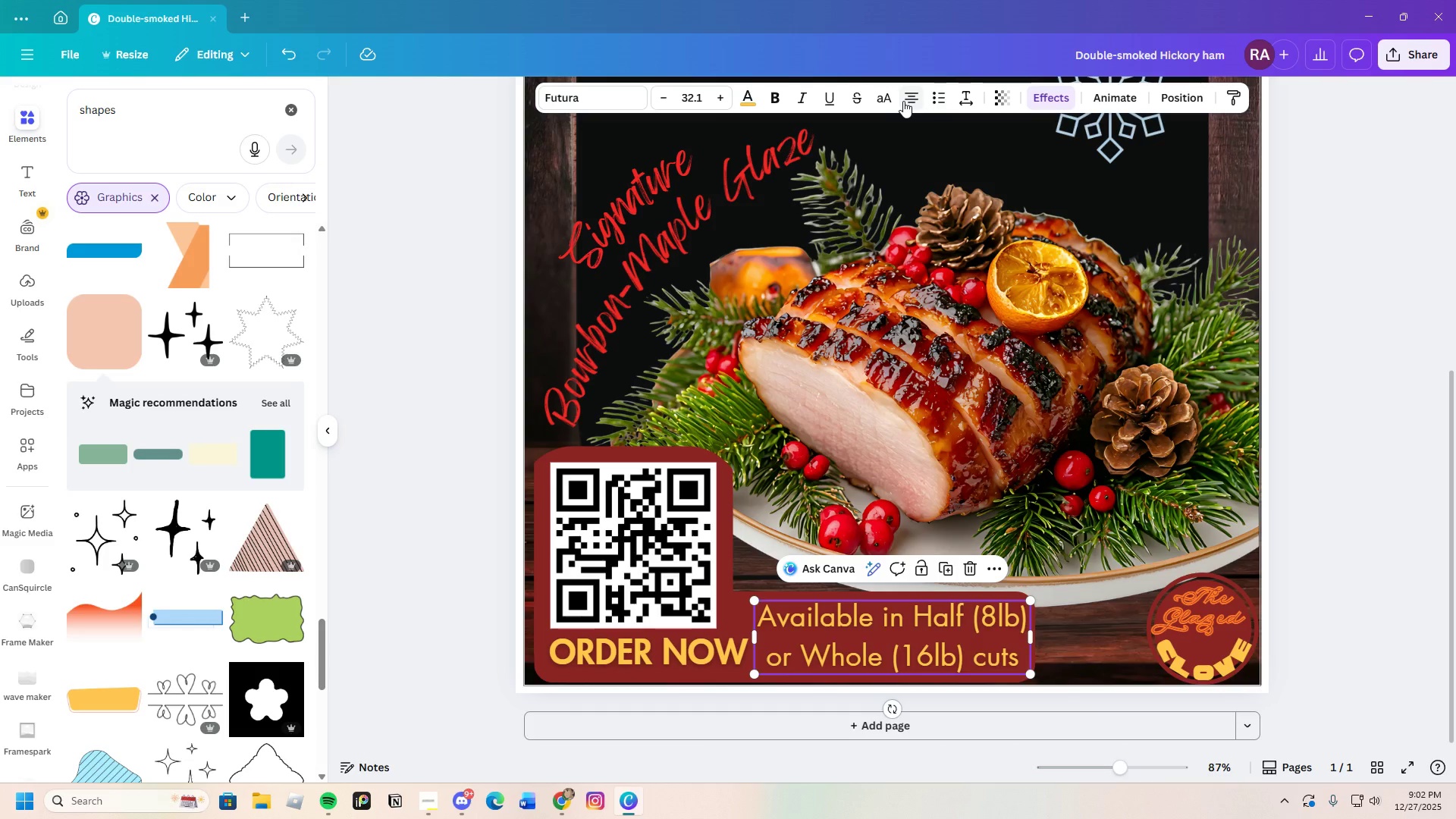 
left_click([906, 101])
 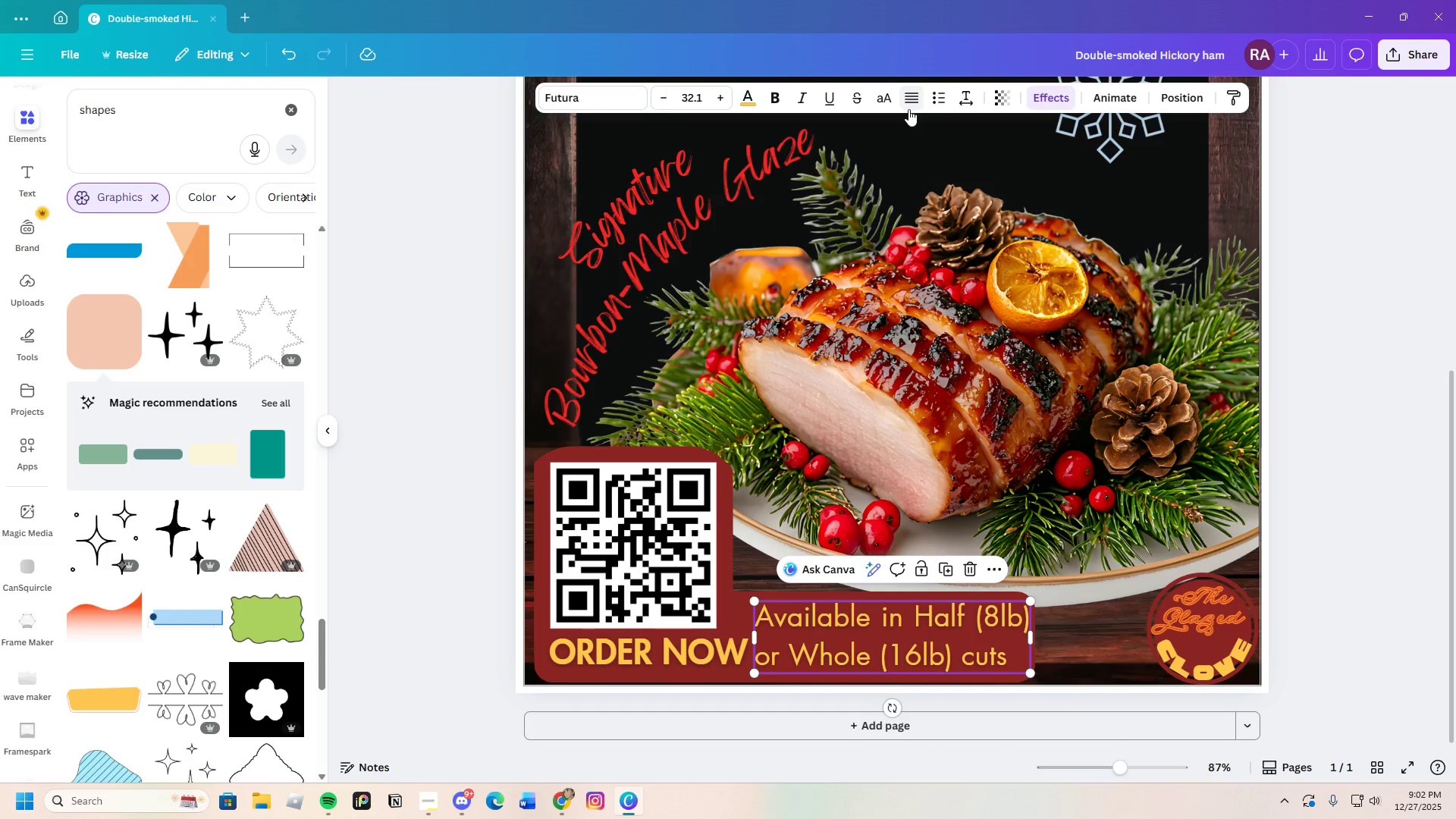 
left_click([1336, 625])
 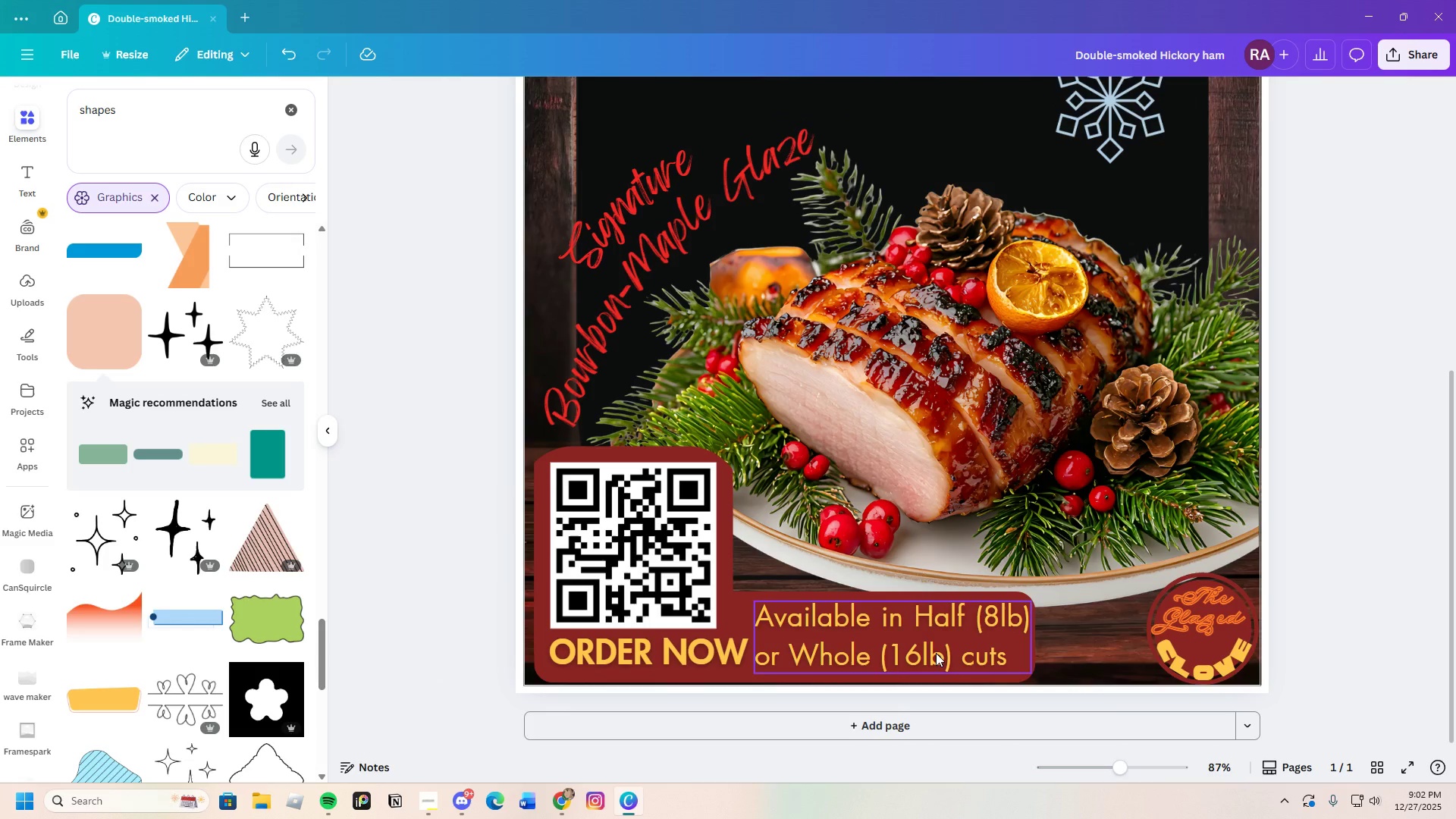 
left_click([939, 652])
 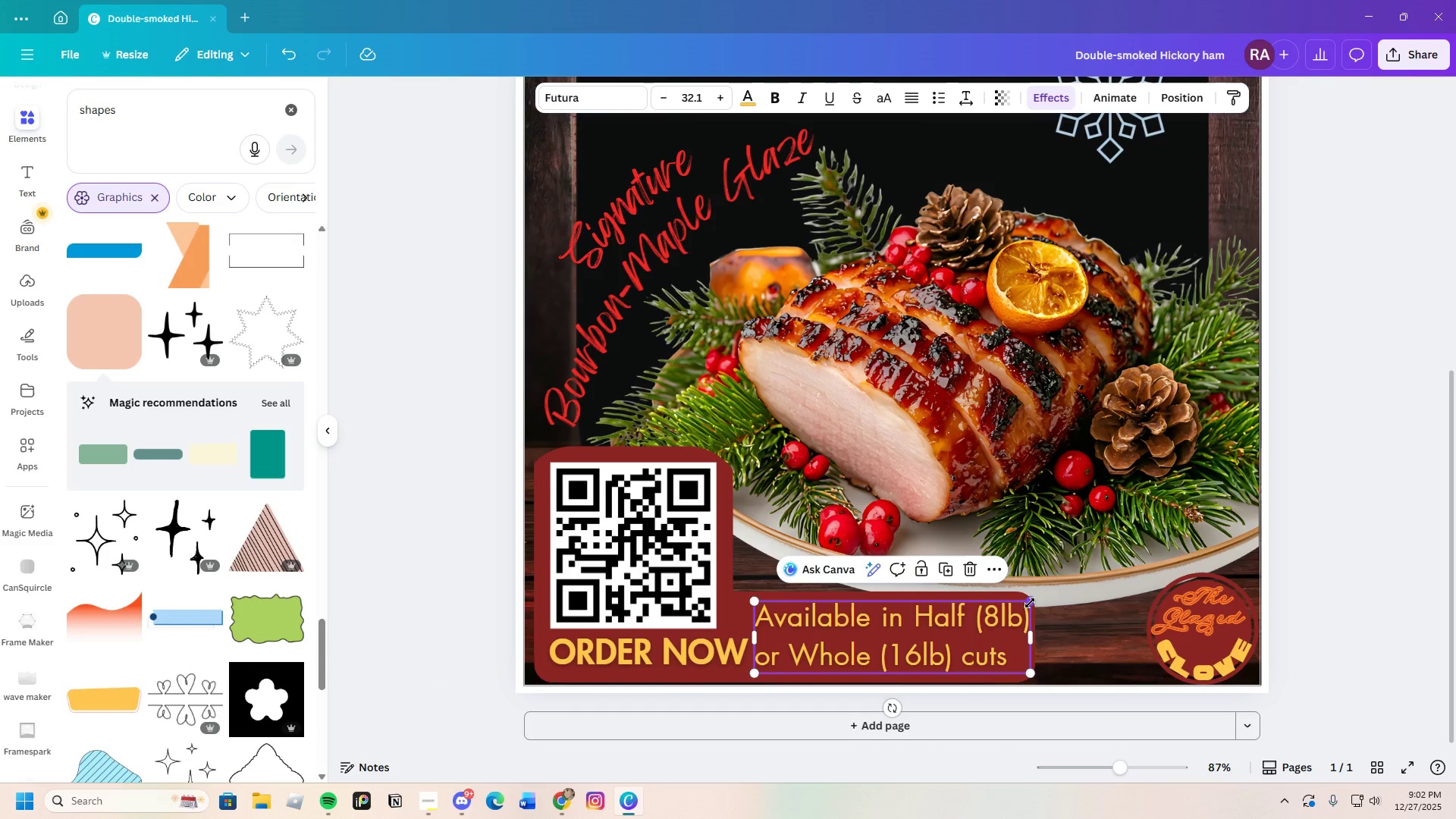 
left_click_drag(start_coordinate=[1030, 603], to_coordinate=[1002, 608])
 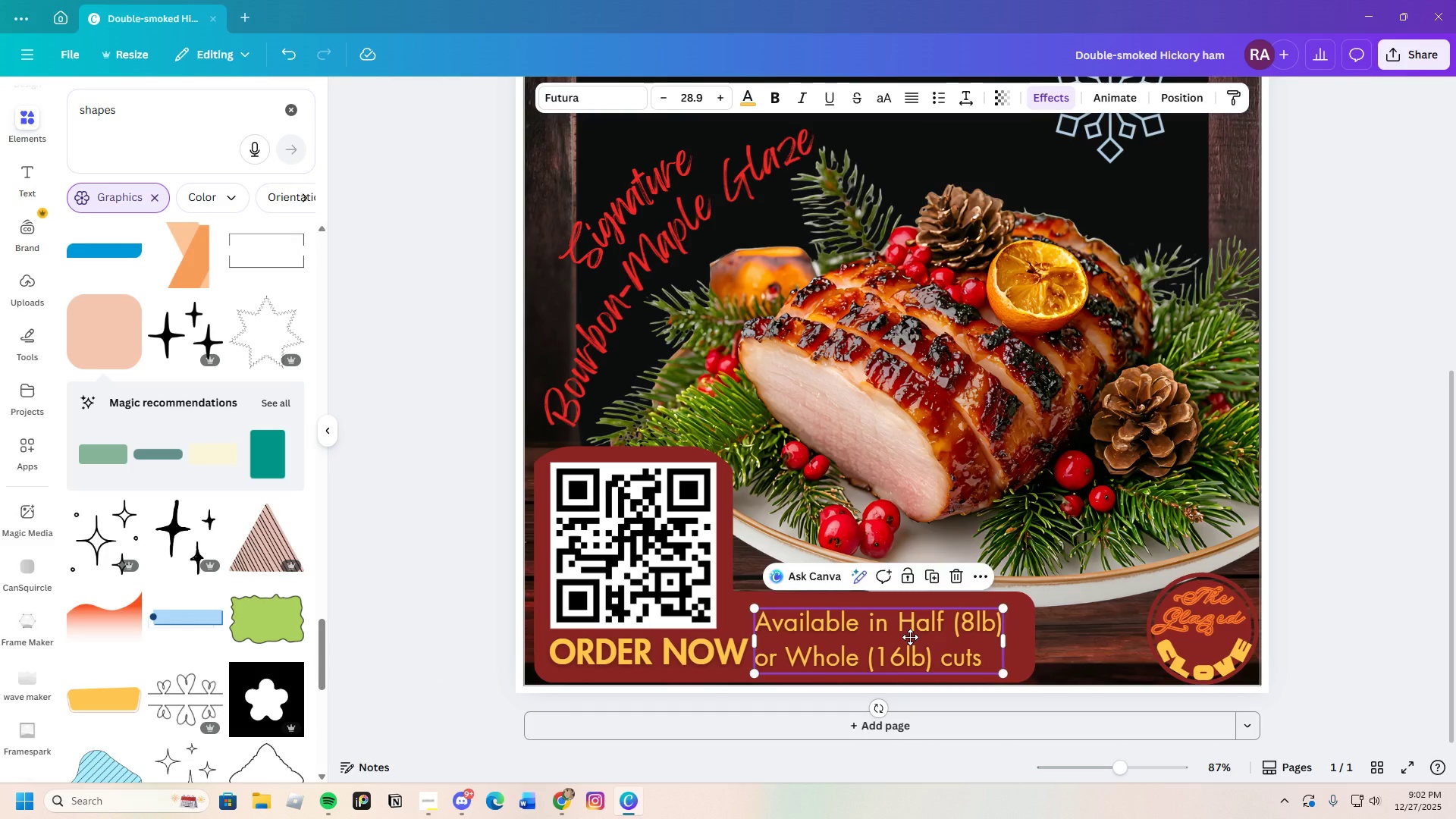 
left_click_drag(start_coordinate=[902, 637], to_coordinate=[920, 635])
 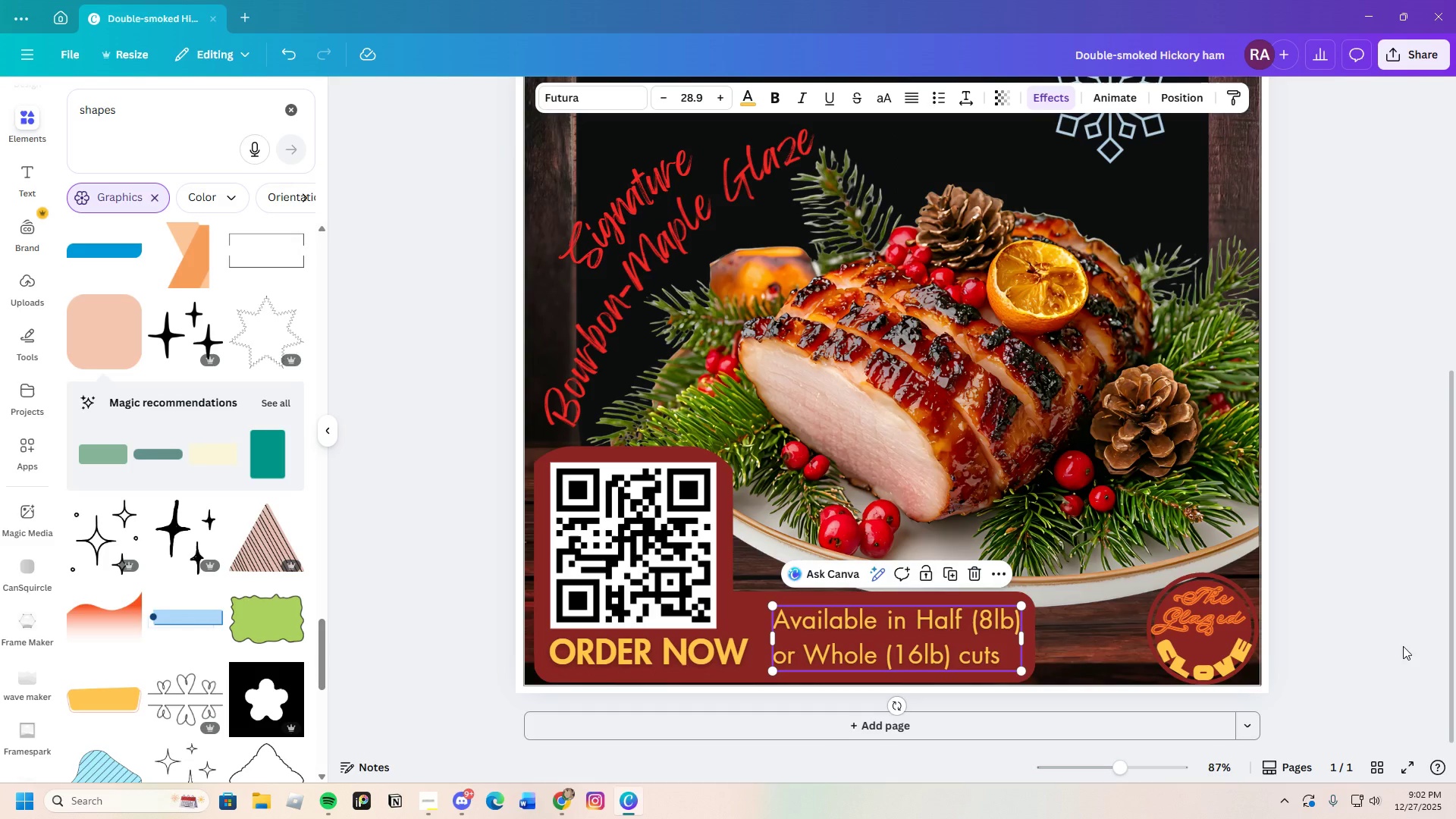 
left_click([1402, 646])
 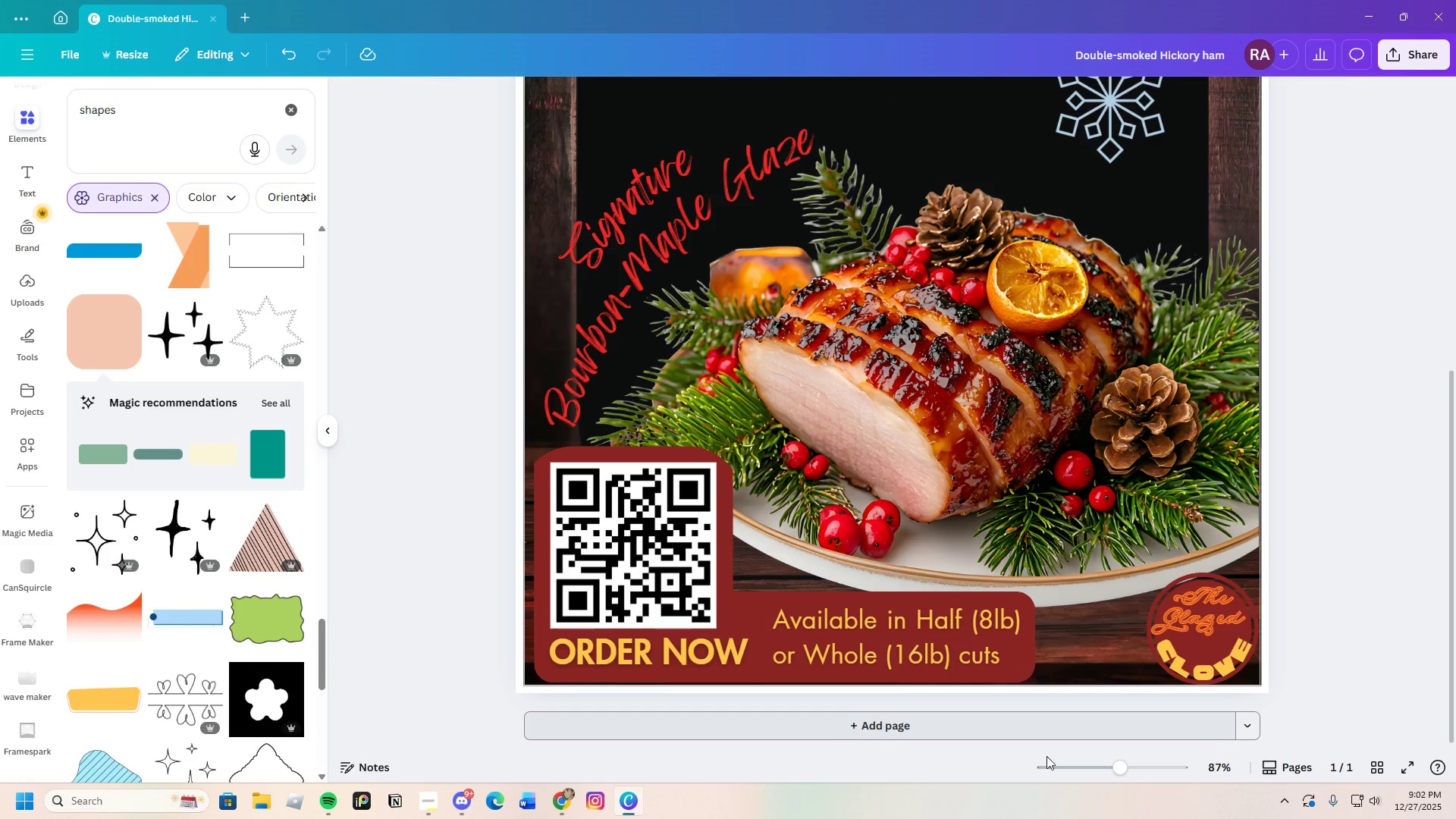 
left_click_drag(start_coordinate=[1106, 766], to_coordinate=[1099, 770])
 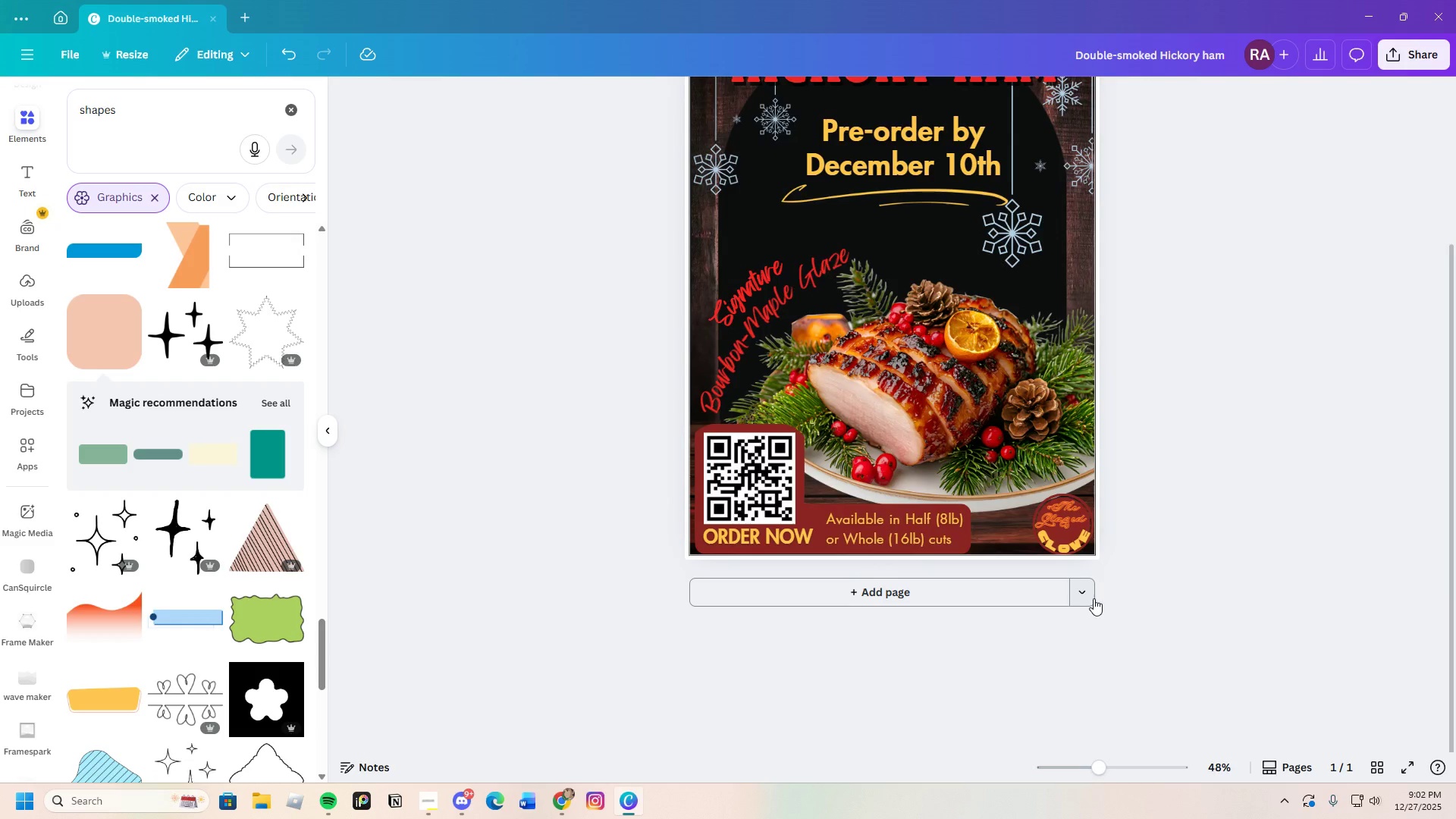 
scroll: coordinate [1094, 601], scroll_direction: up, amount: 2.0
 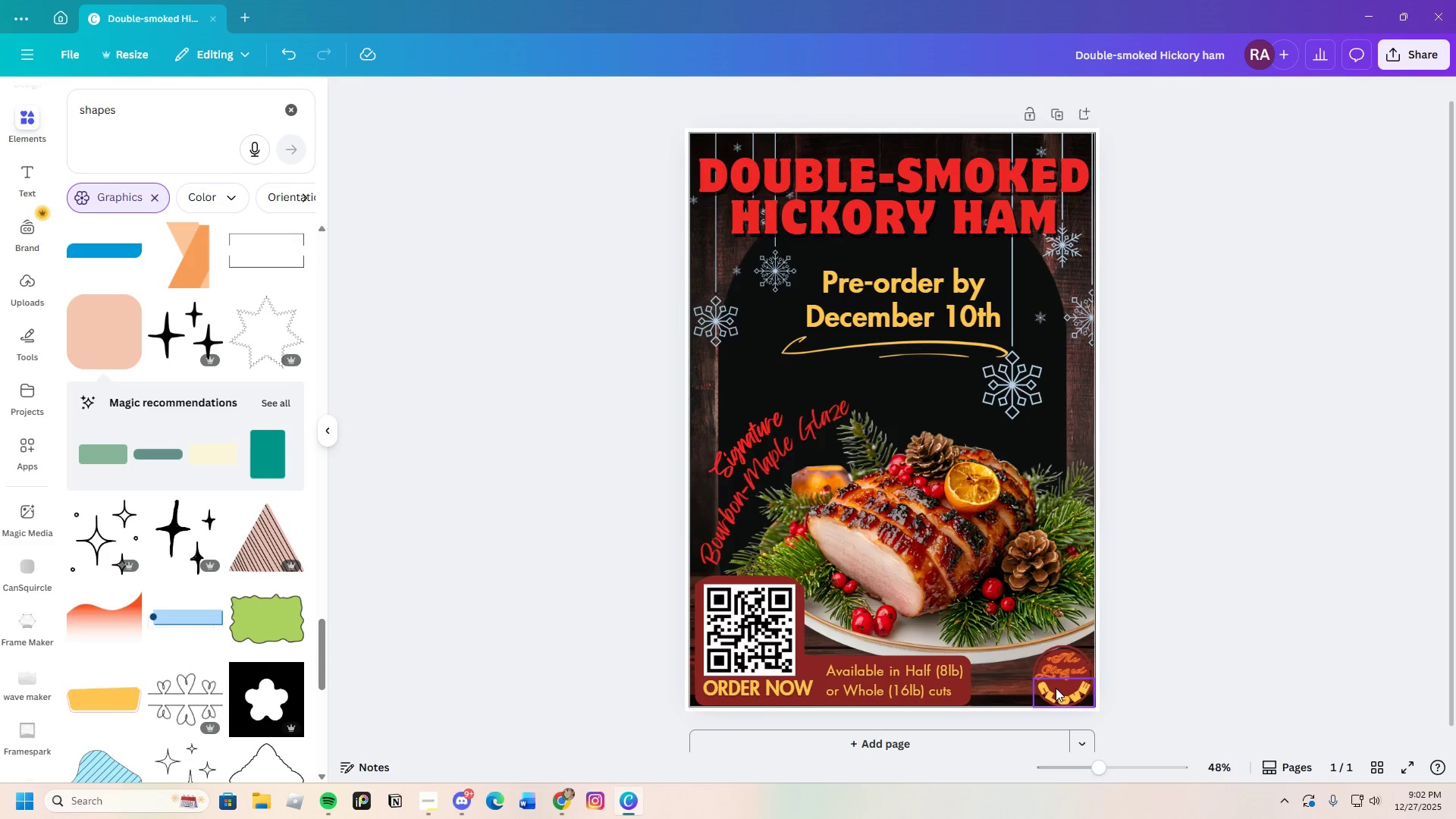 
left_click_drag(start_coordinate=[1103, 774], to_coordinate=[1106, 780])
 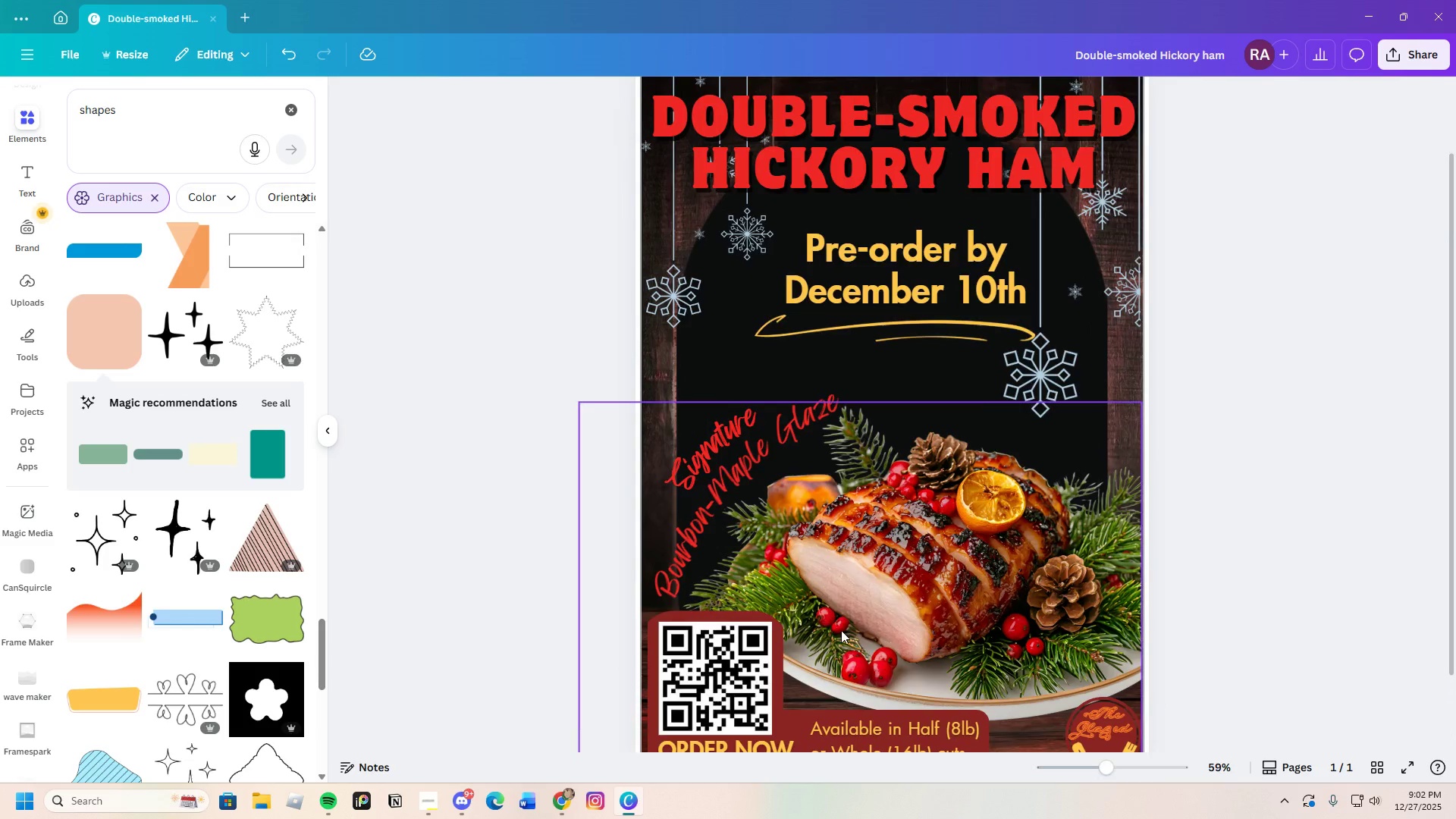 
scroll: coordinate [842, 632], scroll_direction: down, amount: 2.0
 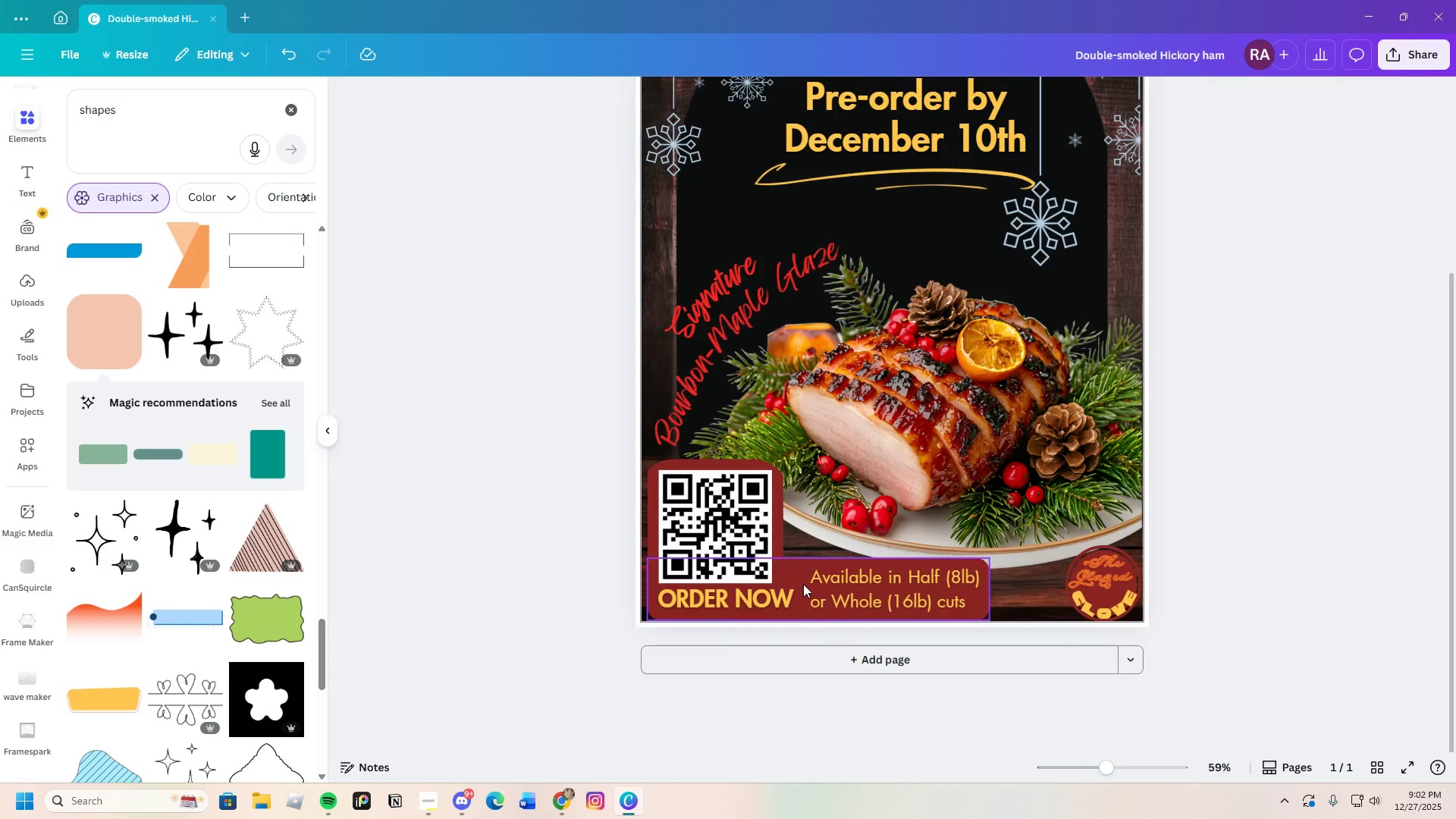 
left_click([803, 584])
 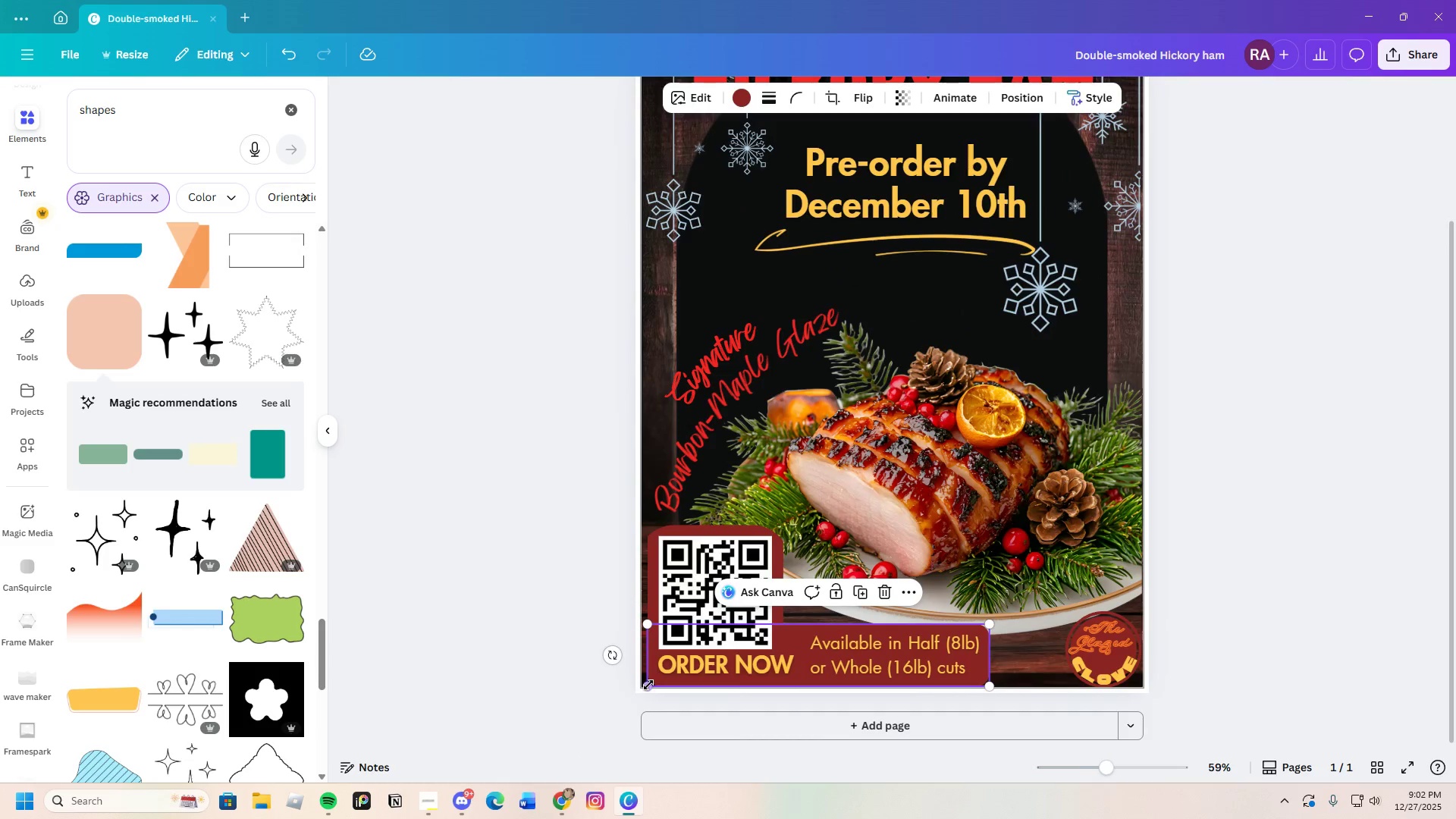 
left_click_drag(start_coordinate=[647, 685], to_coordinate=[771, 709])
 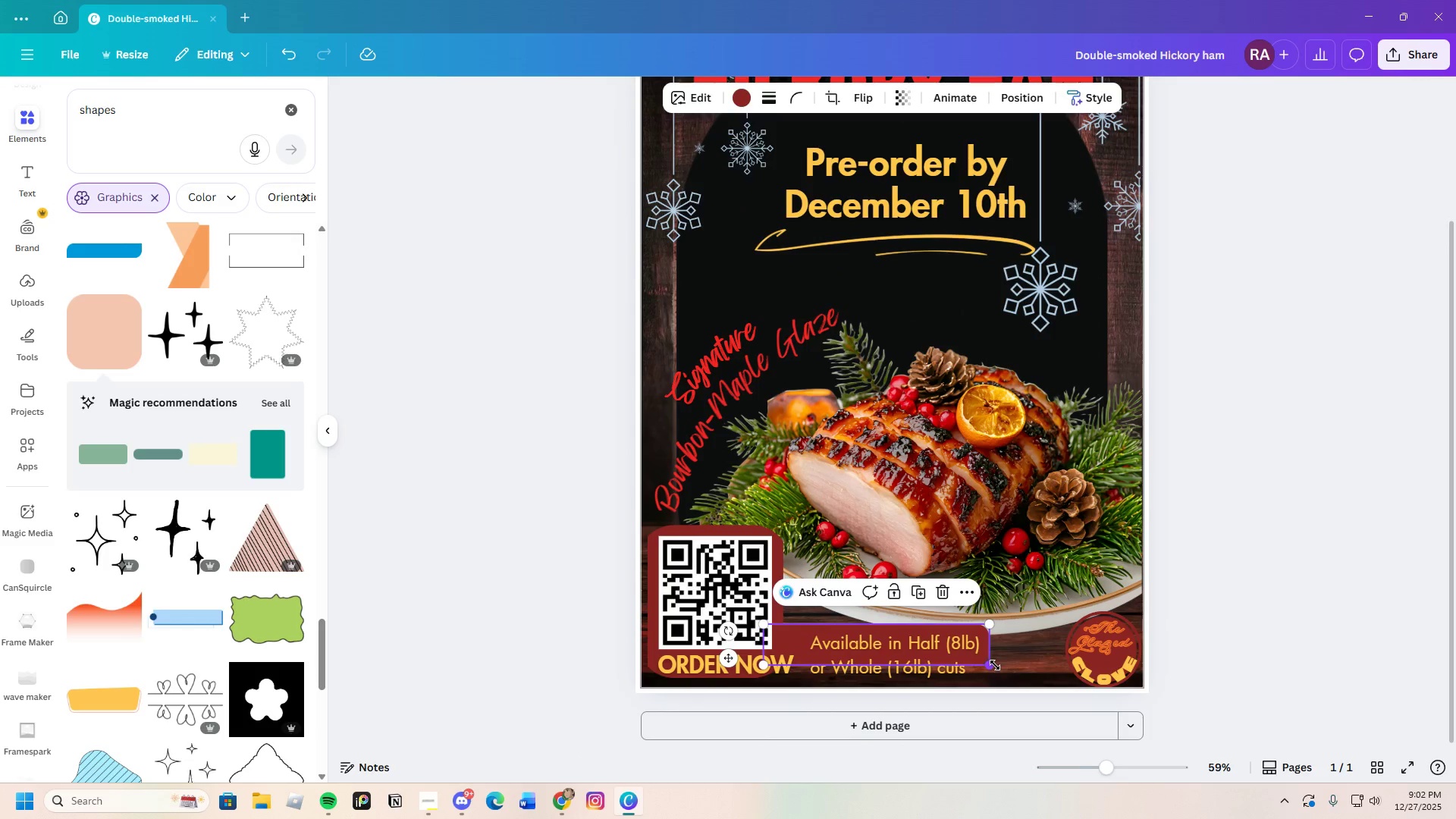 
left_click_drag(start_coordinate=[993, 665], to_coordinate=[1021, 697])
 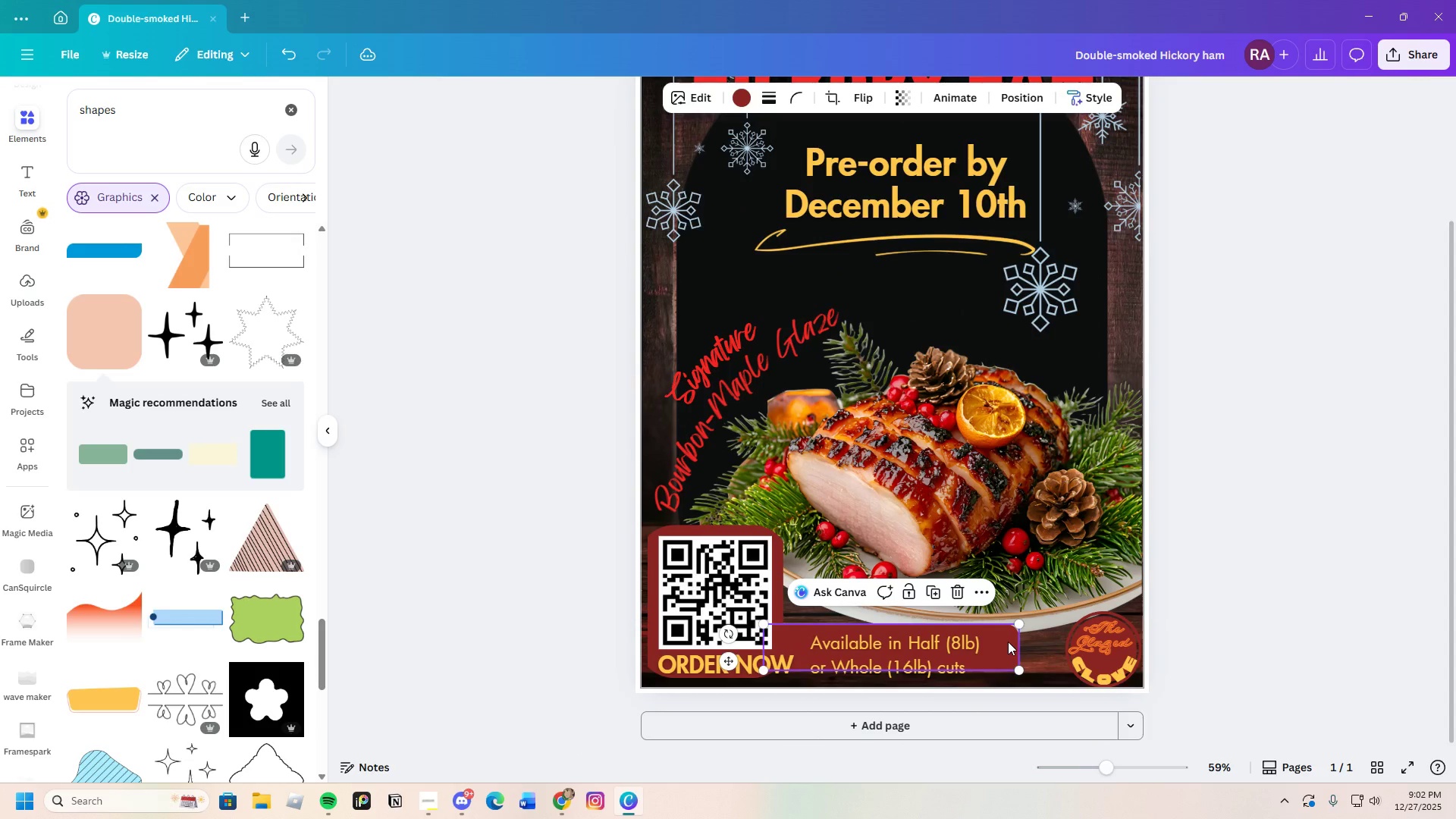 
left_click_drag(start_coordinate=[1005, 640], to_coordinate=[1039, 648])
 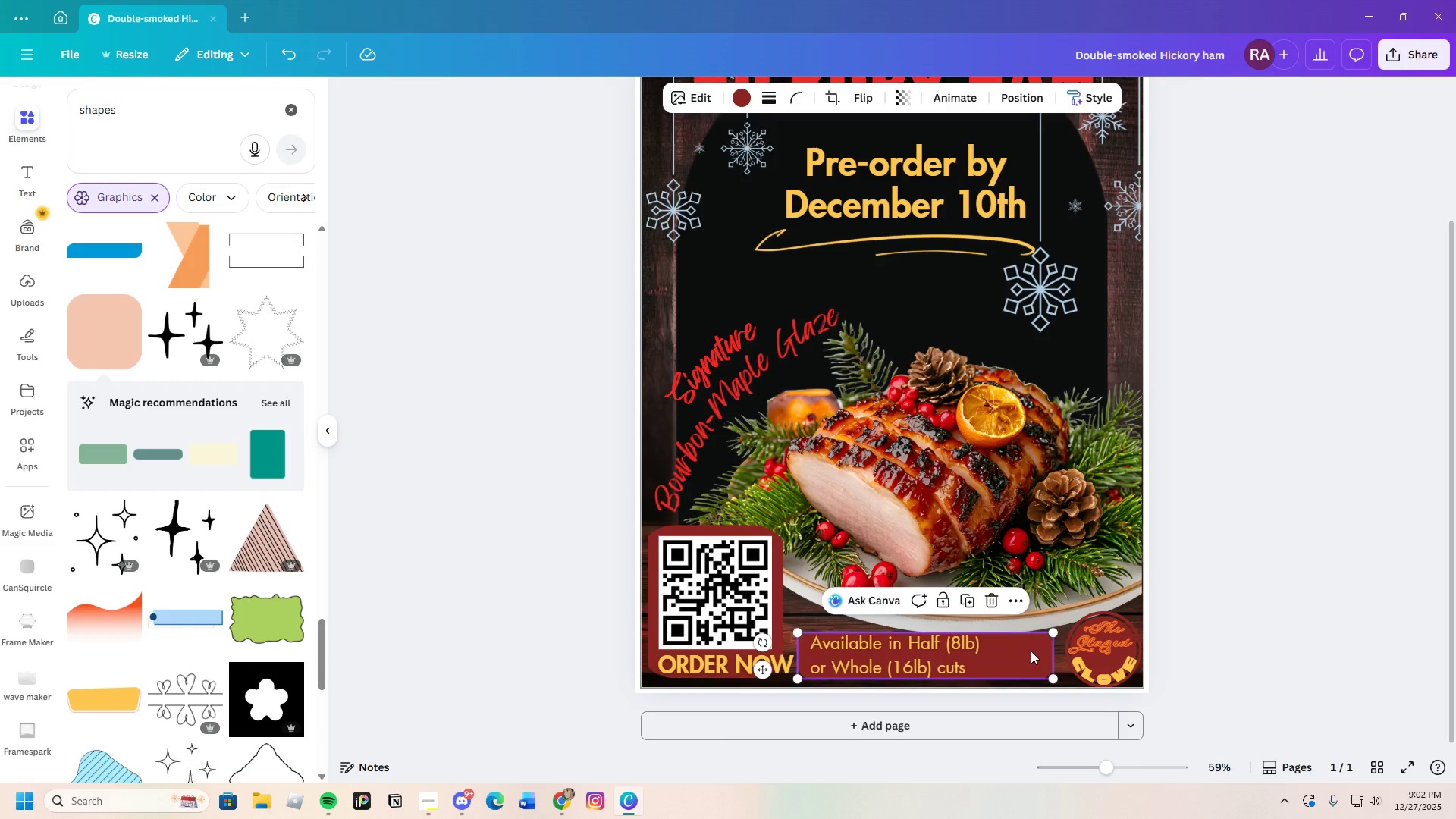 
double_click([1031, 651])
 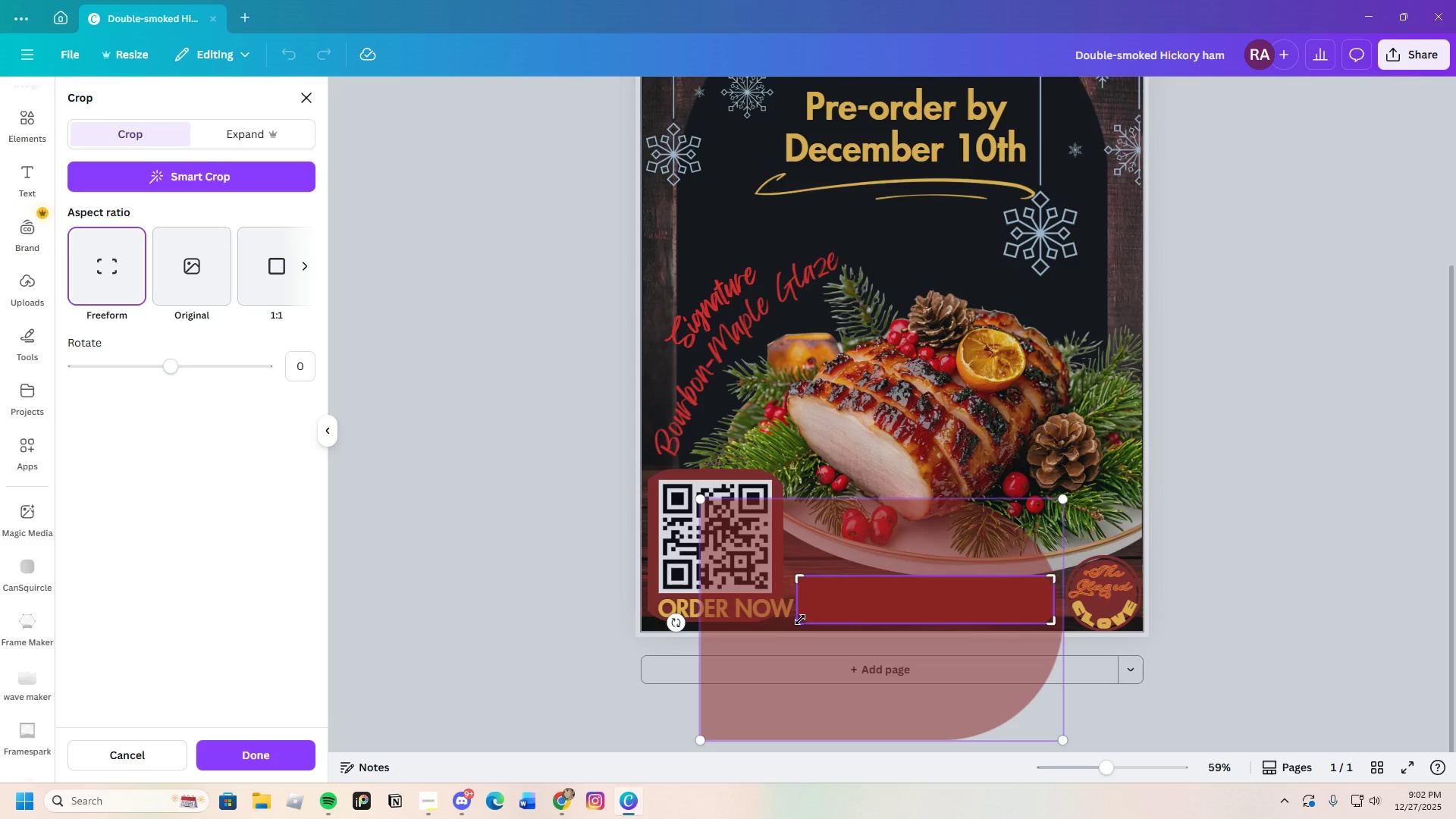 
left_click_drag(start_coordinate=[799, 620], to_coordinate=[846, 627])
 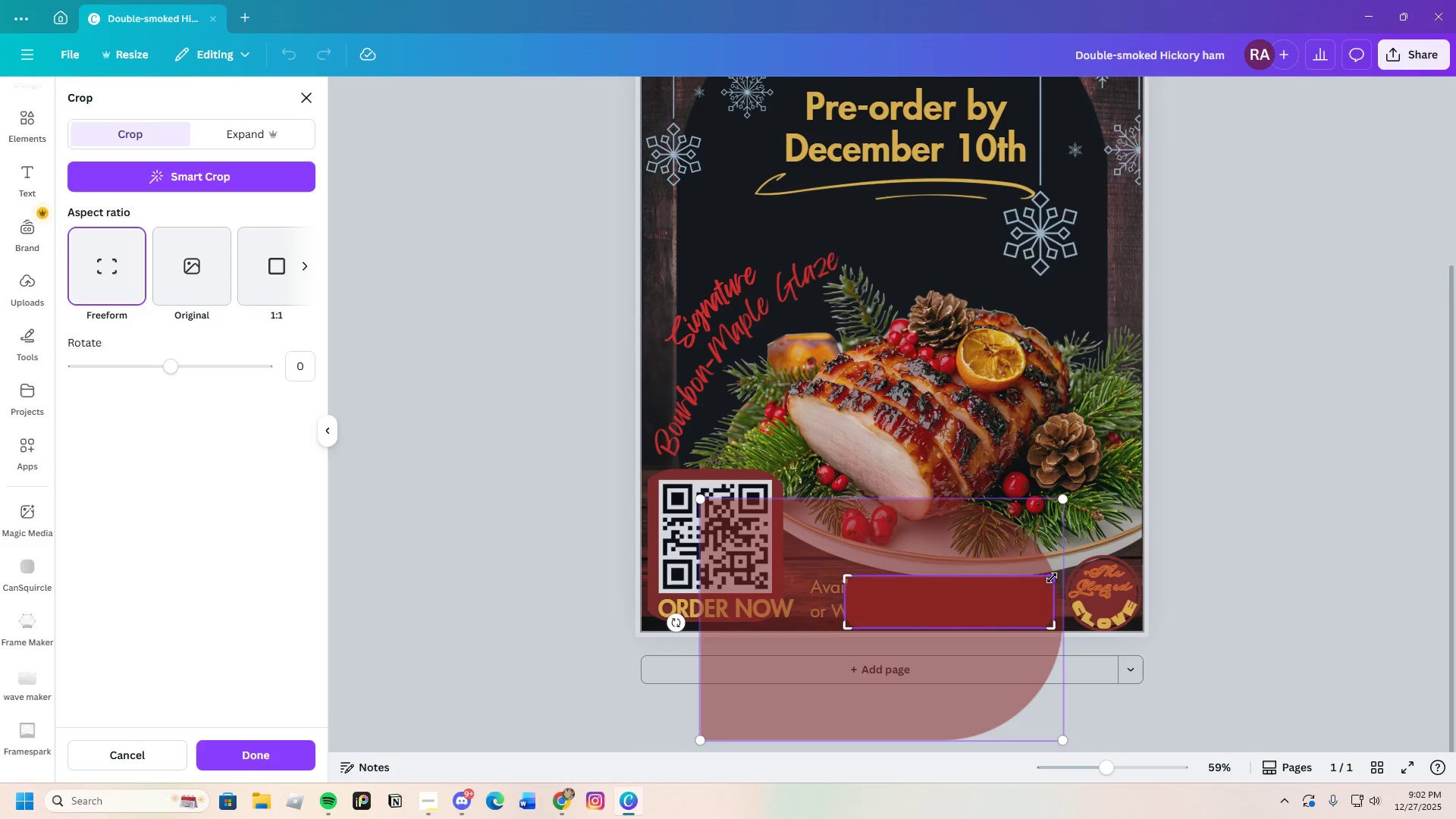 
left_click_drag(start_coordinate=[1052, 578], to_coordinate=[1054, 570])
 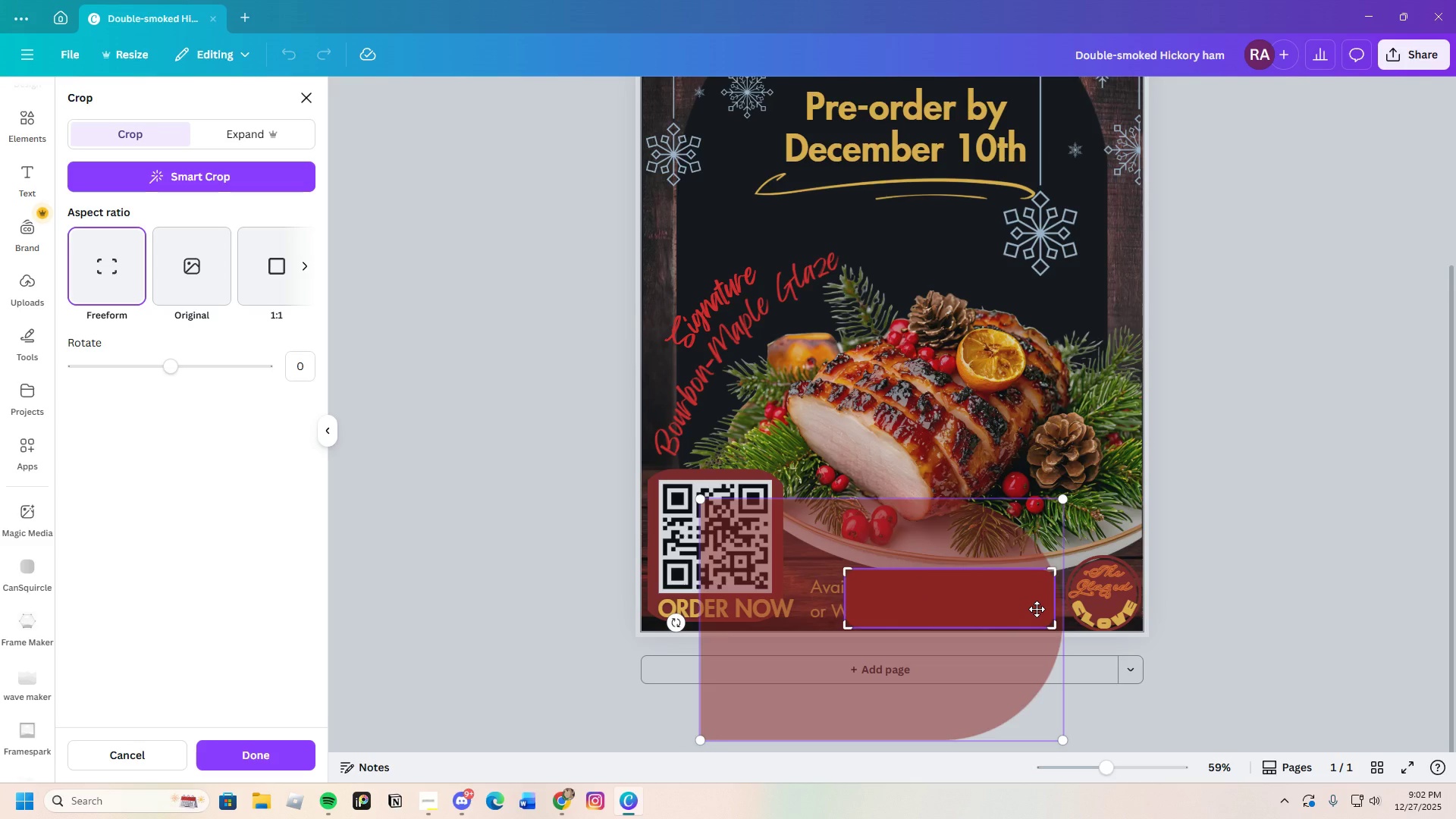 
key(Enter)
 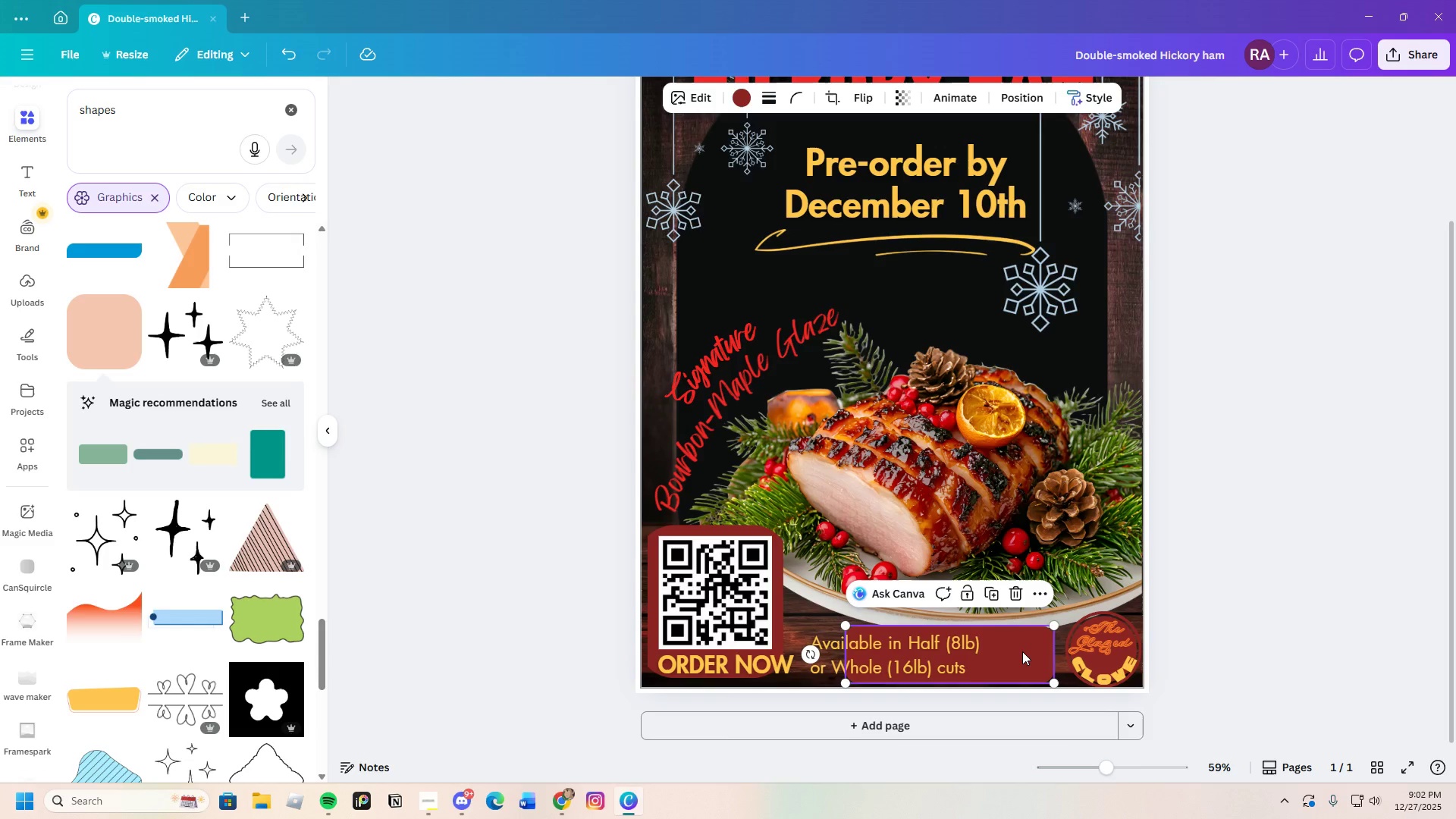 
left_click_drag(start_coordinate=[1023, 652], to_coordinate=[981, 652])
 